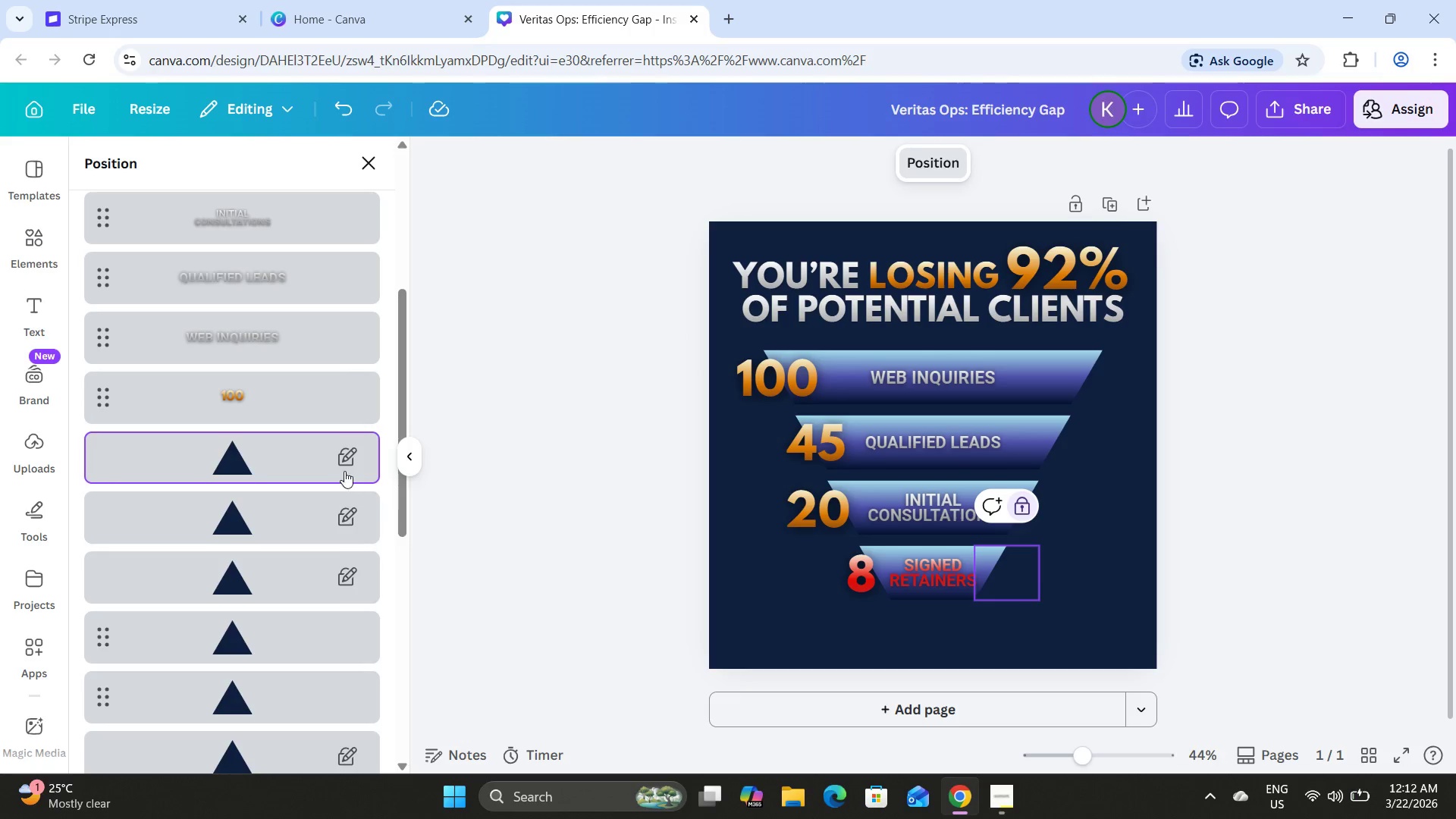 
right_click([344, 463])
 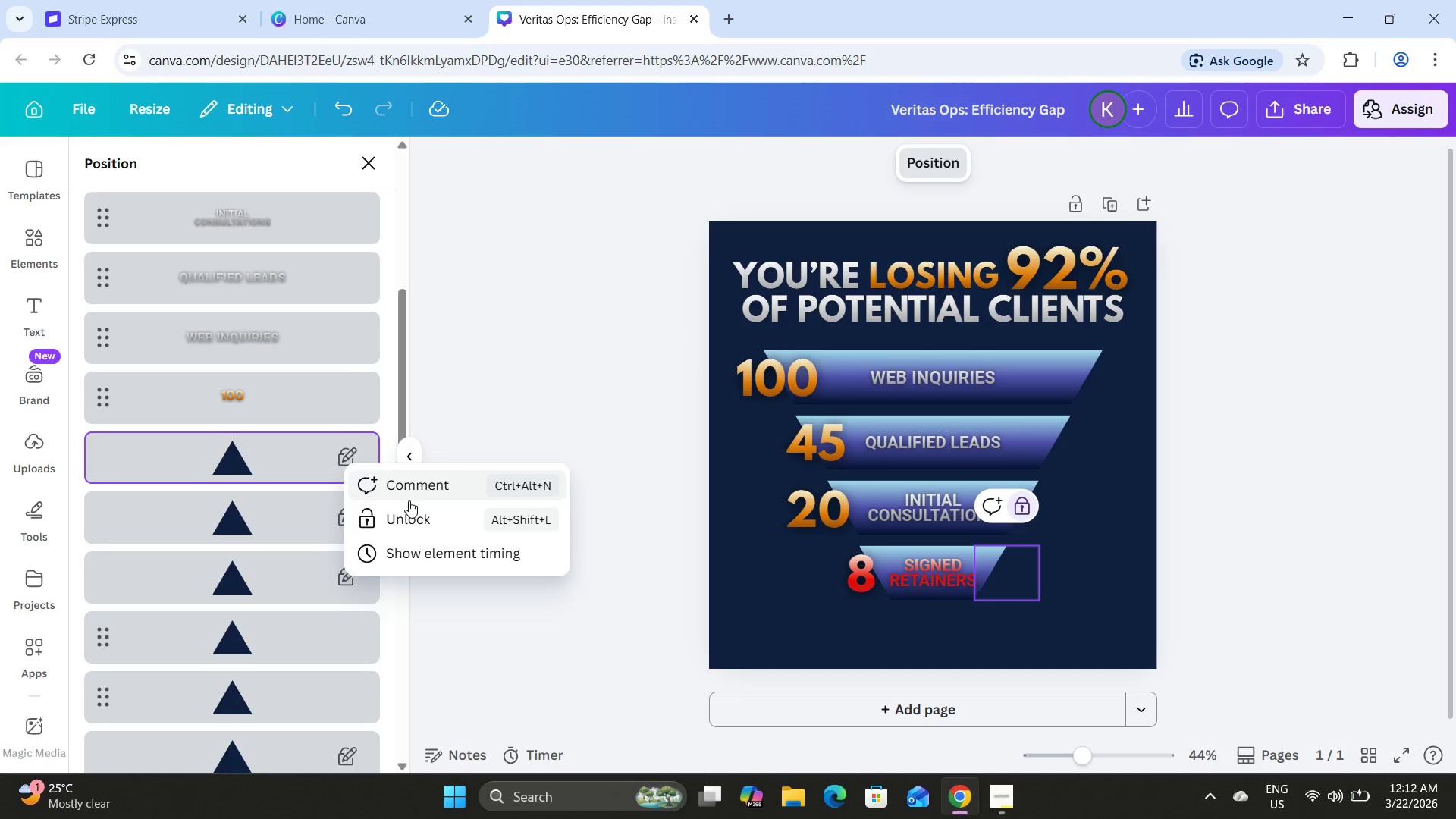 
left_click([412, 522])
 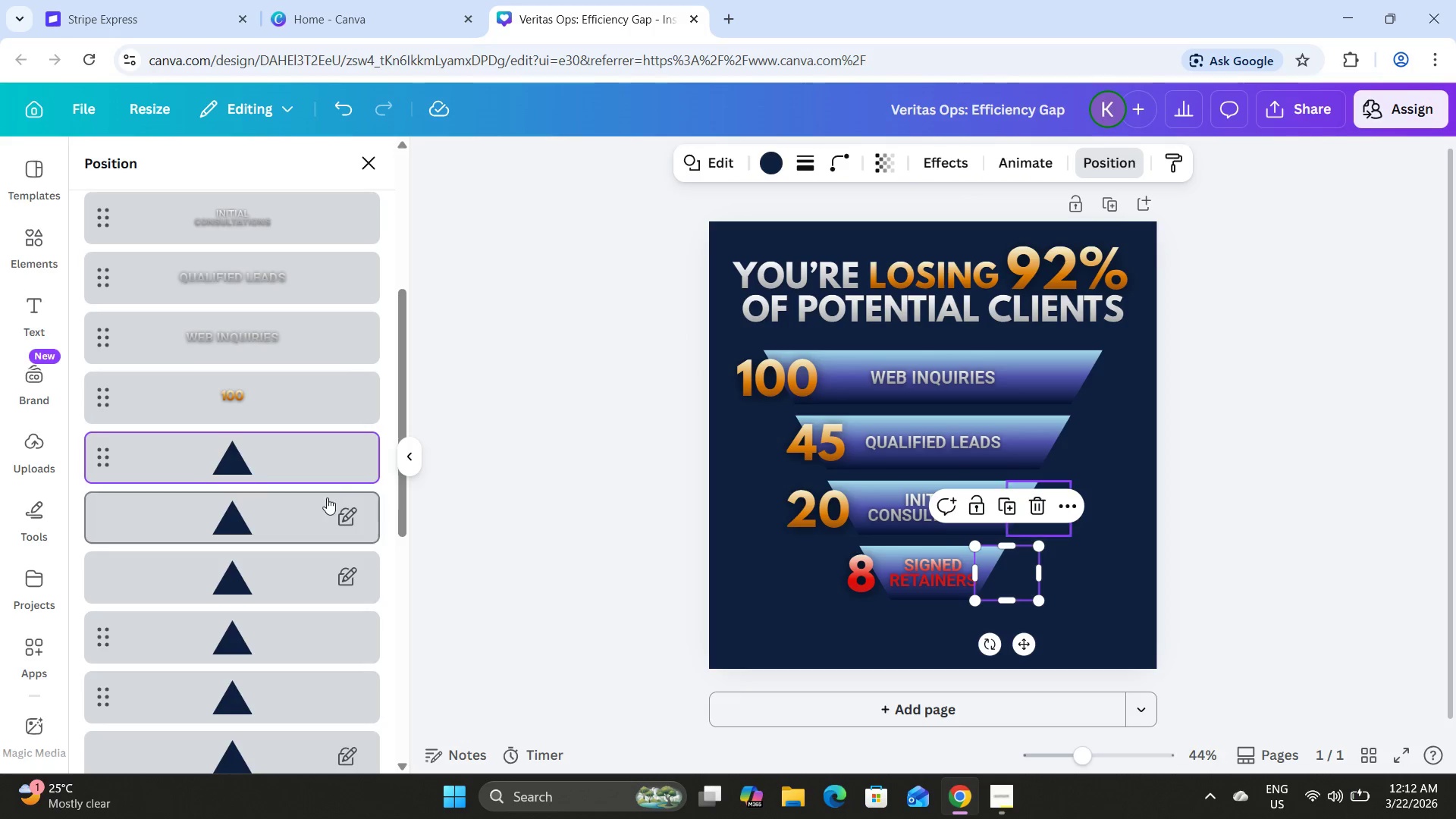 
right_click([327, 510])
 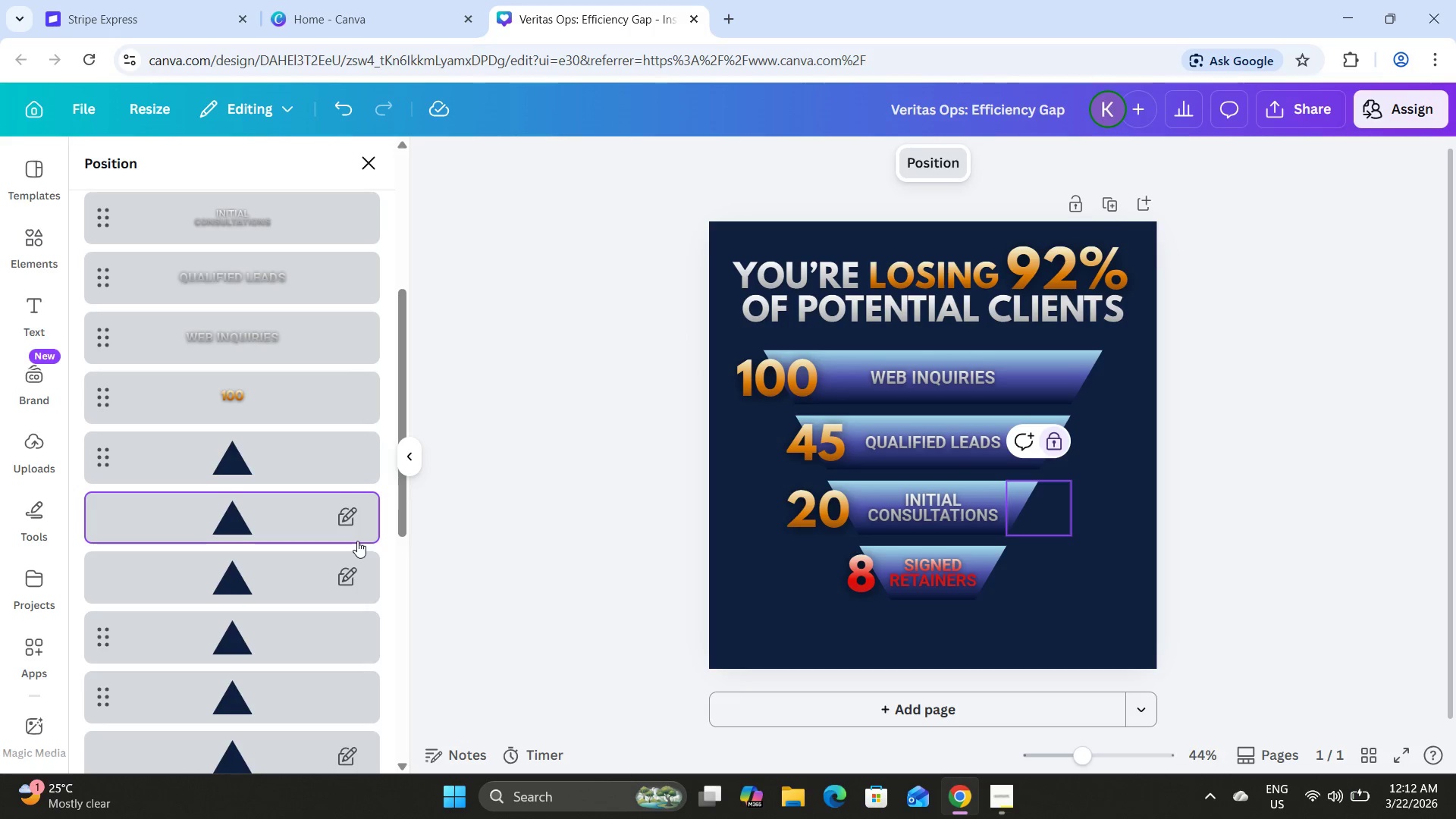 
right_click([356, 518])
 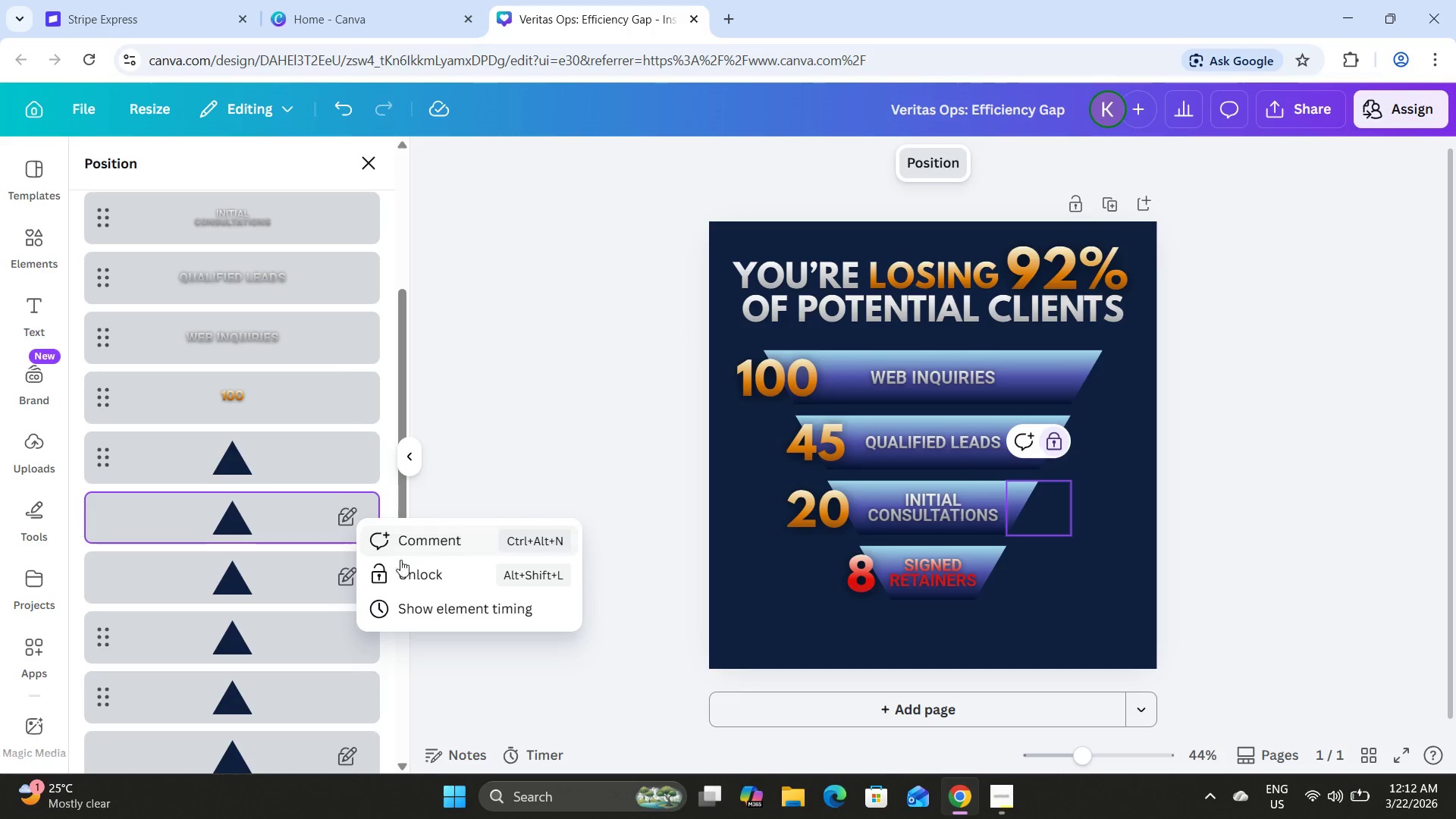 
left_click([422, 573])
 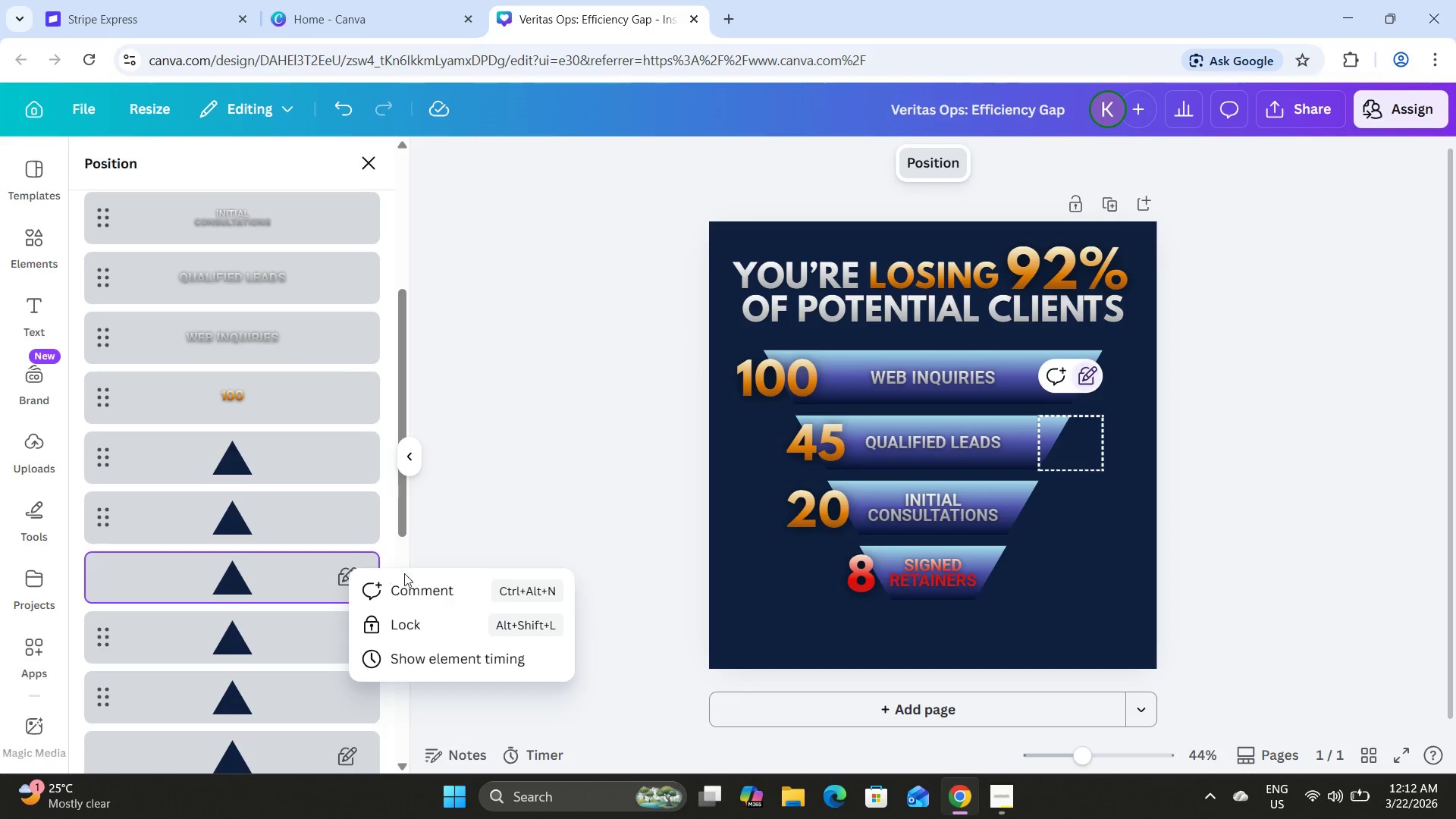 
left_click([446, 620])
 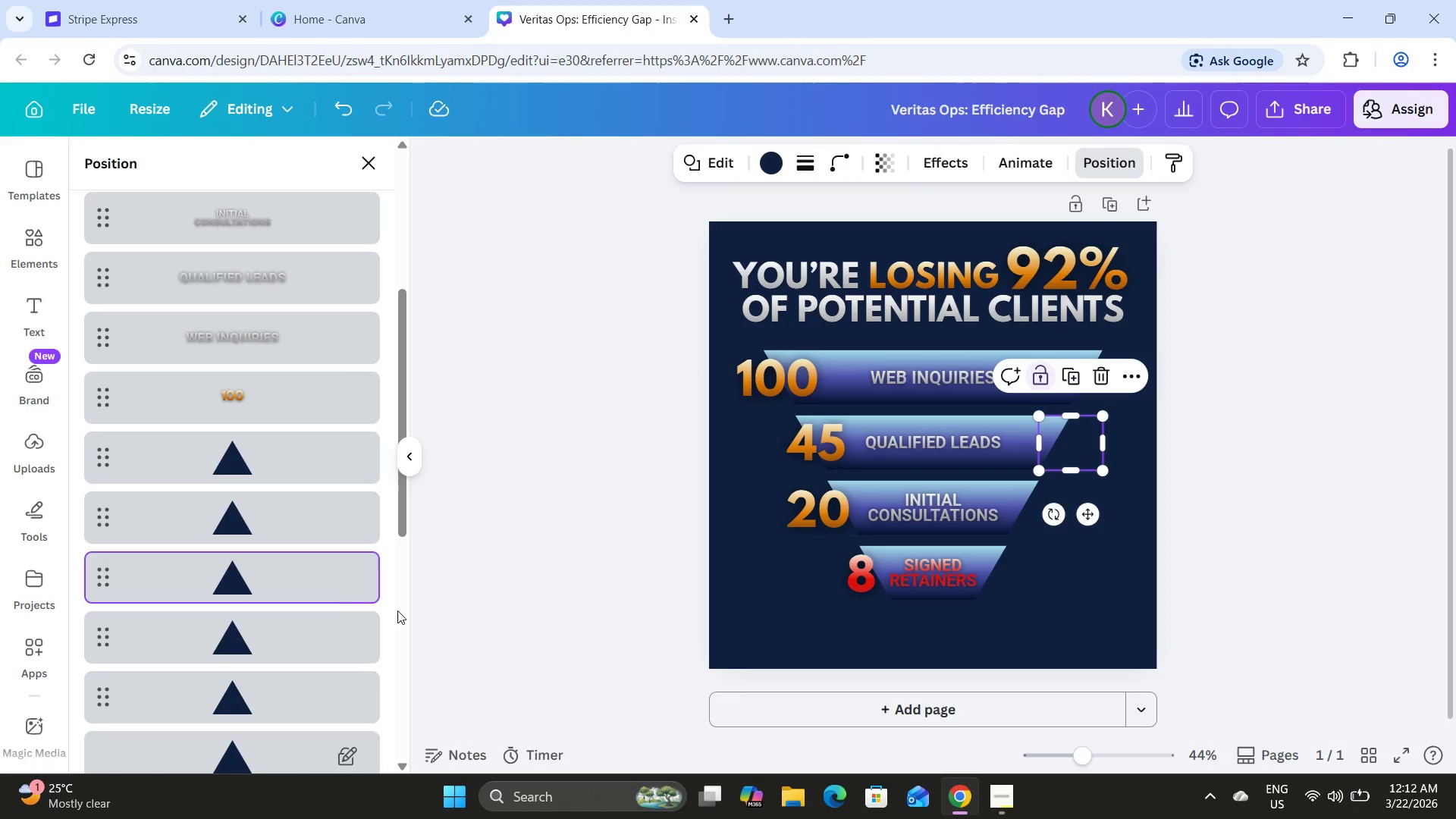 
scroll: coordinate [339, 545], scroll_direction: down, amount: 3.0
 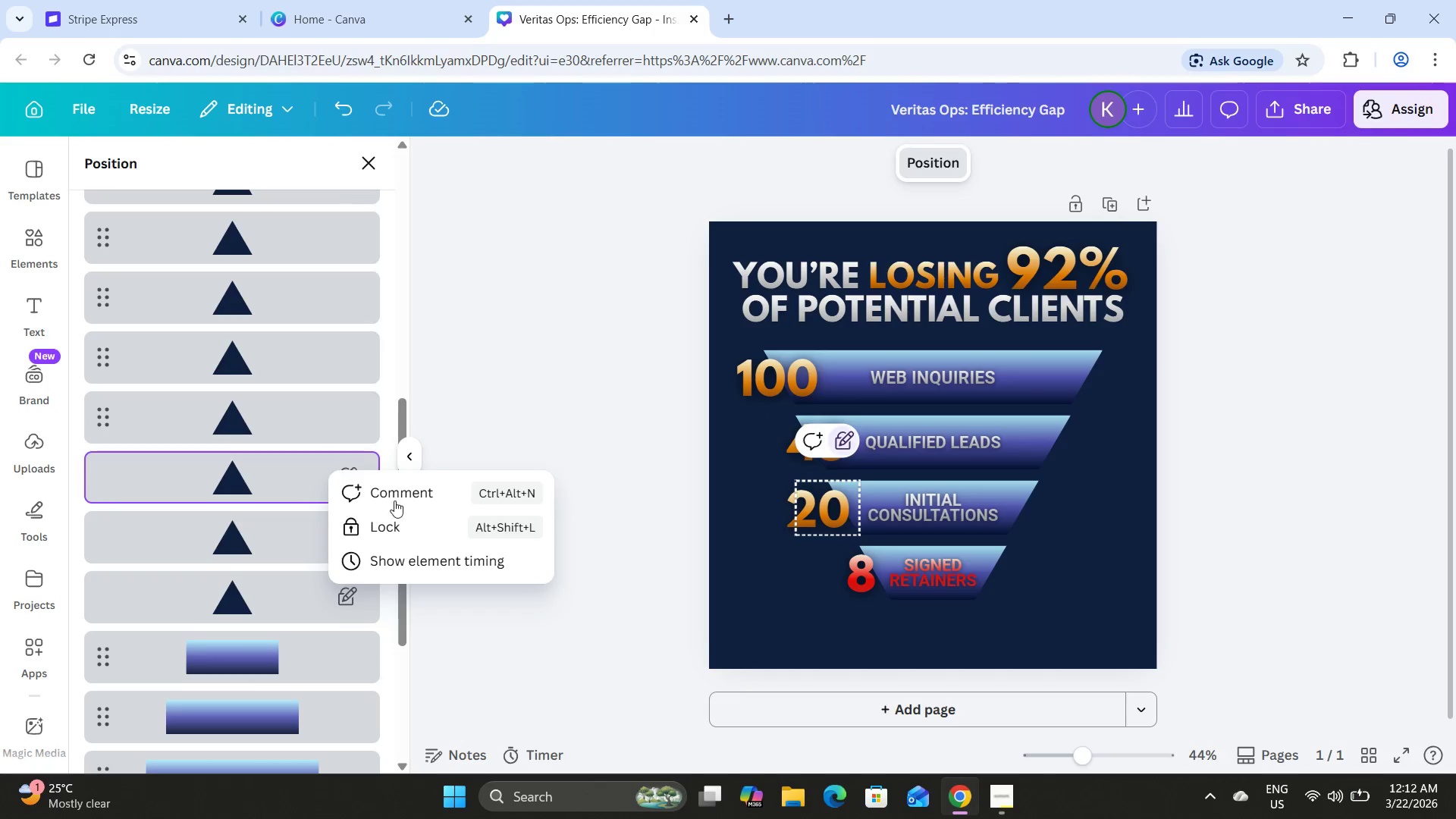 
left_click([419, 522])
 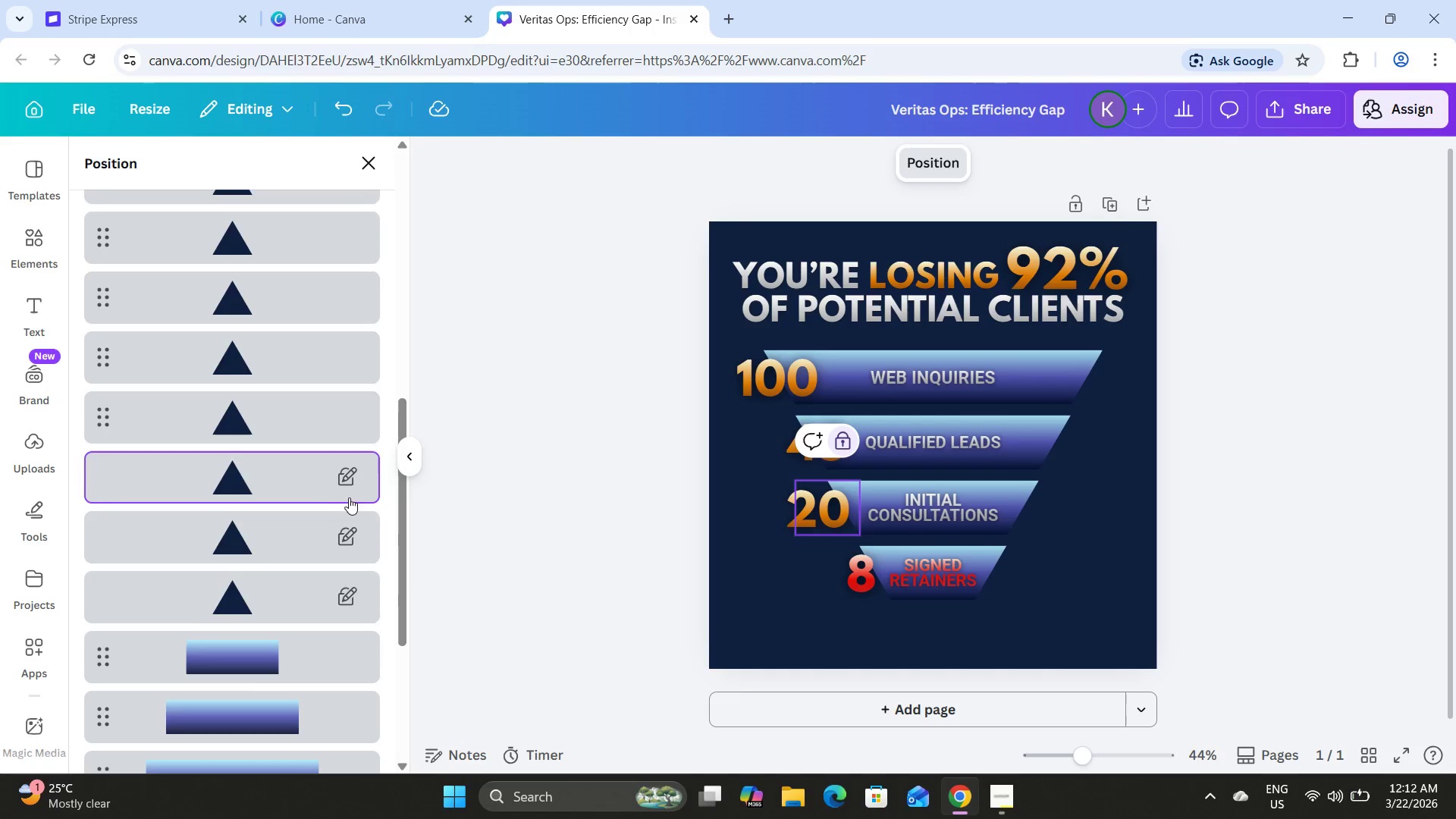 
right_click([324, 482])
 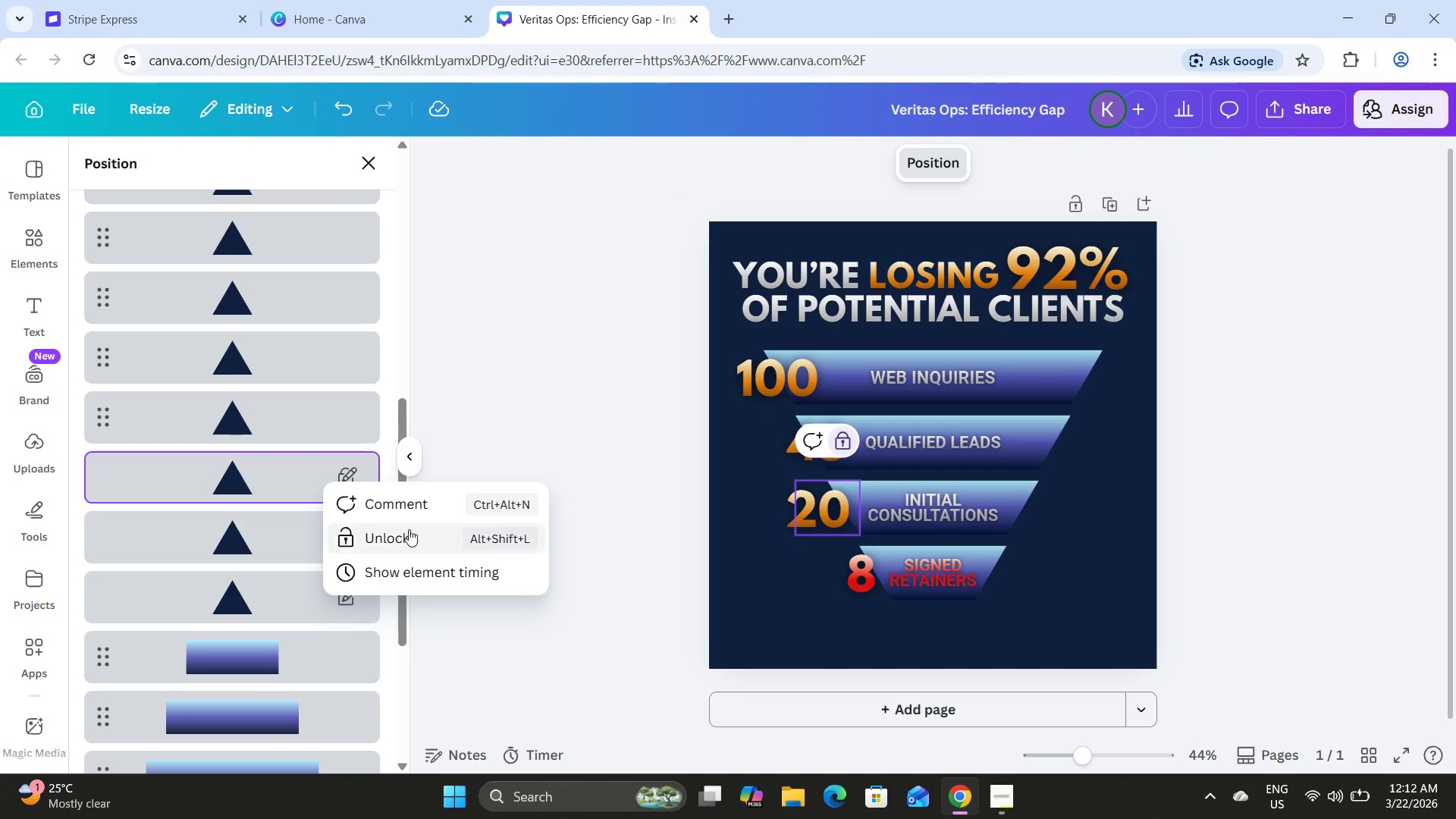 
left_click([411, 532])
 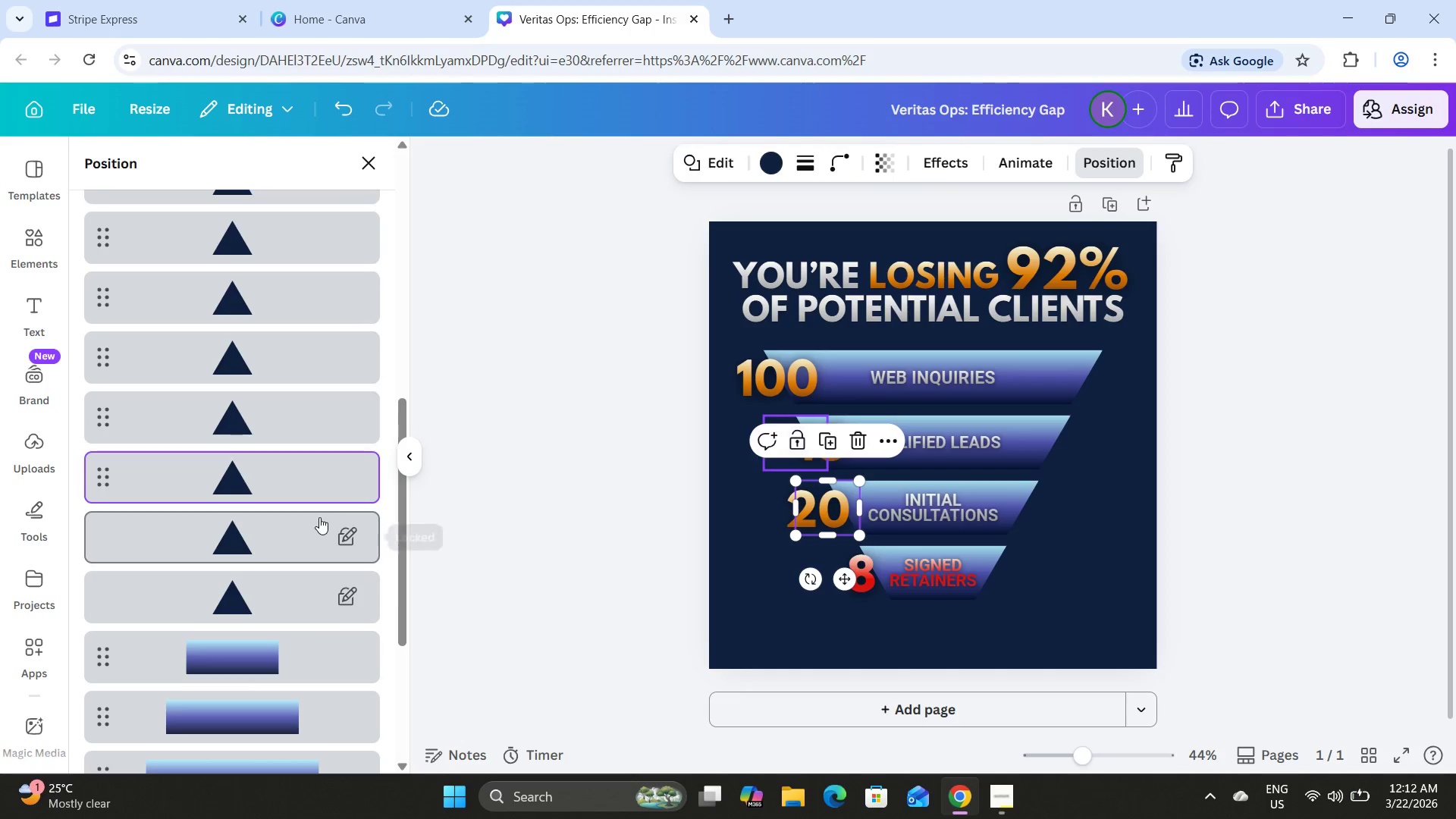 
right_click([319, 517])
 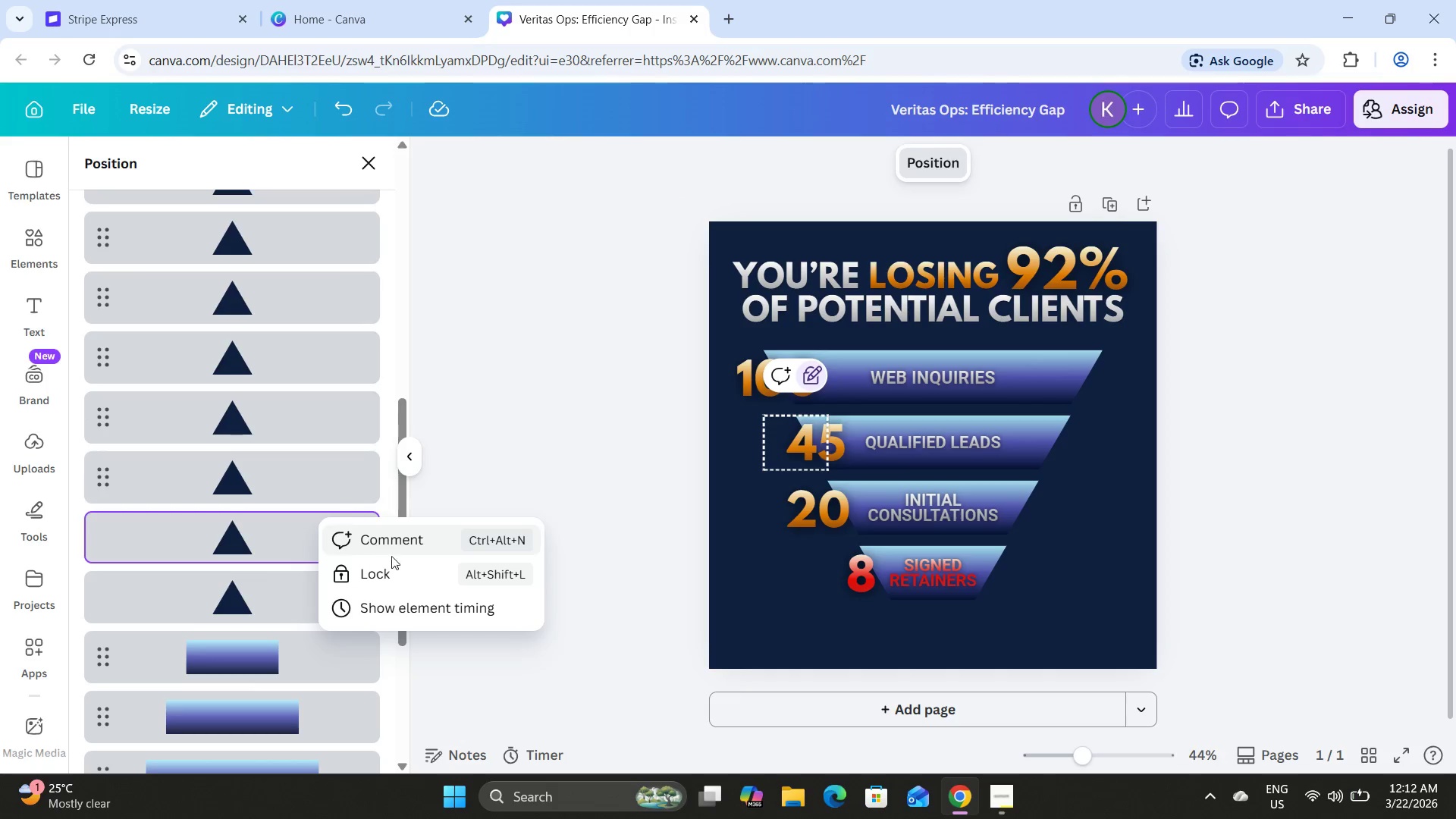 
left_click([401, 564])
 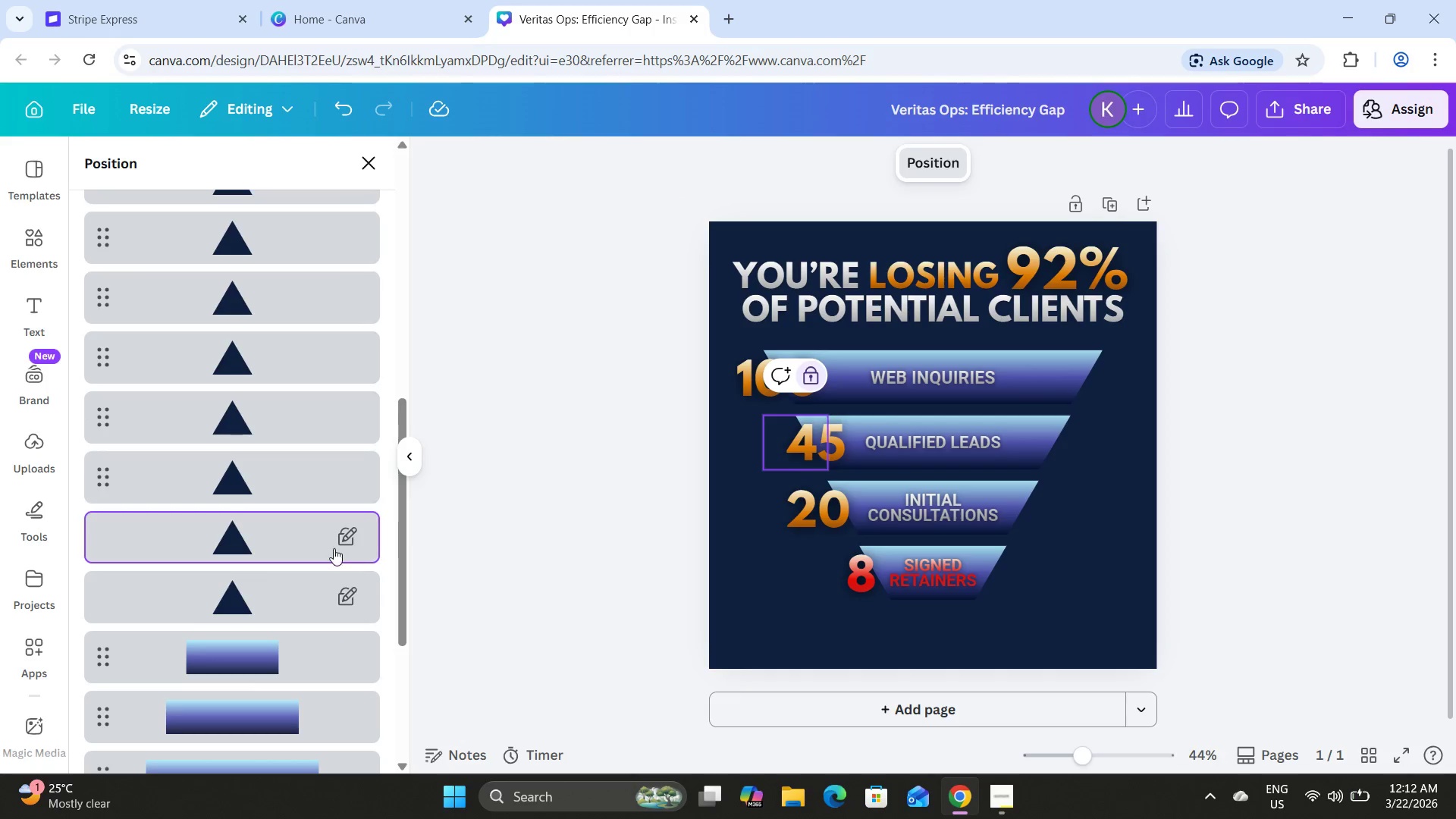 
right_click([332, 548])
 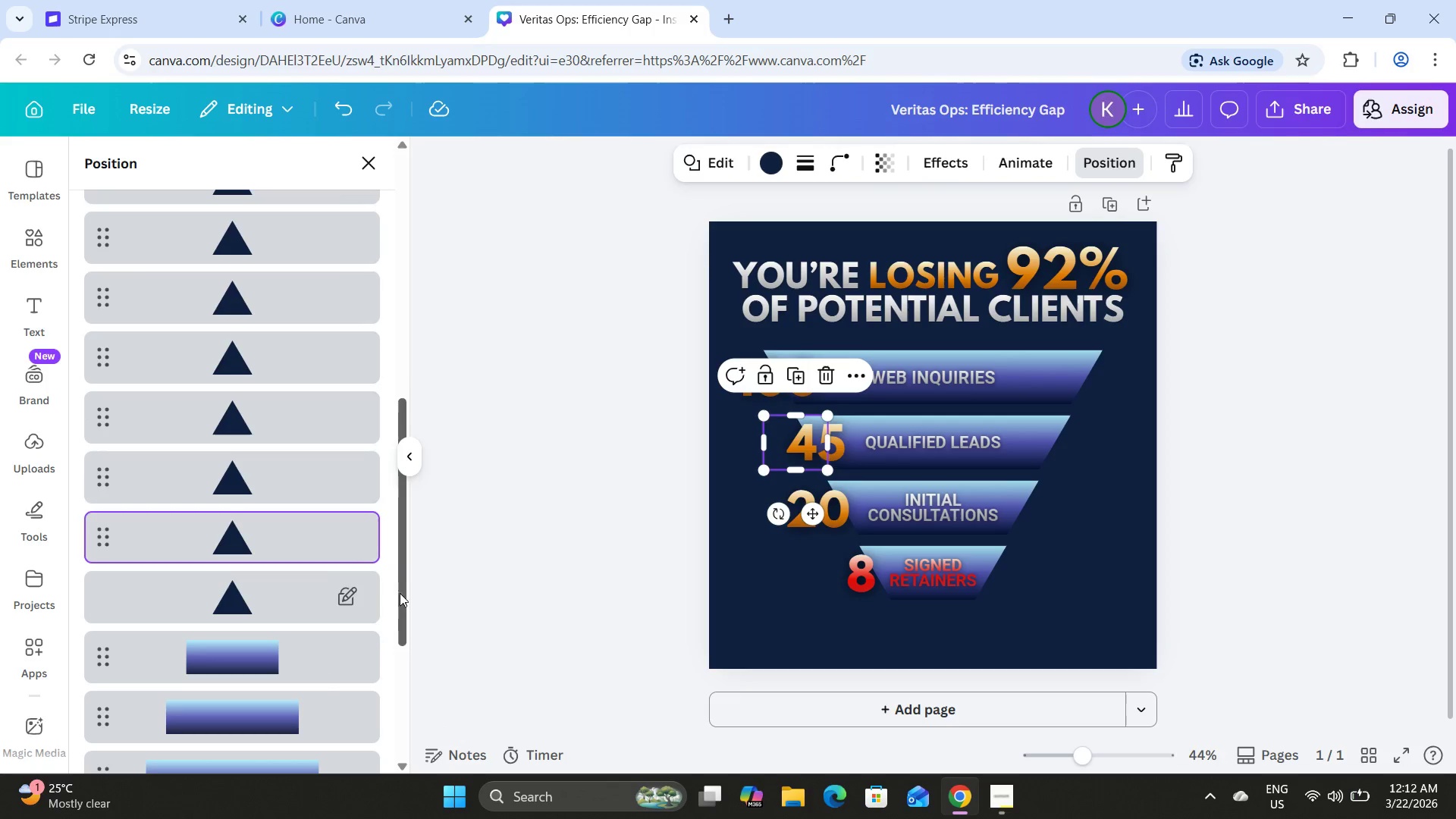 
right_click([350, 581])
 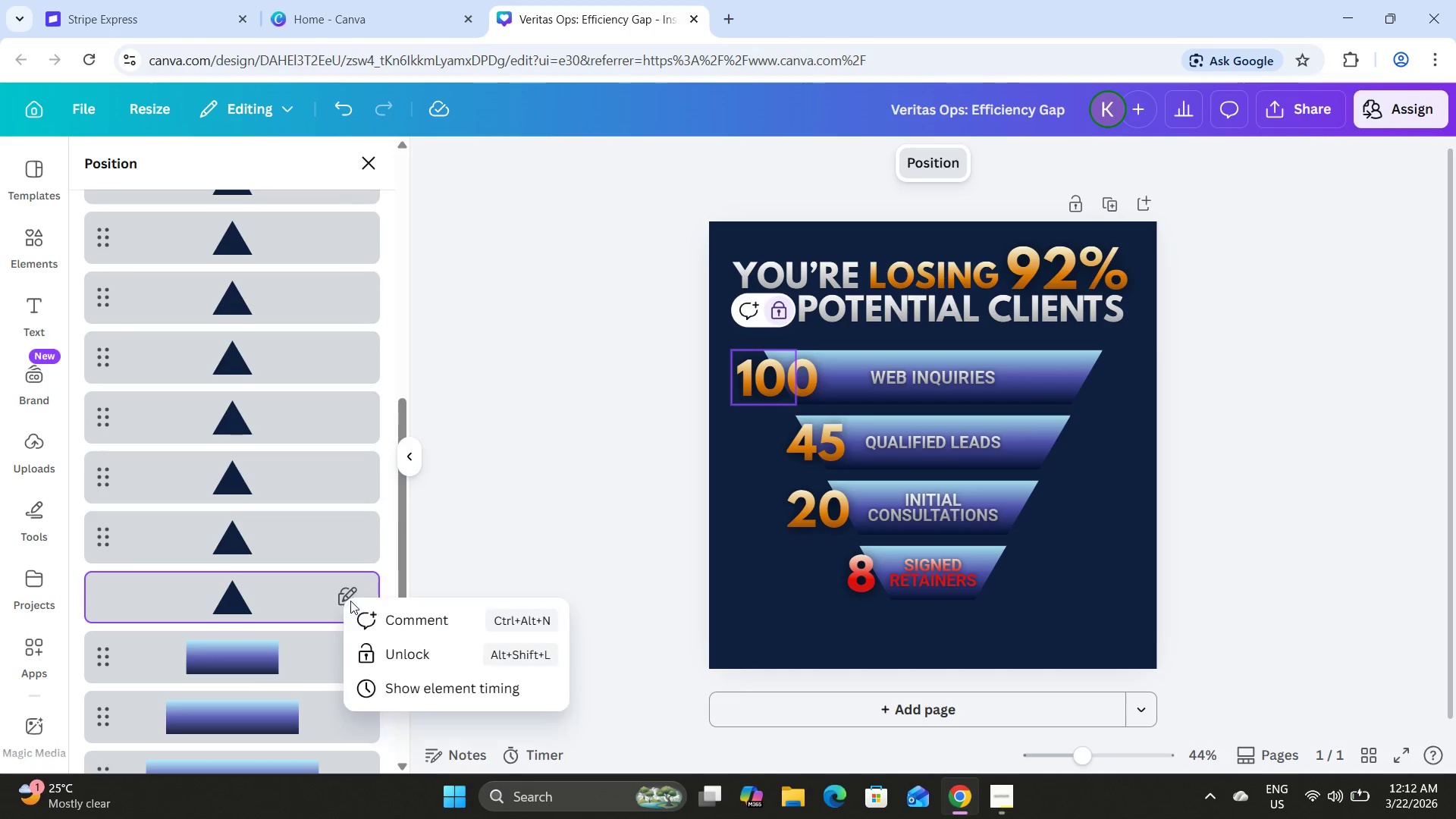 
left_click([438, 653])
 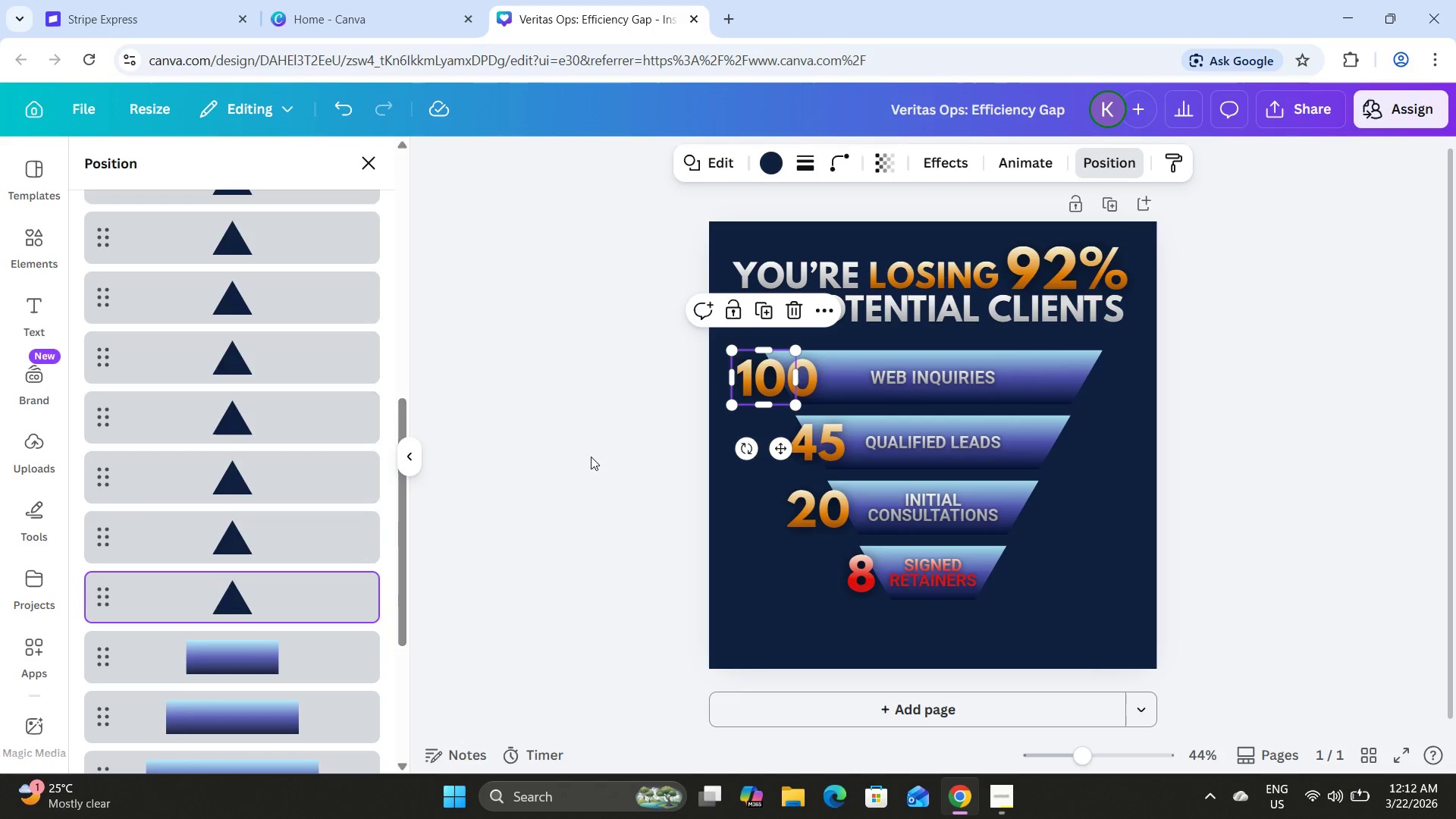 
left_click([592, 451])
 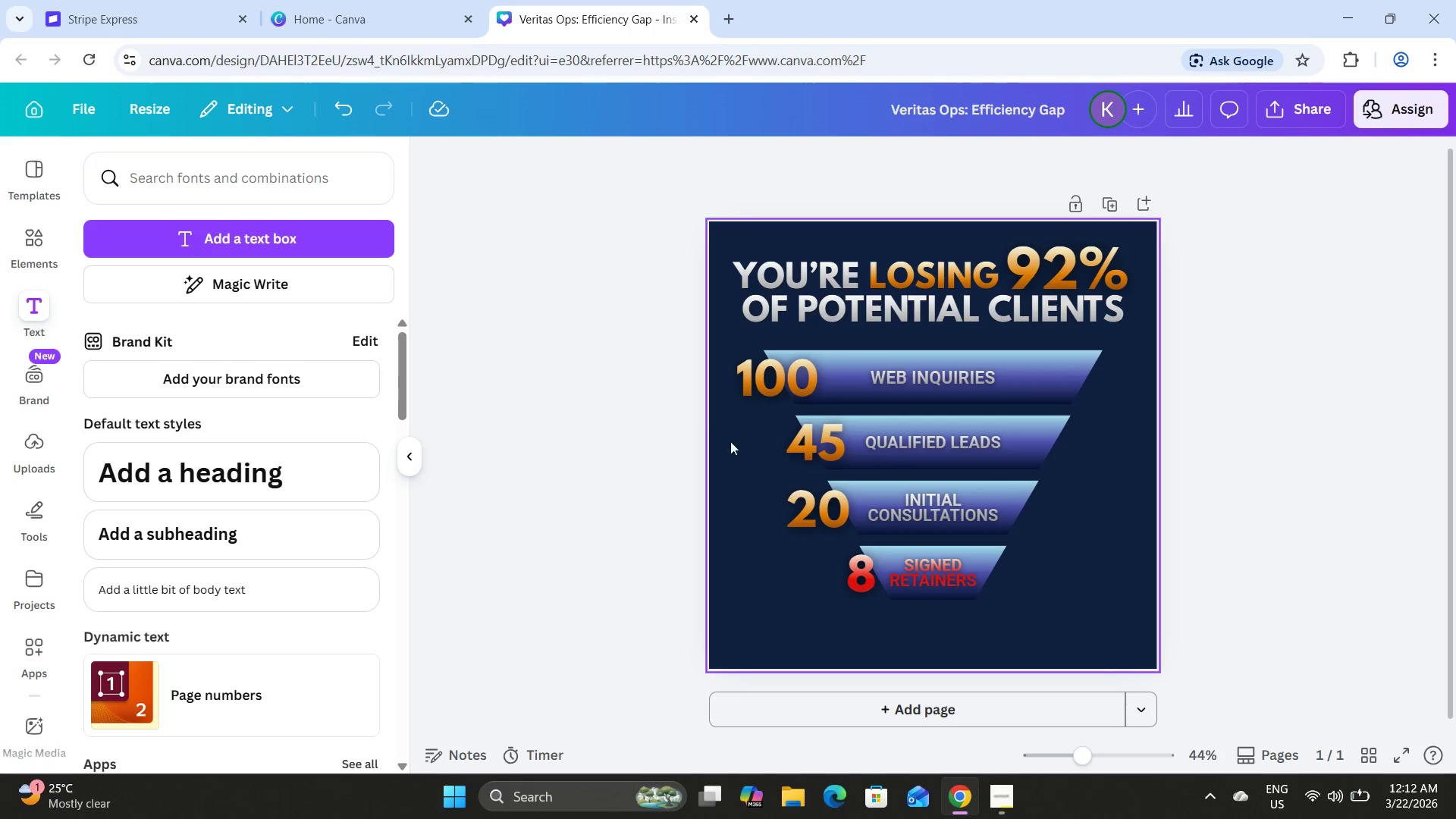 
left_click_drag(start_coordinate=[652, 331], to_coordinate=[830, 516])
 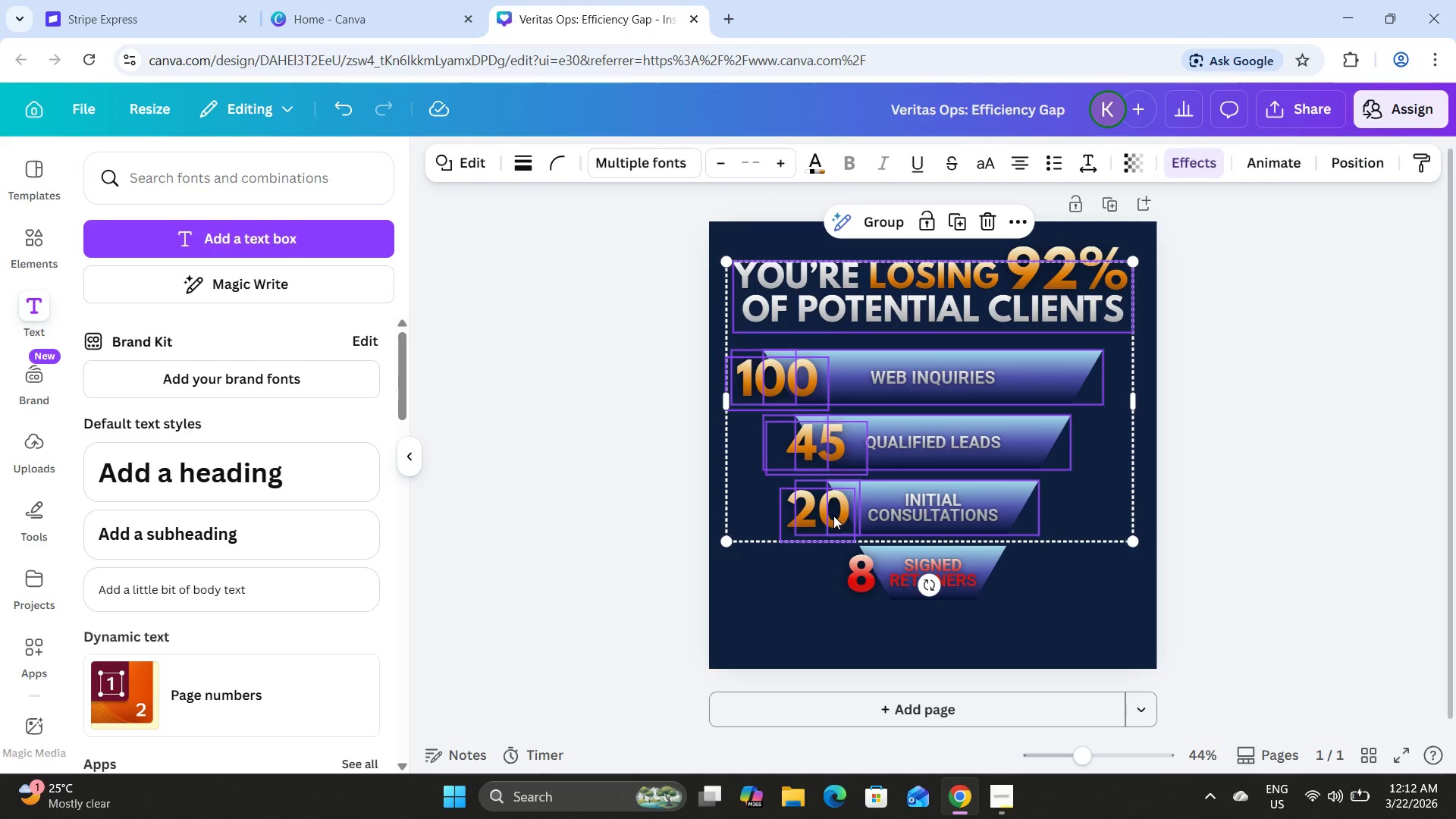 
key(Escape)
 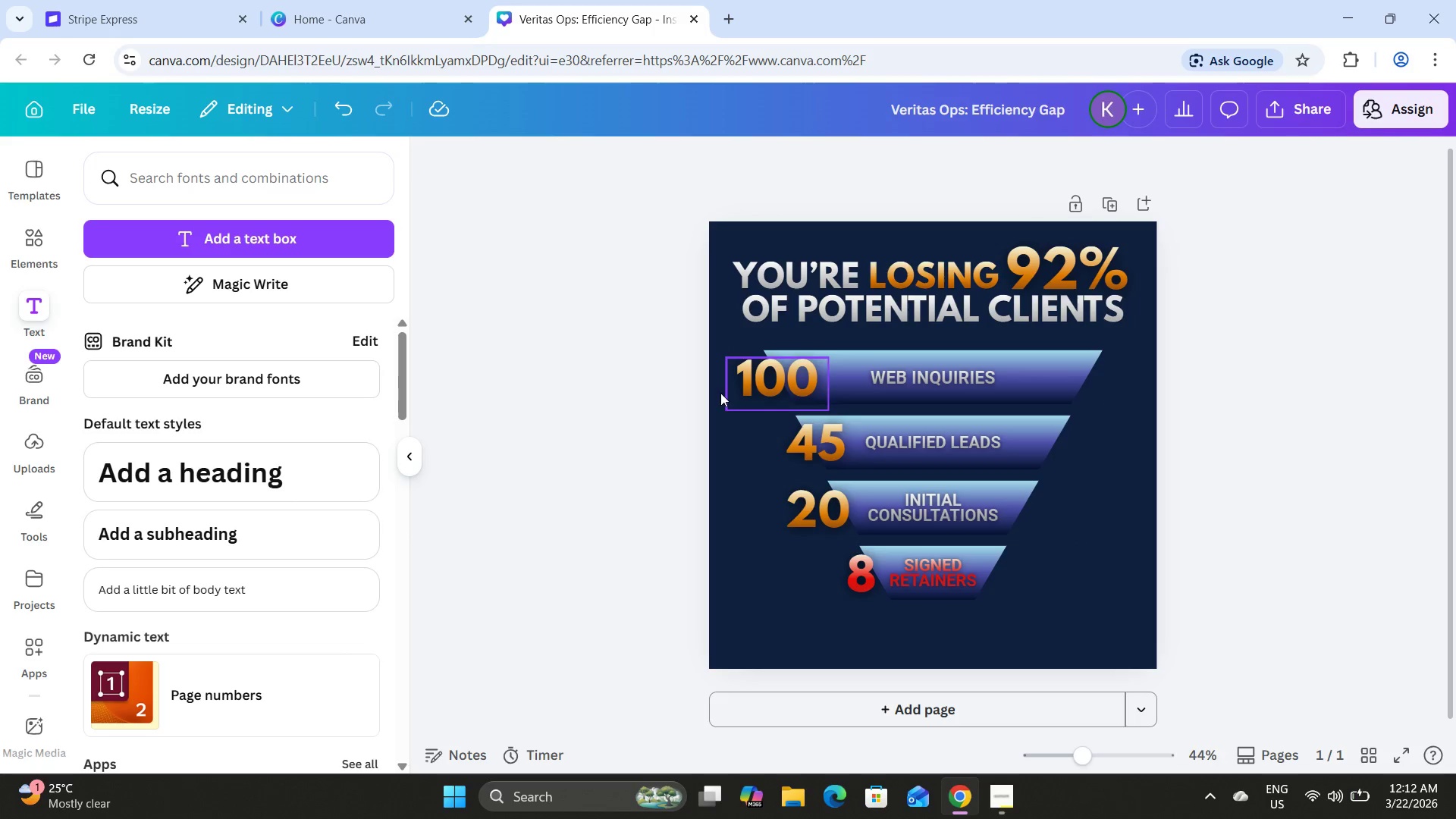 
left_click_drag(start_coordinate=[695, 372], to_coordinate=[1153, 618])
 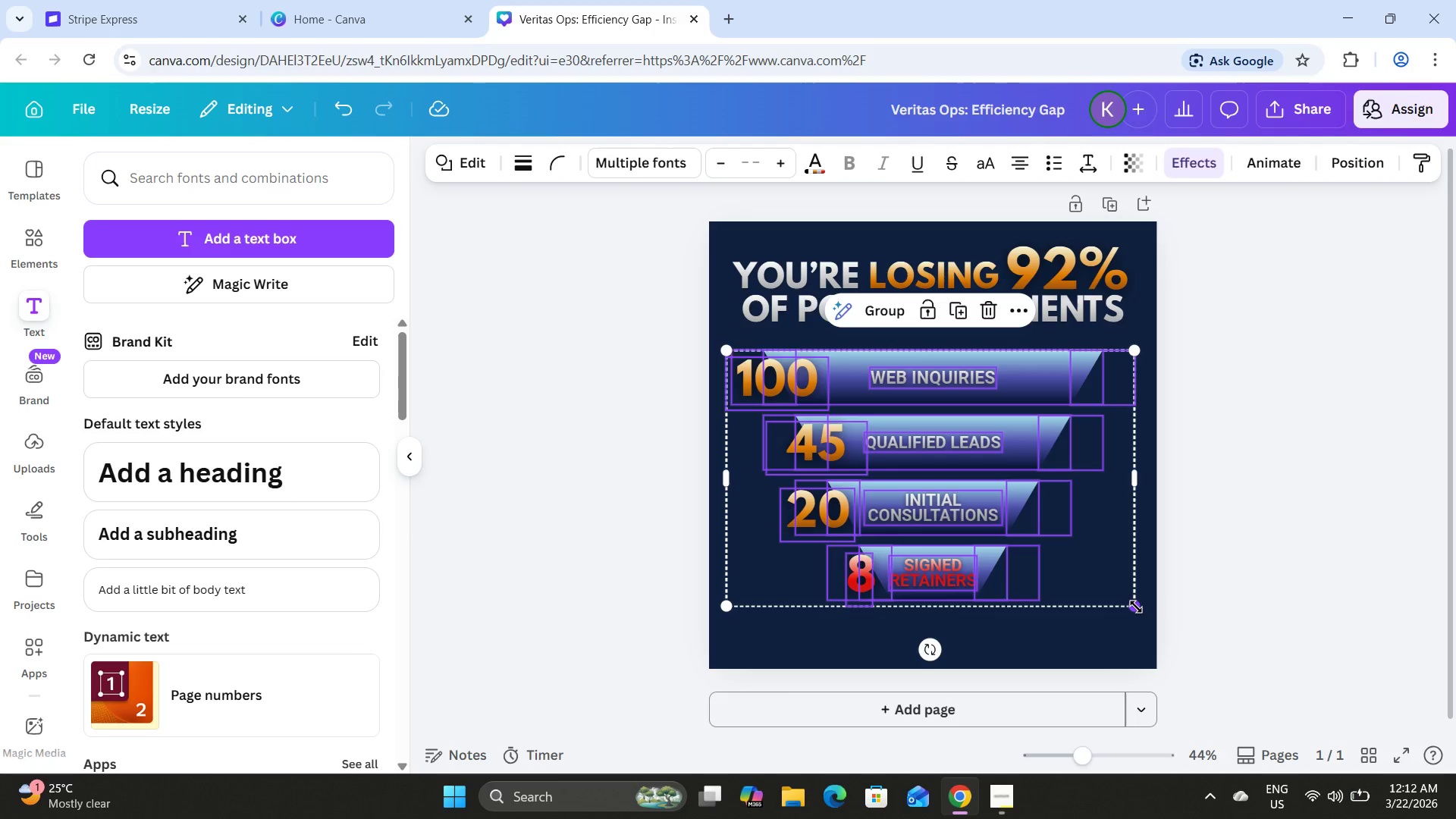 
left_click_drag(start_coordinate=[1136, 607], to_coordinate=[1117, 601])
 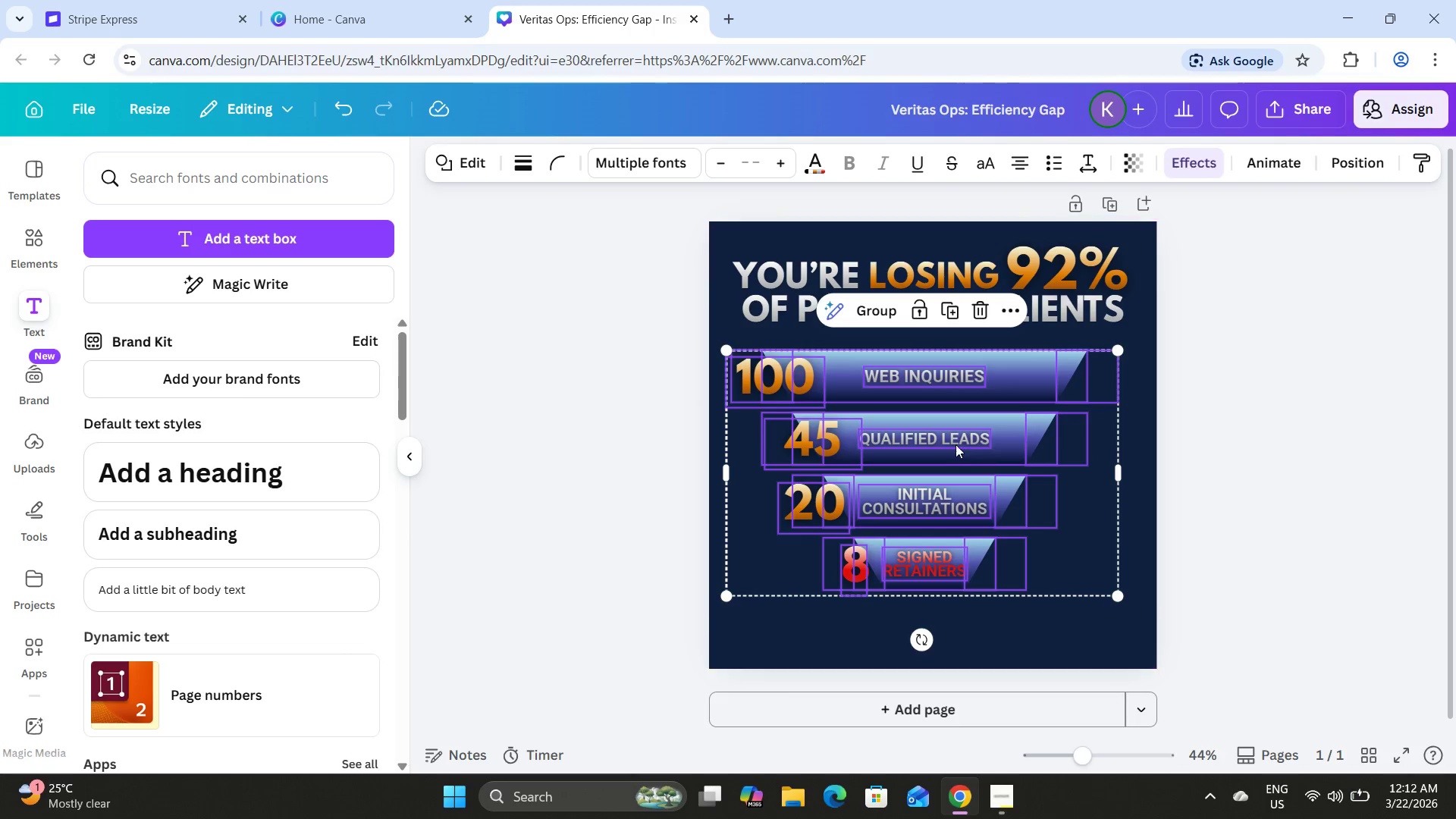 
left_click_drag(start_coordinate=[954, 443], to_coordinate=[965, 445])
 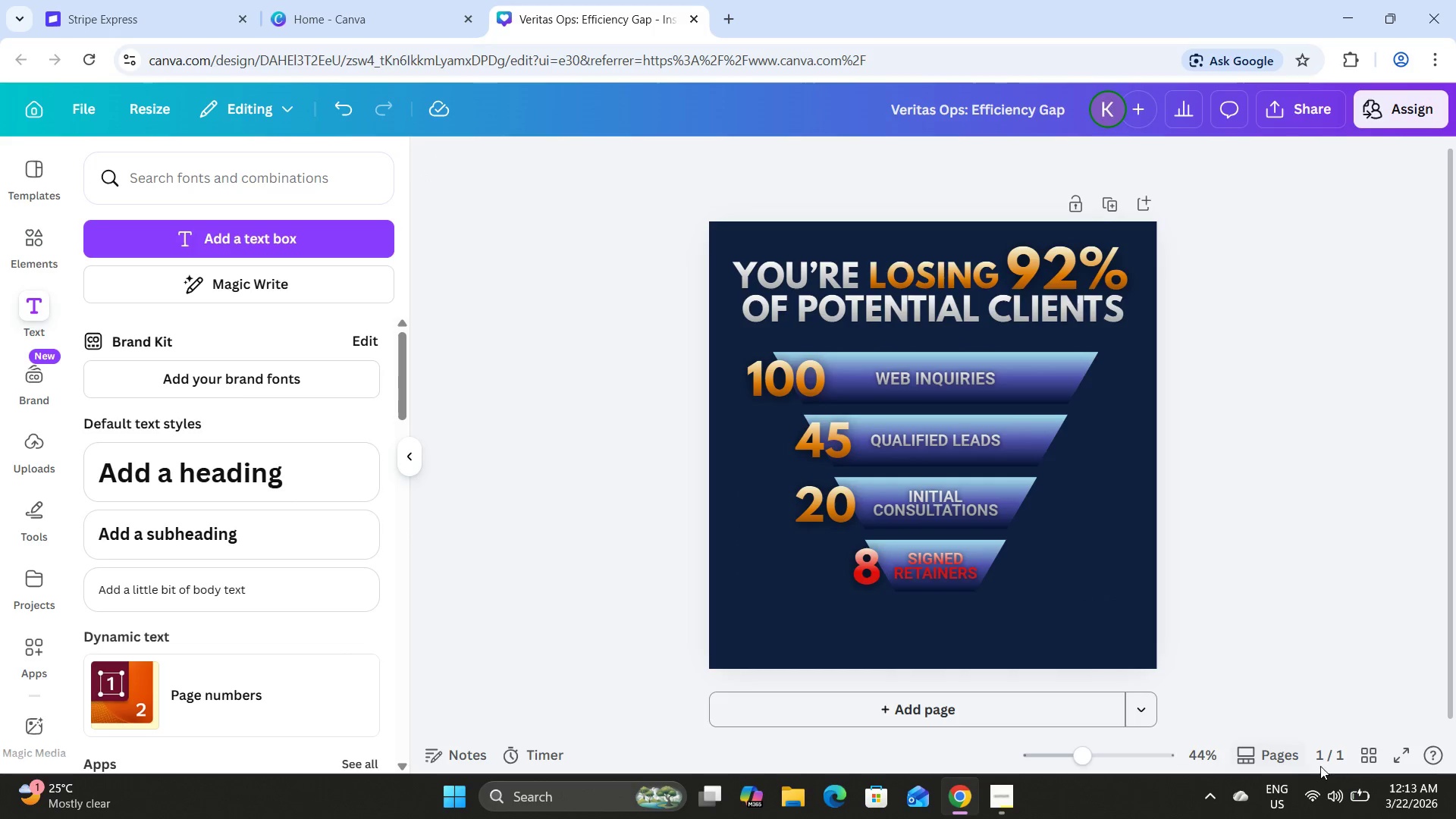 
left_click([1373, 745])
 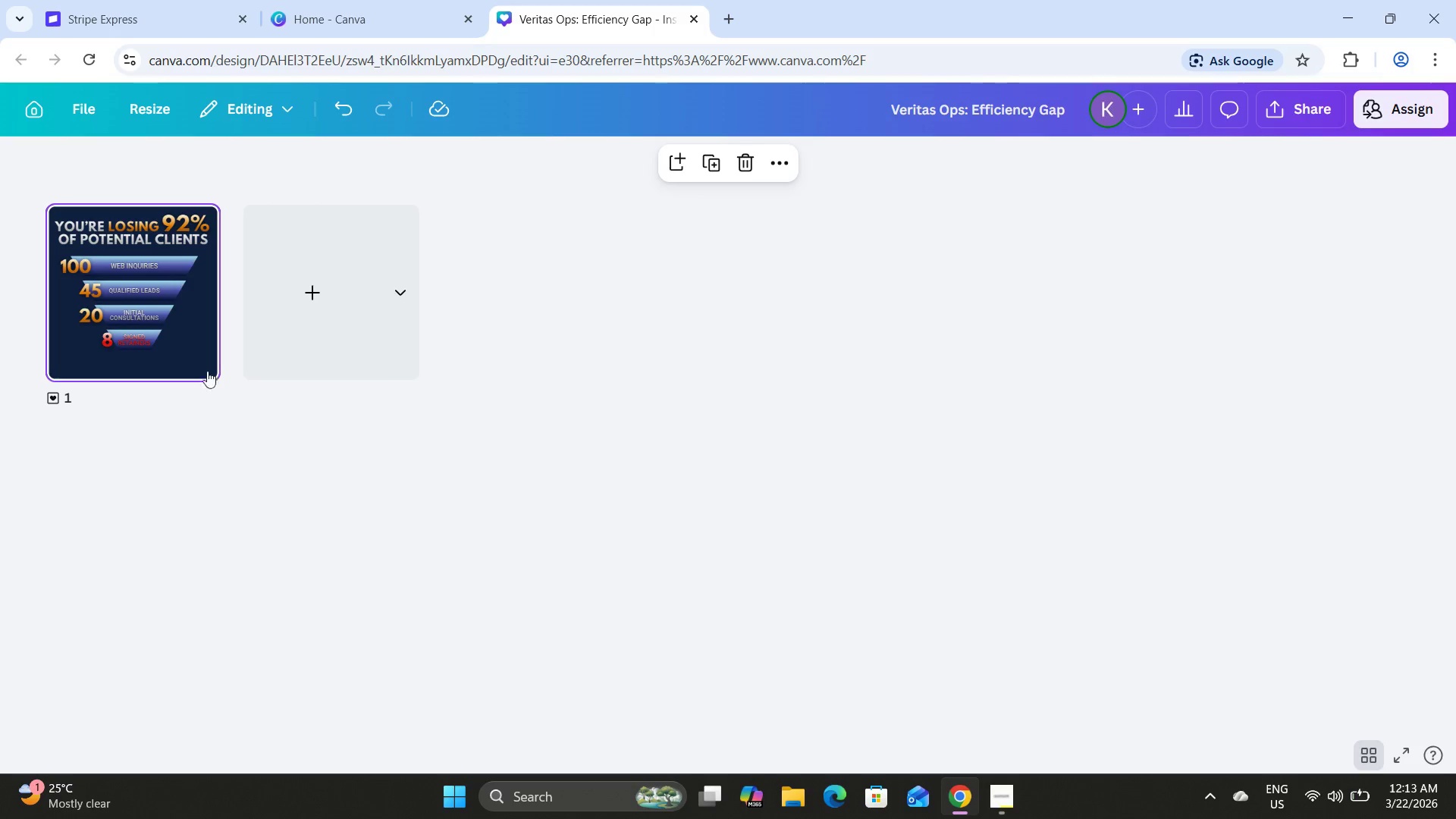 
double_click([174, 331])
 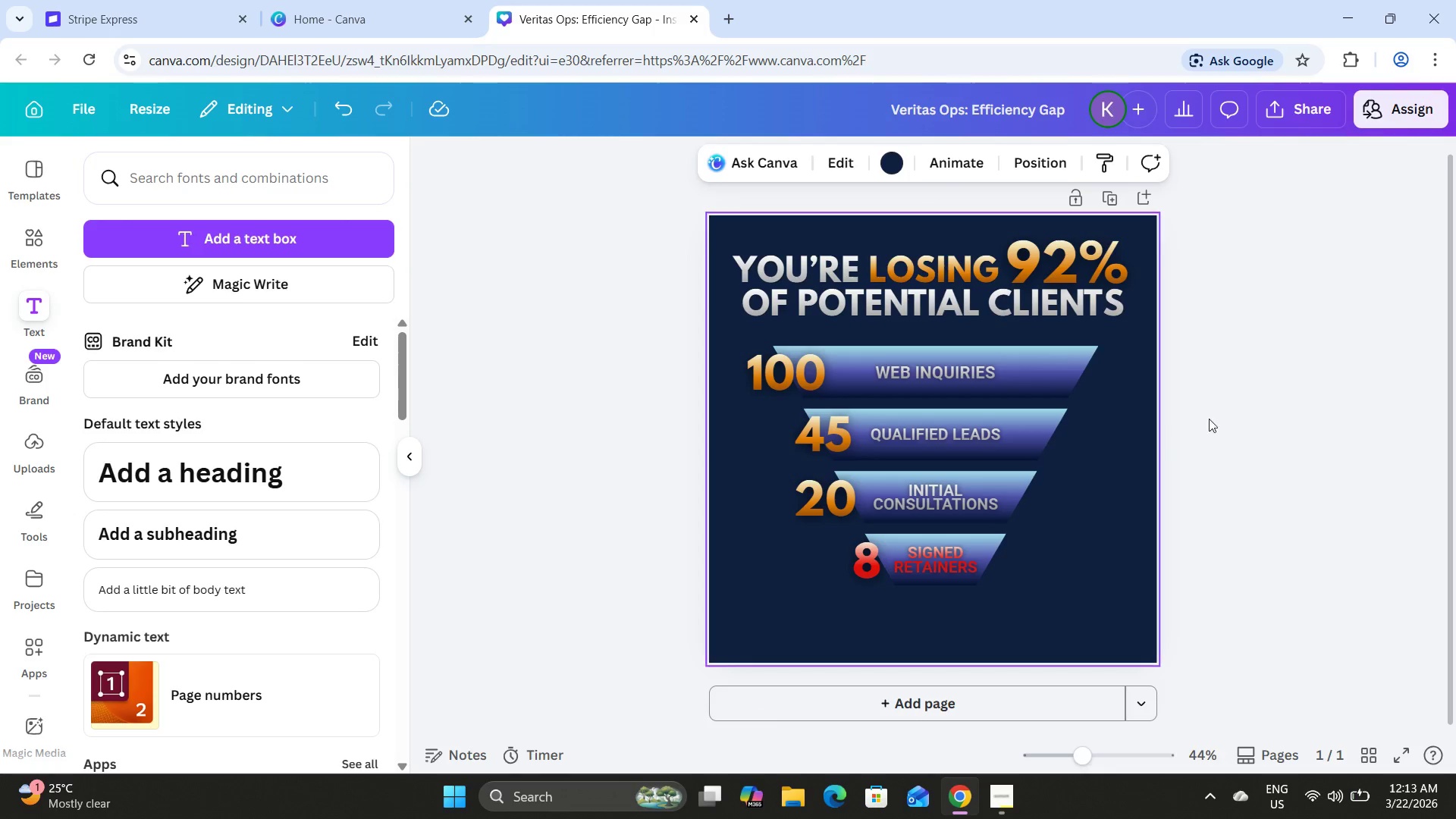 
left_click([1233, 402])
 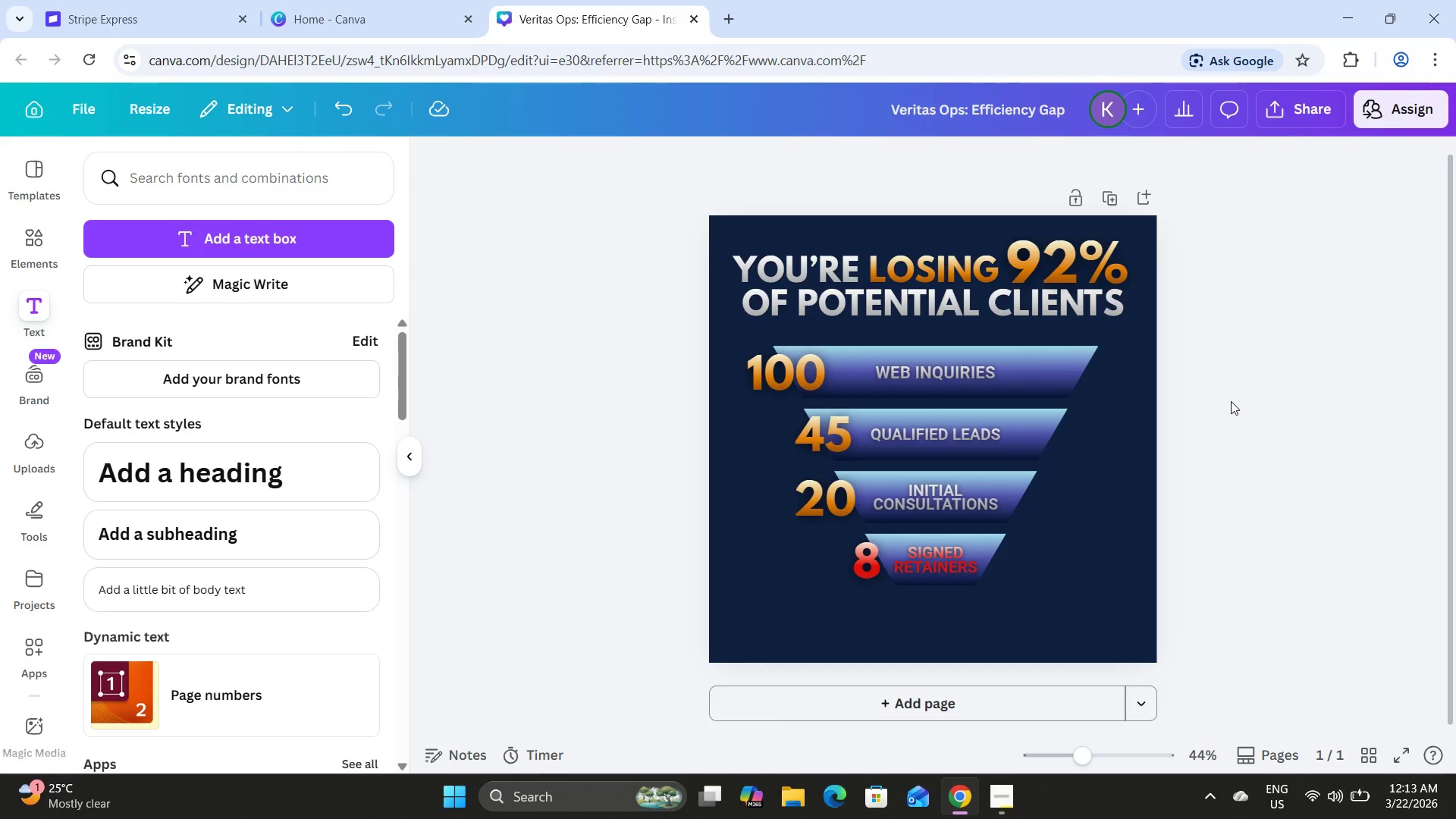 
wait(8.7)
 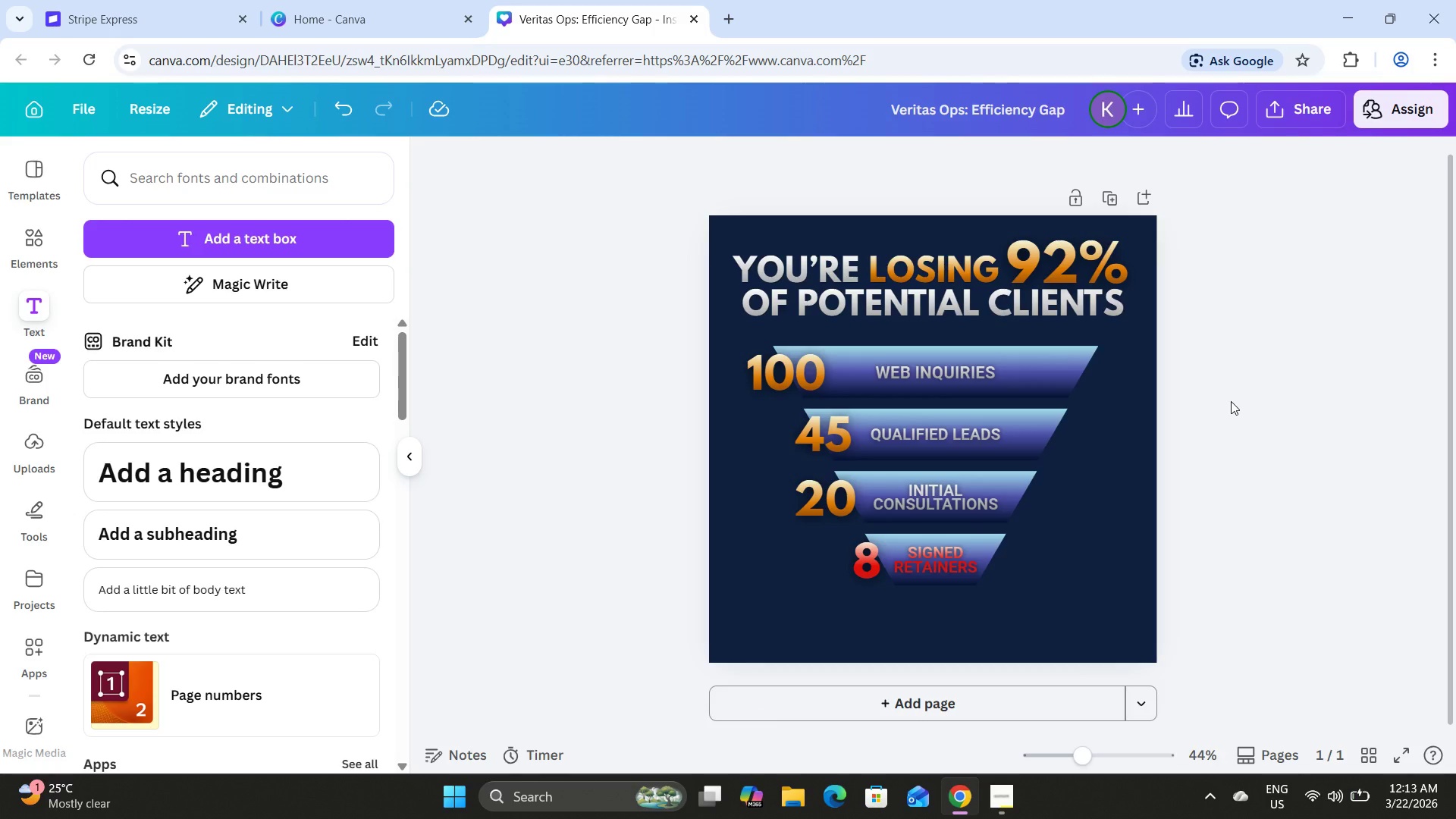 
left_click([735, 152])
 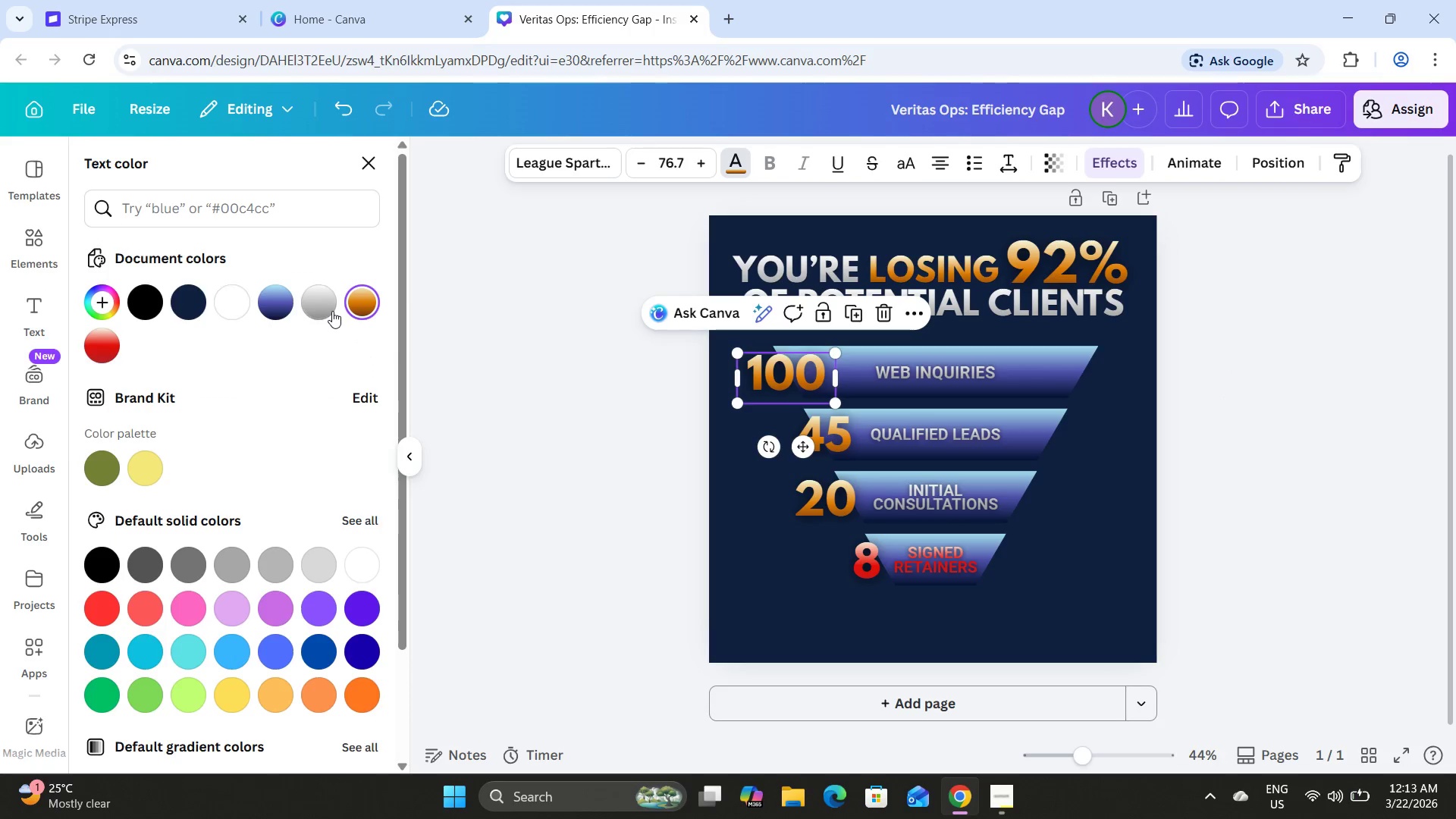 
left_click([322, 300])
 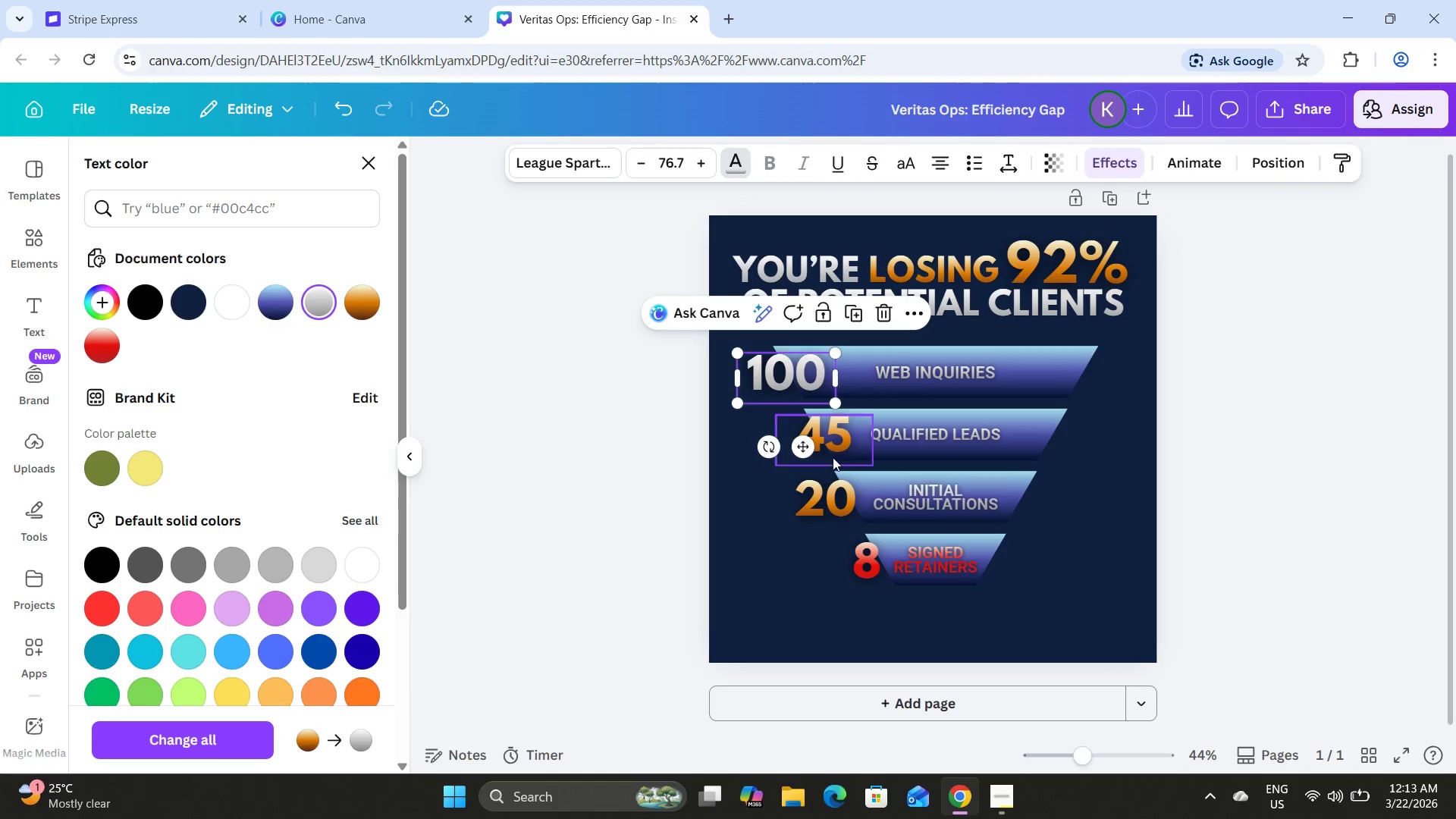 
left_click([830, 433])
 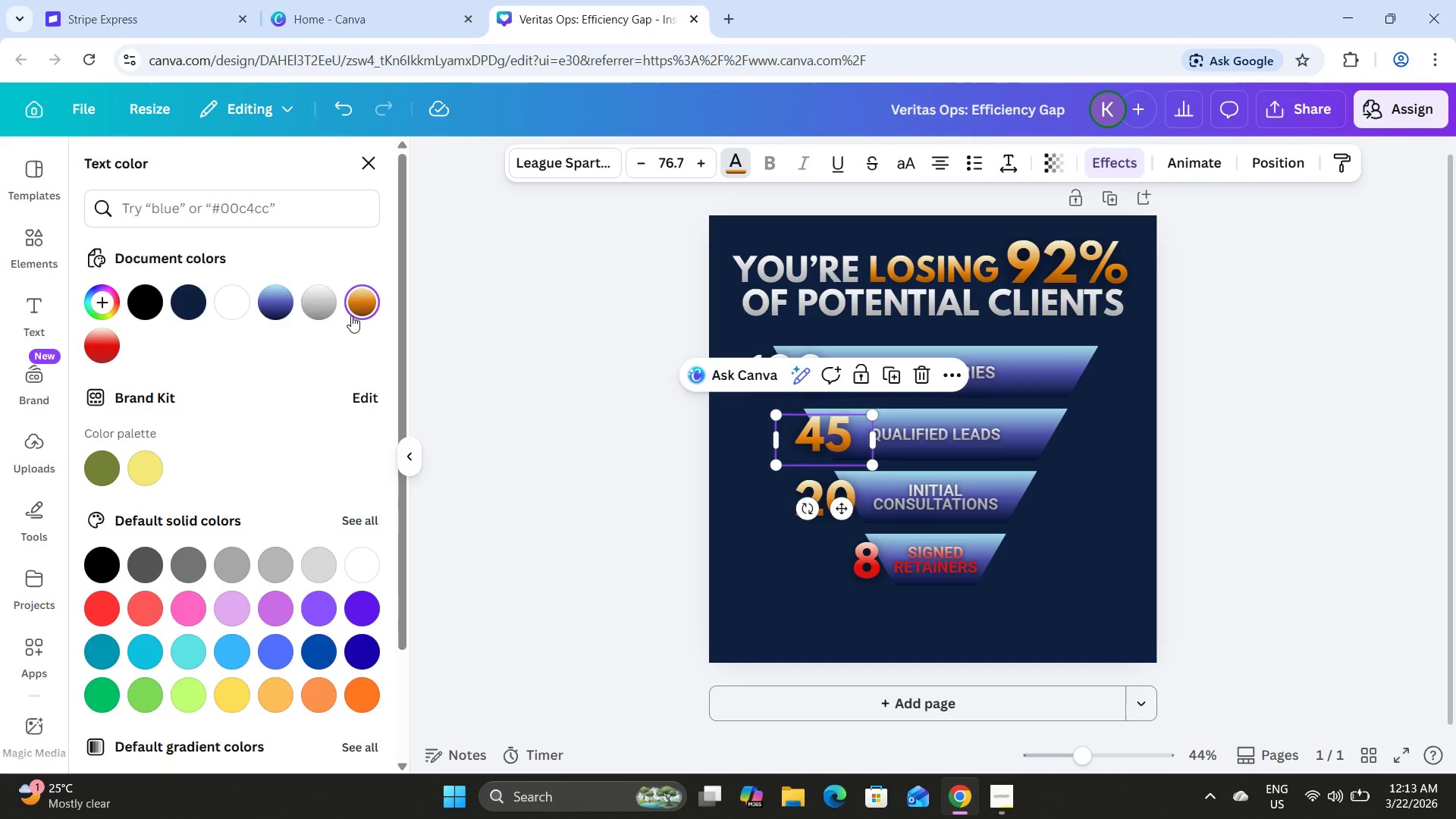 
left_click([331, 306])
 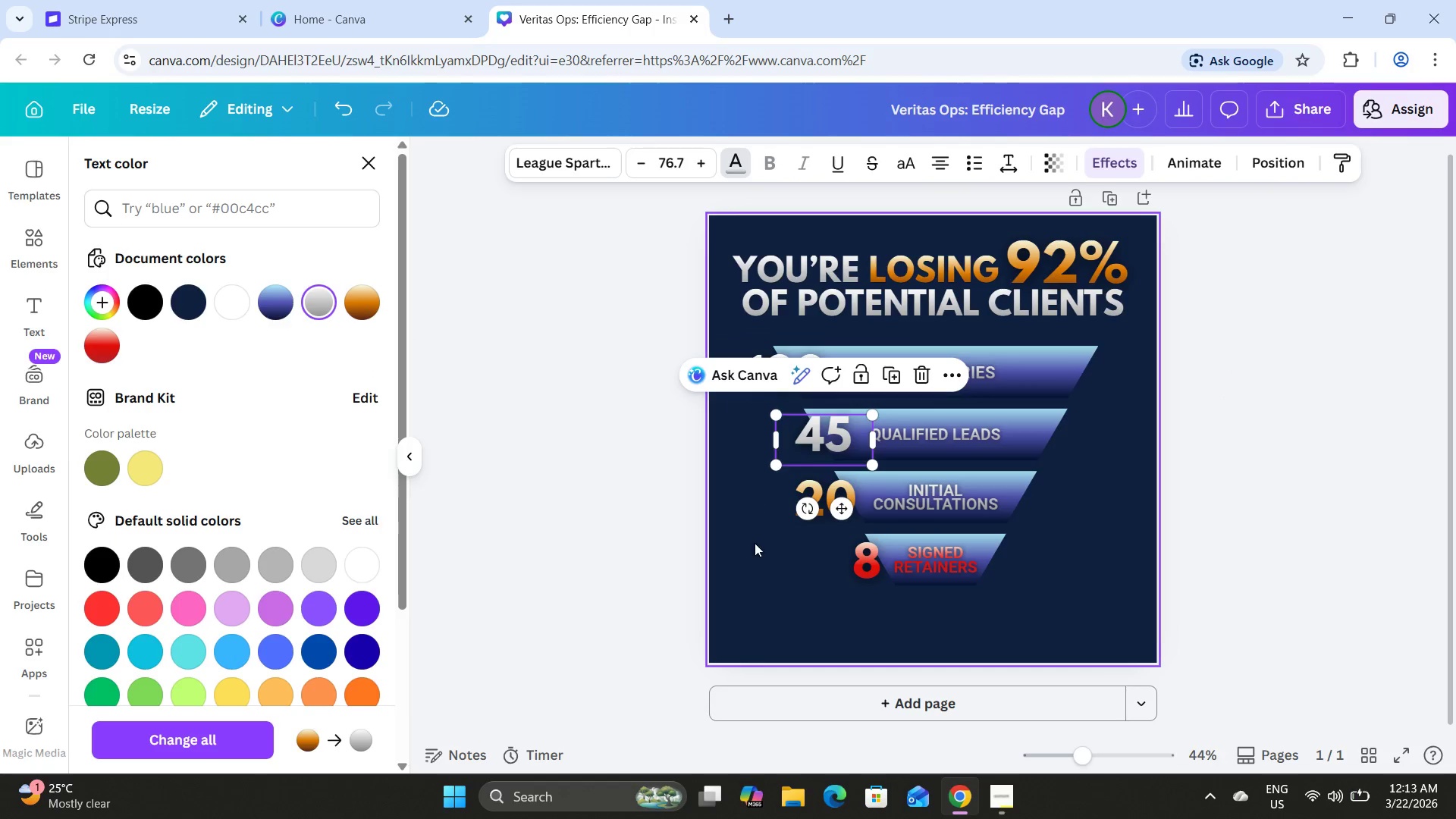 
left_click([757, 570])
 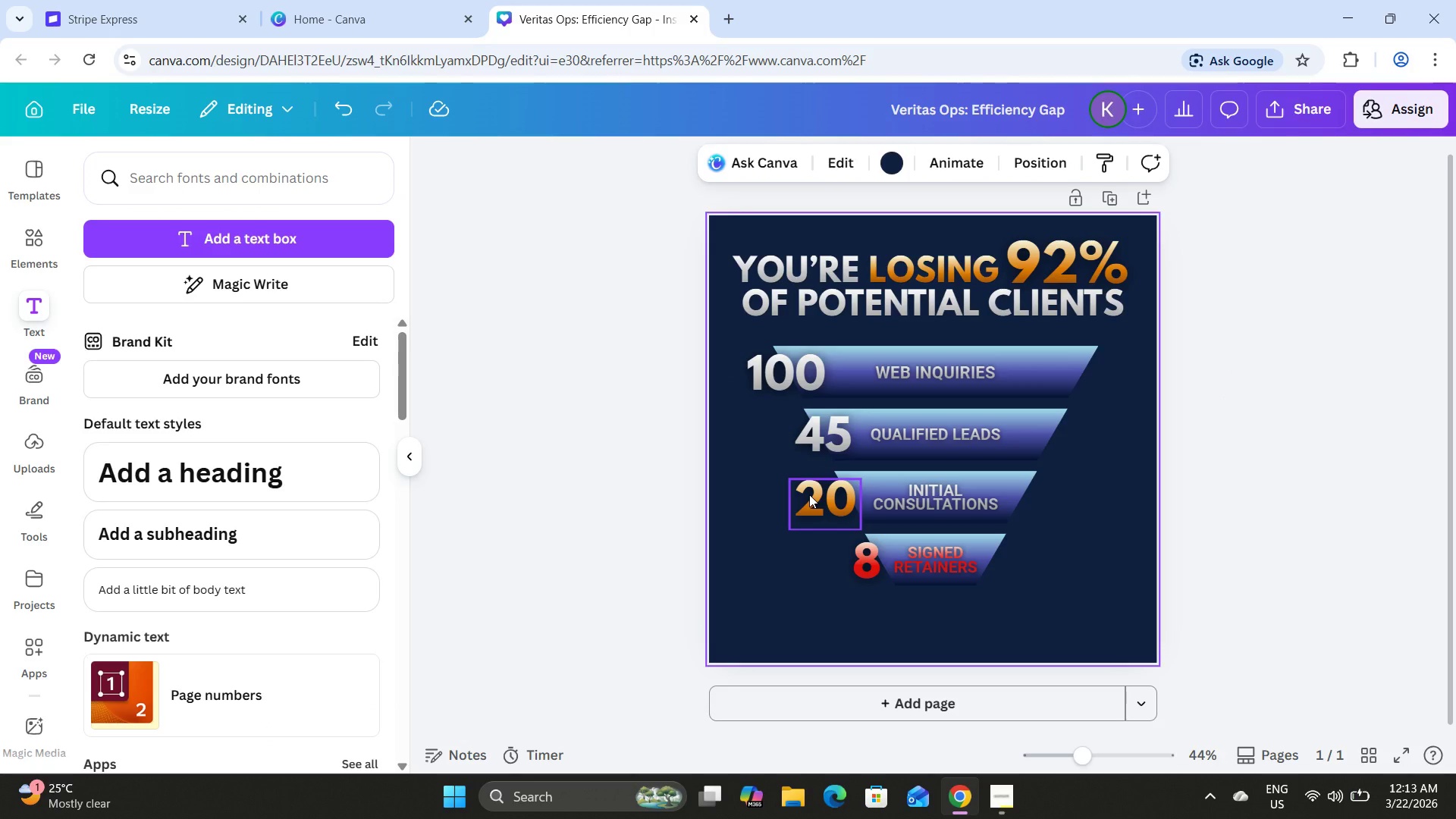 
left_click([809, 494])
 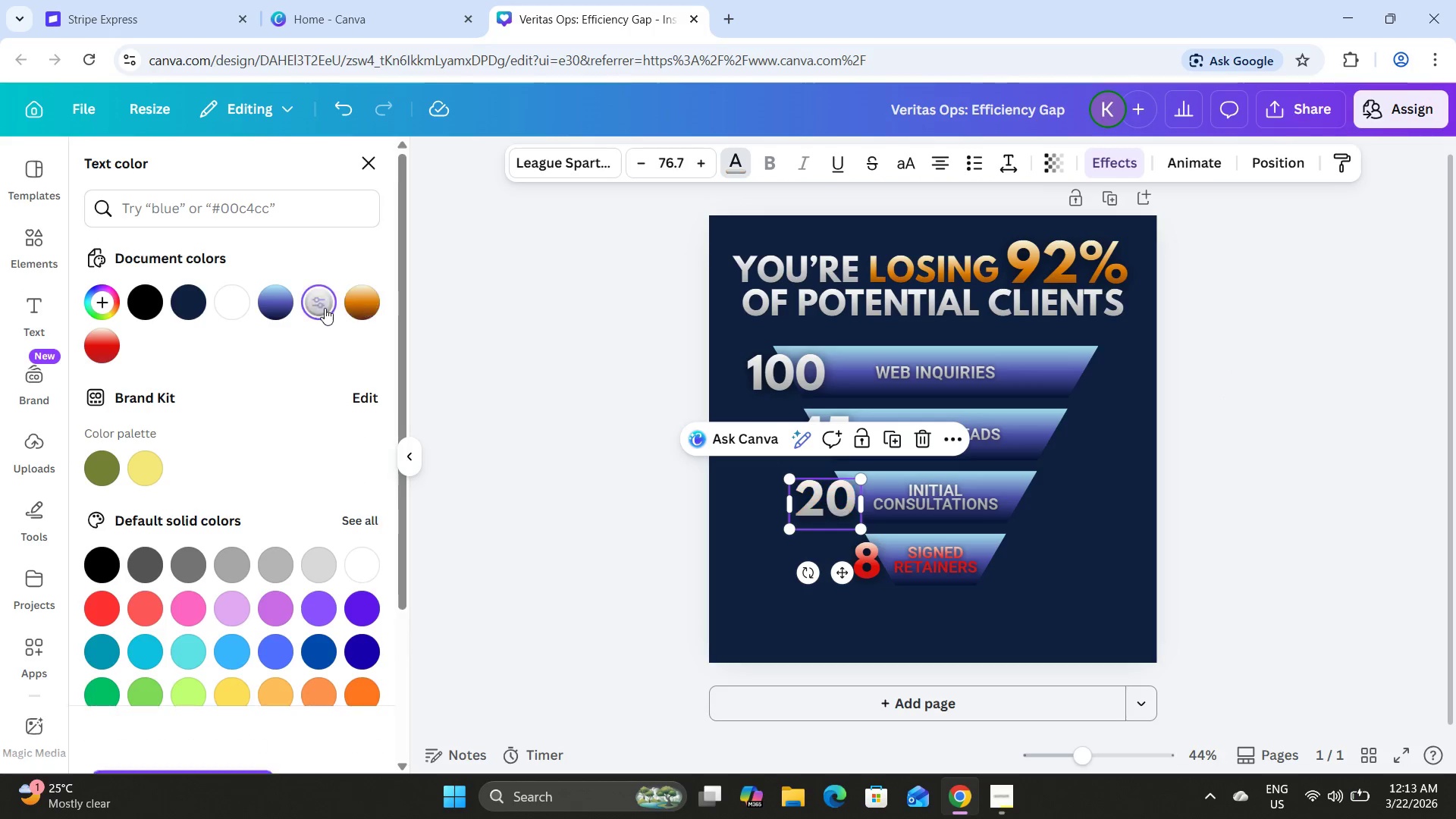 
double_click([601, 503])
 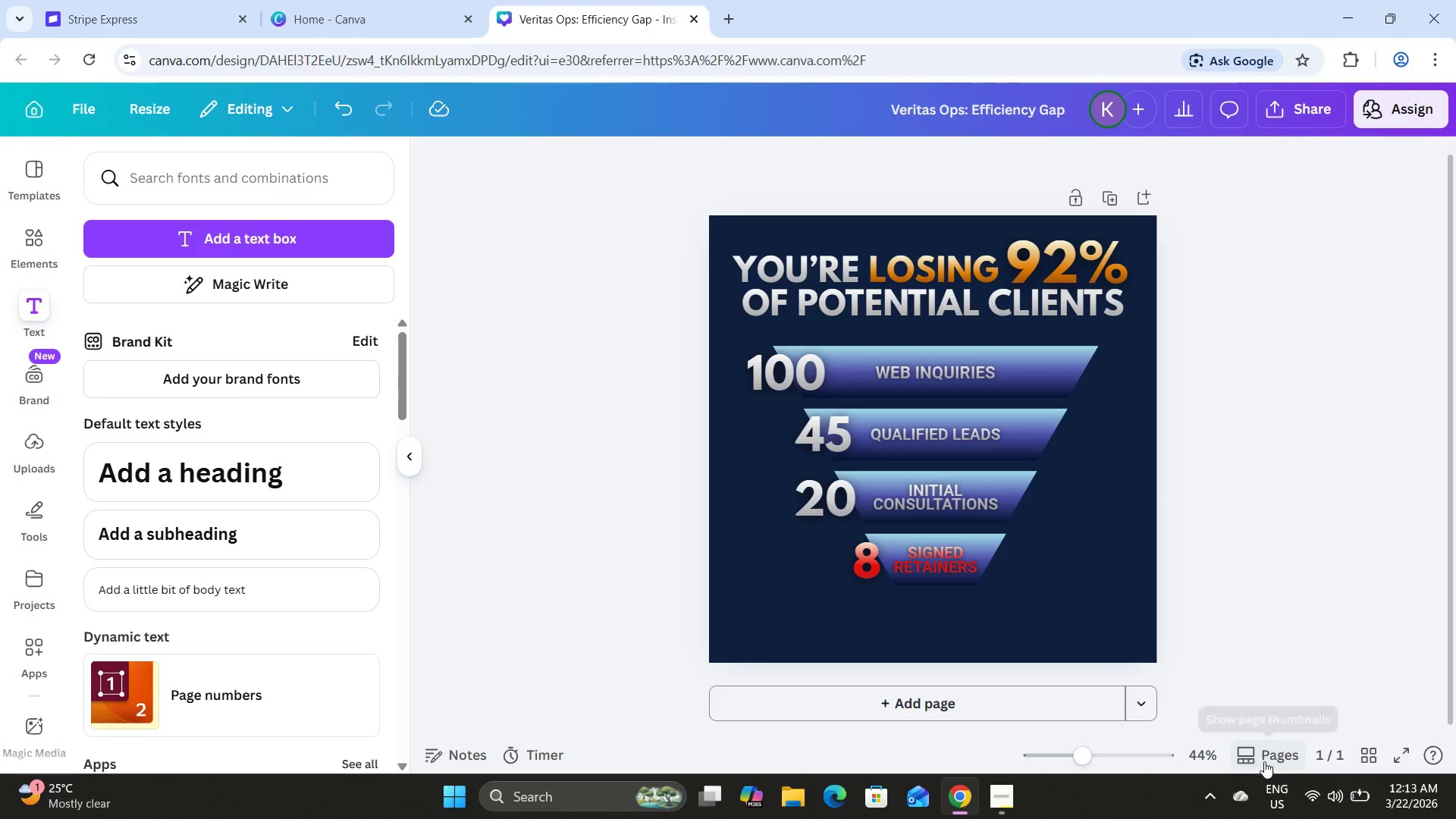 
left_click([1357, 751])
 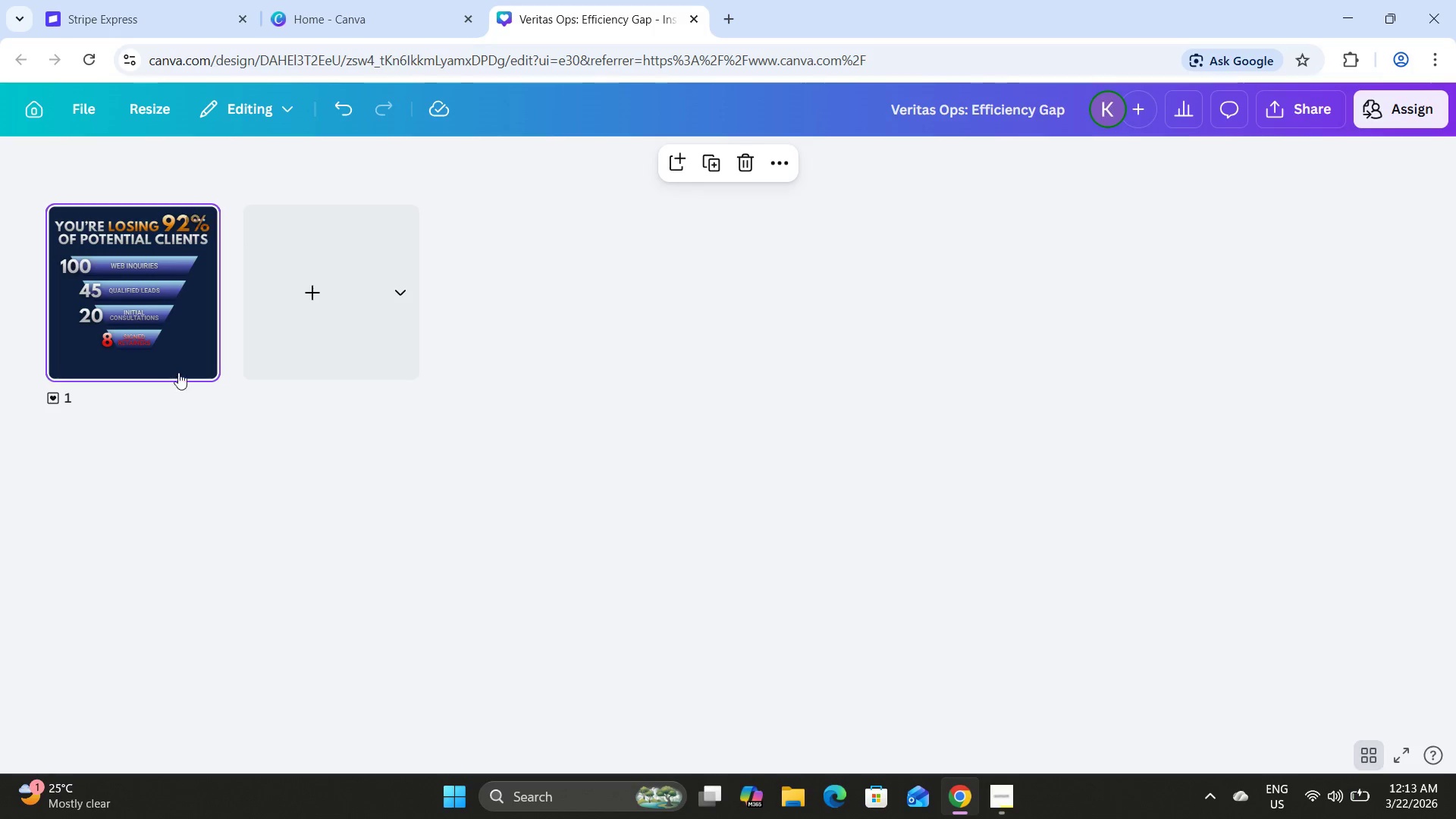 
left_click([185, 346])
 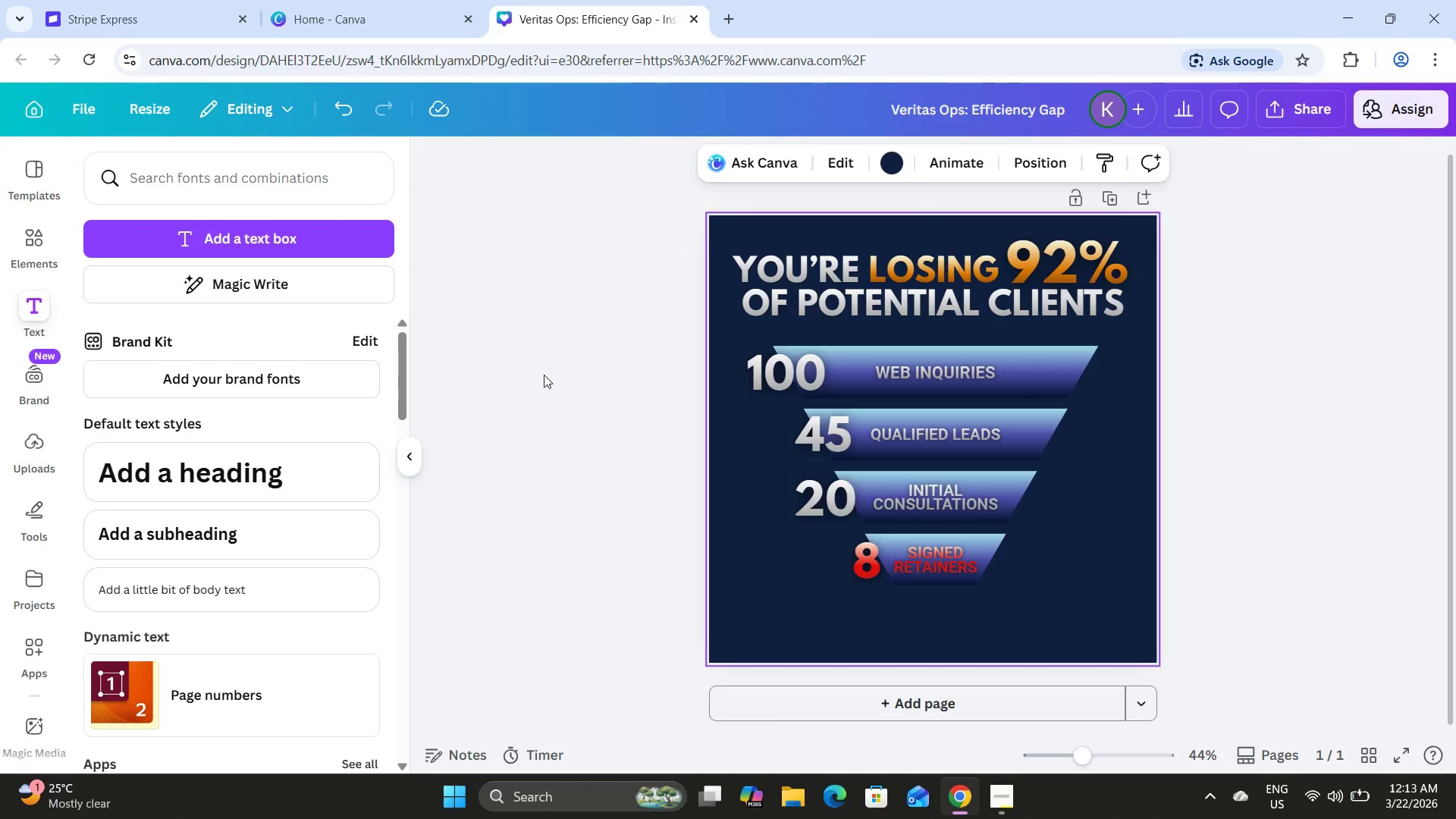 
left_click([785, 384])
 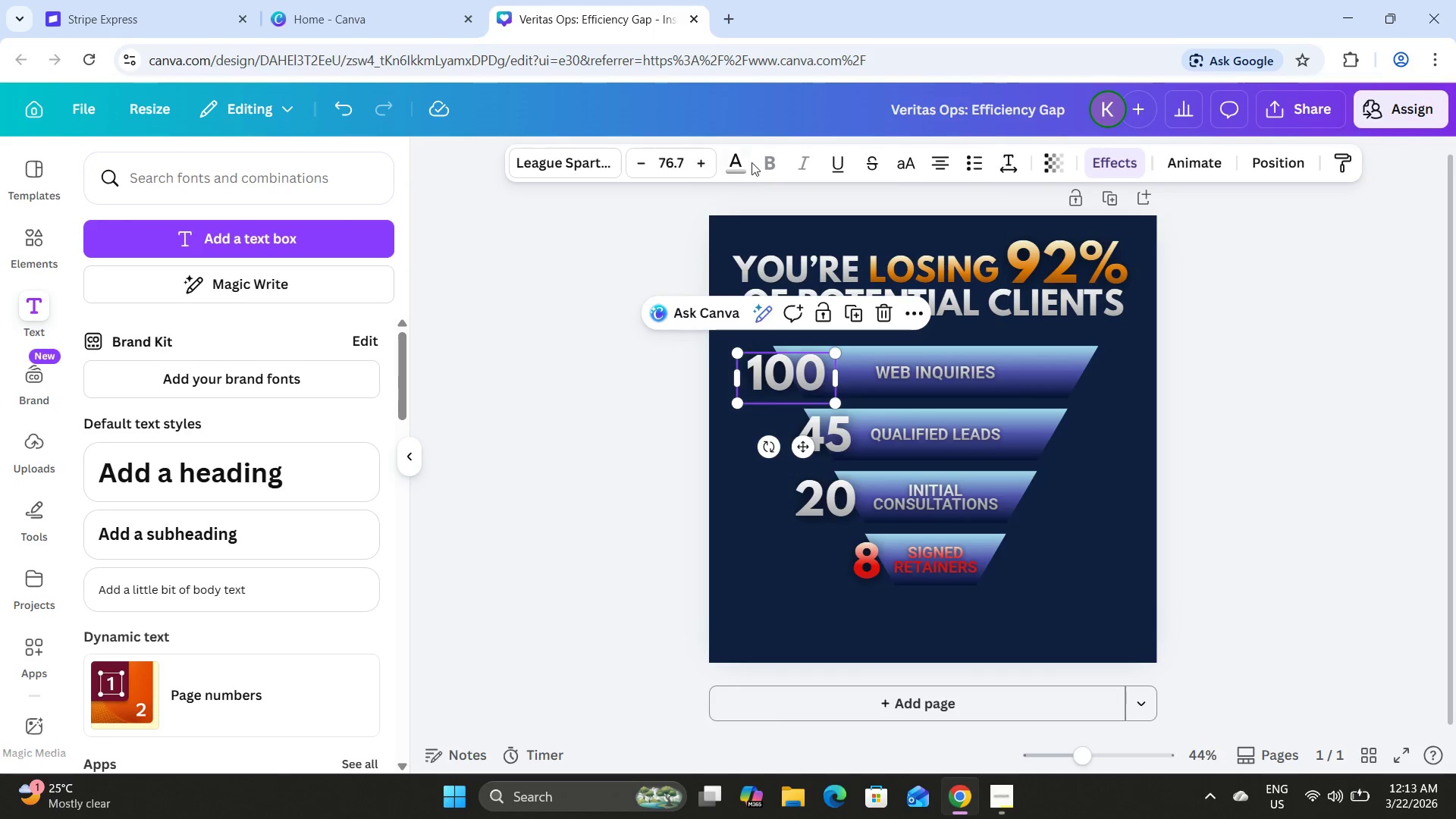 
left_click([742, 158])
 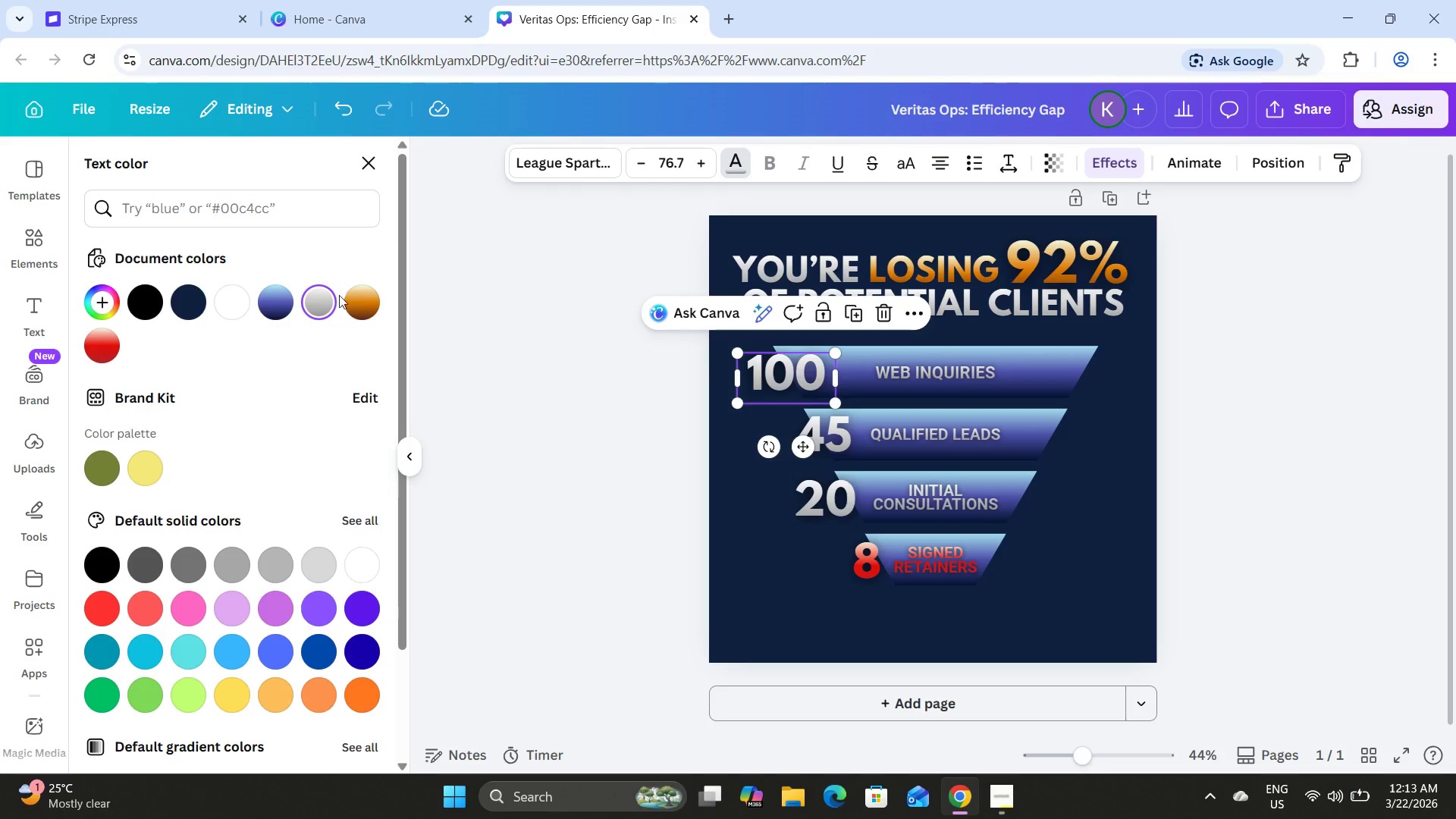 
left_click([357, 300])
 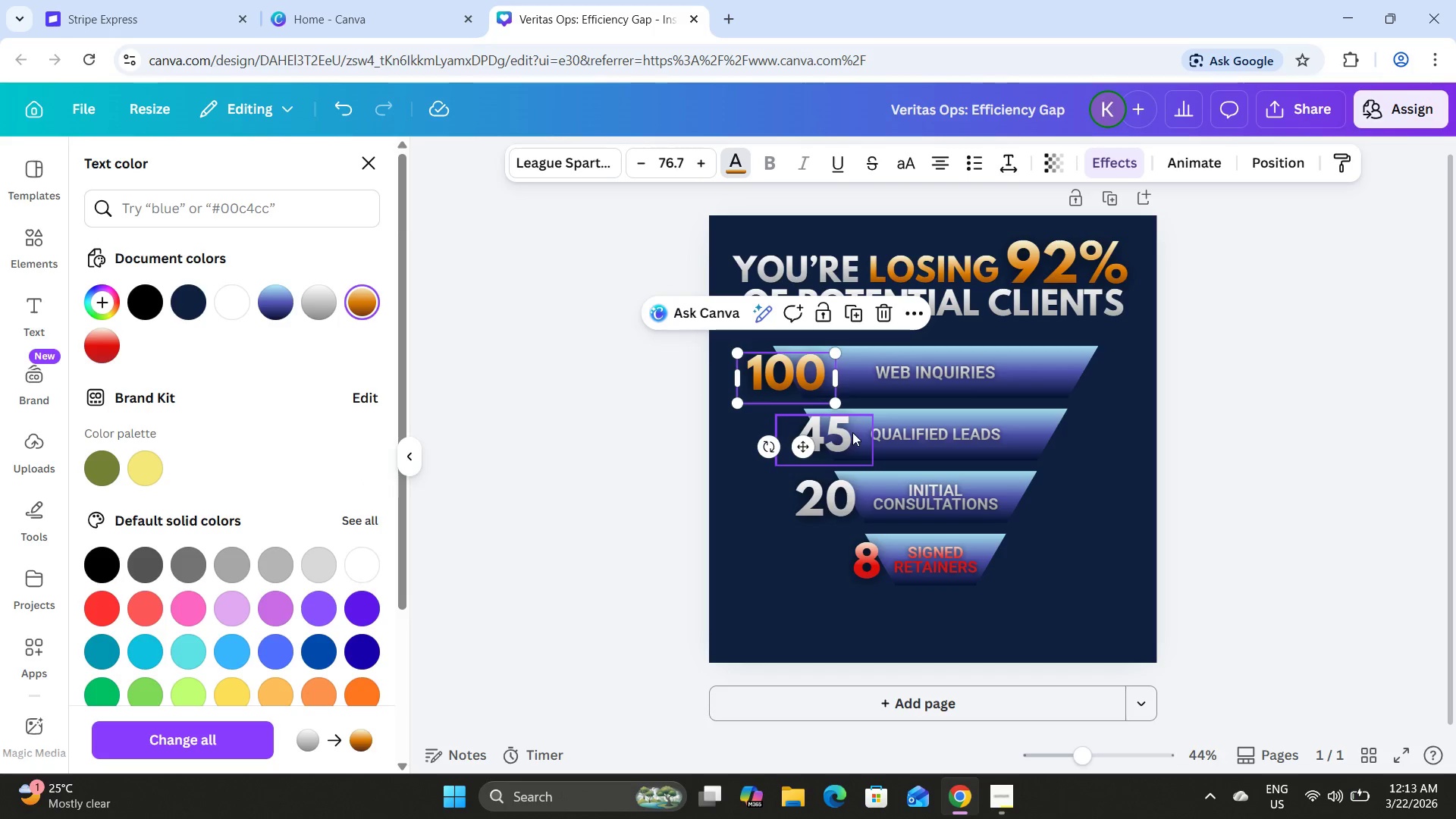 
left_click([839, 427])
 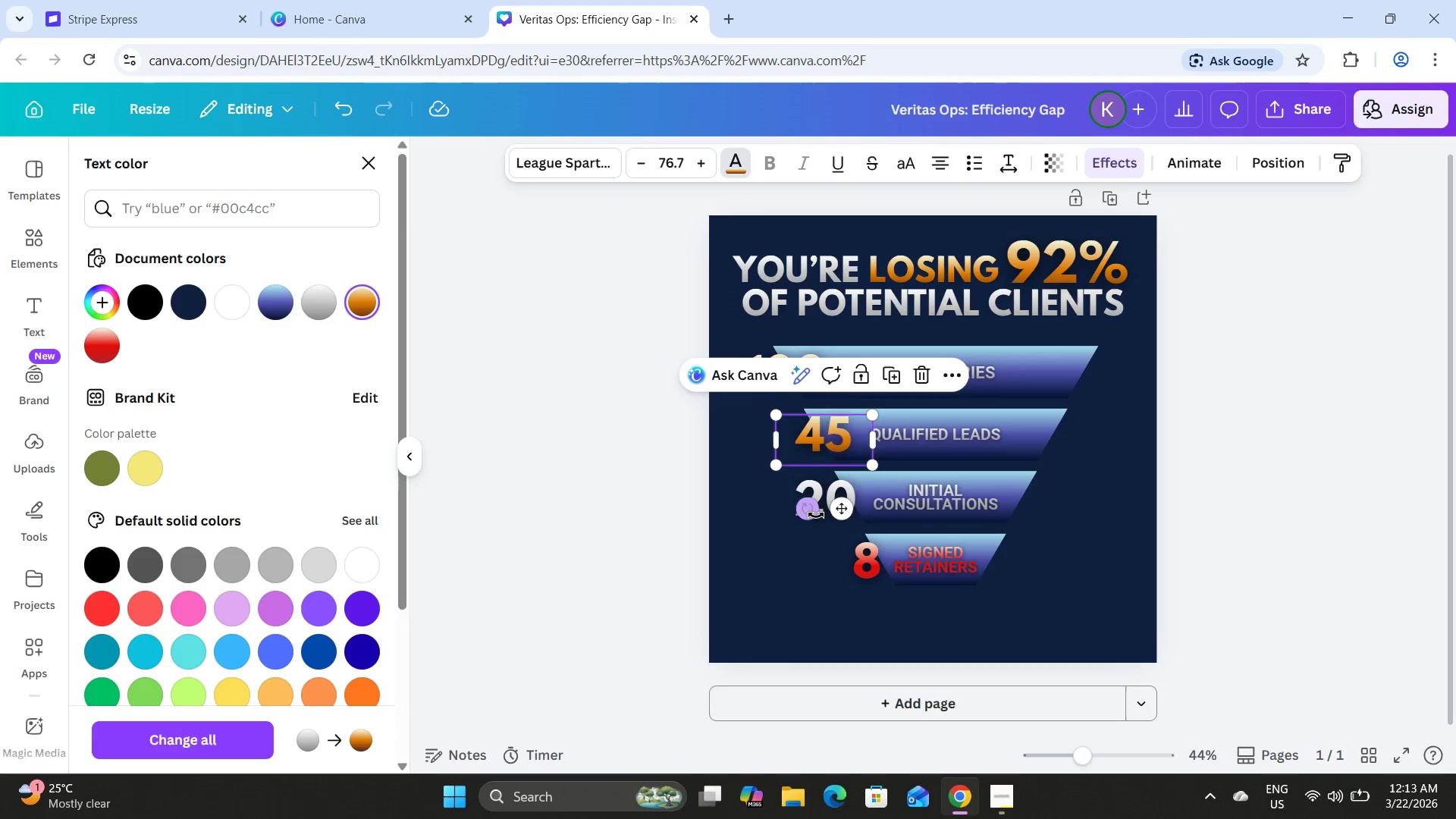 
left_click([821, 520])
 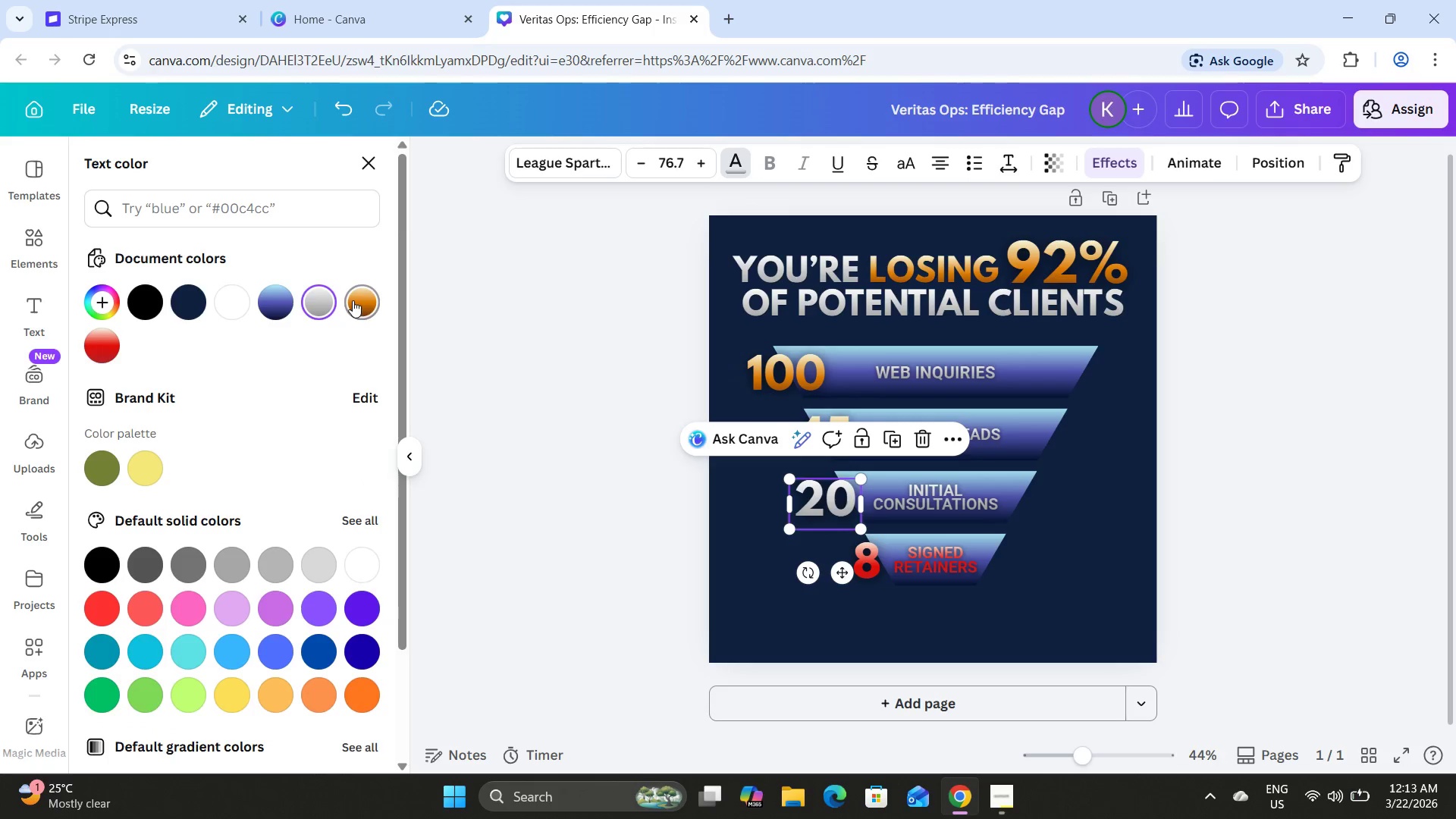 
double_click([545, 410])
 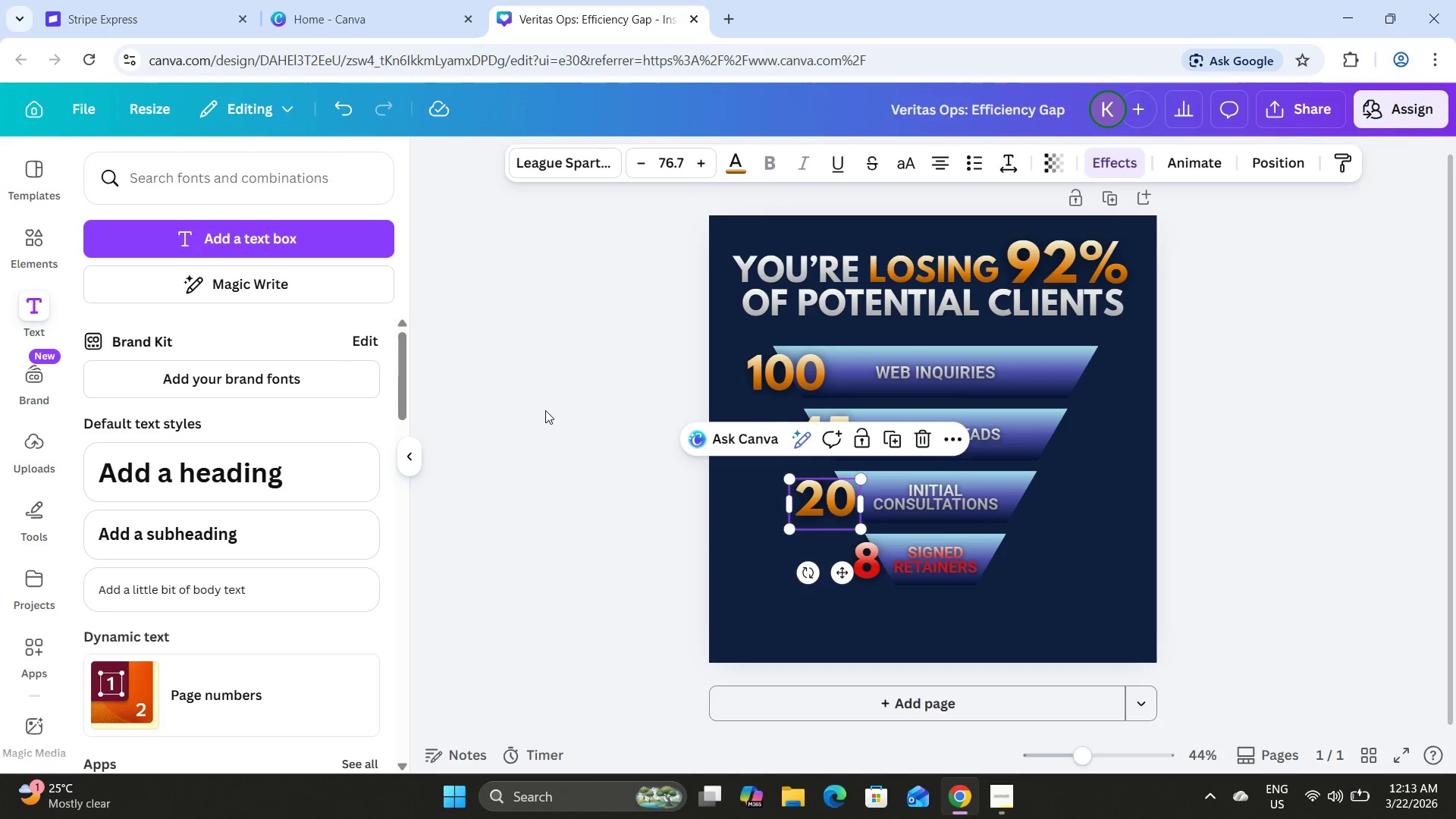 
triple_click([545, 410])
 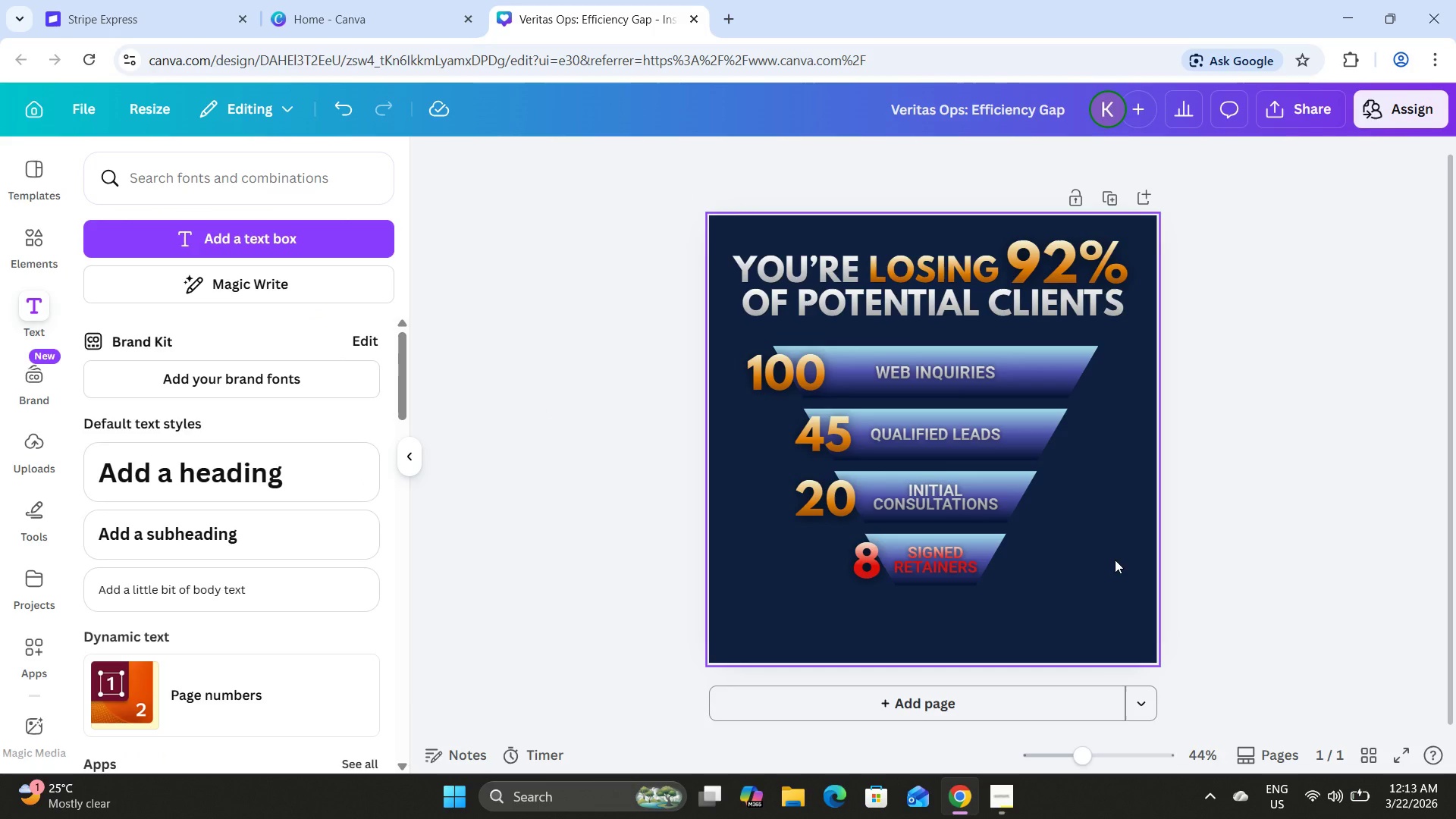 
left_click([1115, 560])
 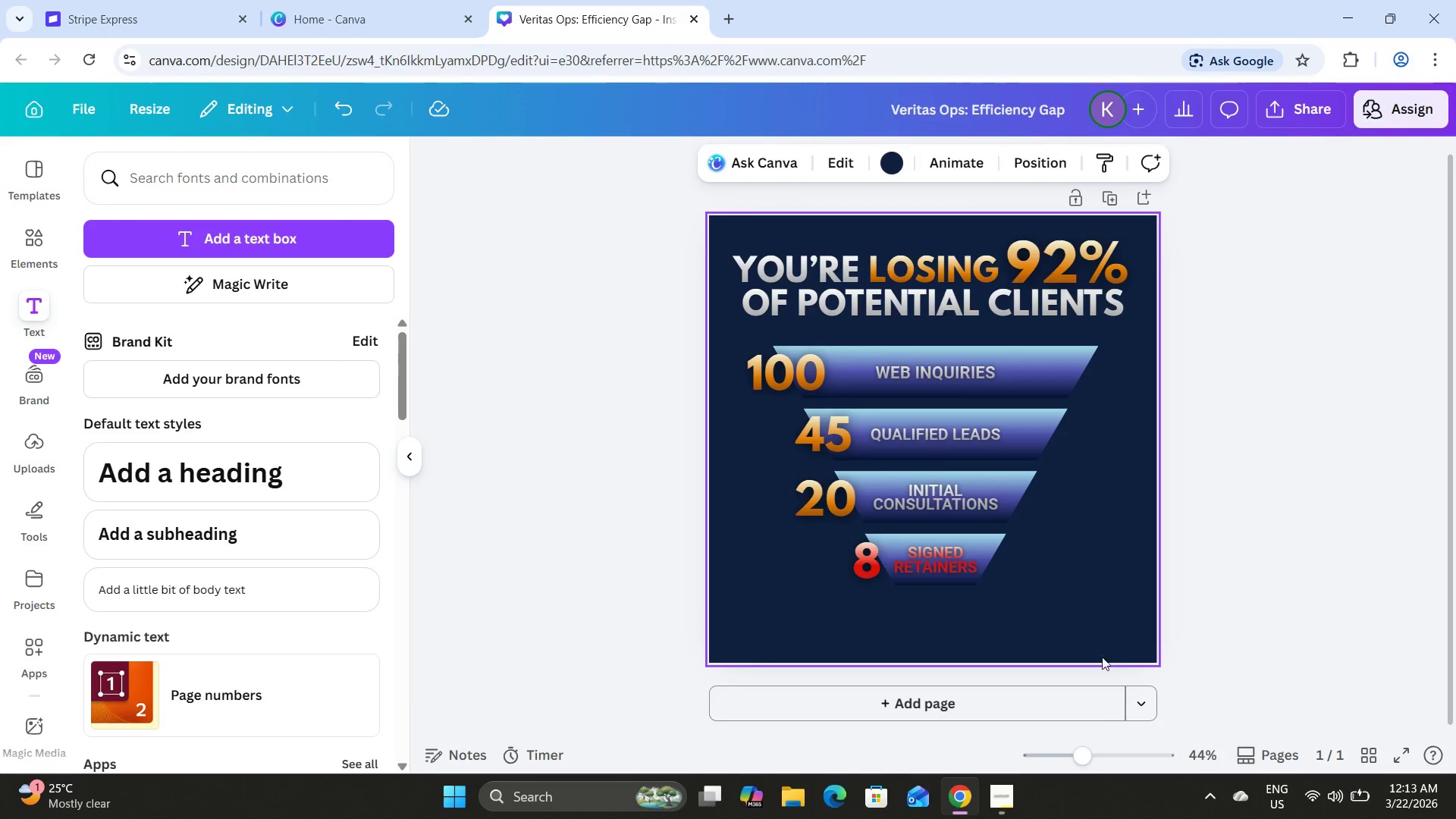 
left_click_drag(start_coordinate=[1077, 752], to_coordinate=[1091, 748])
 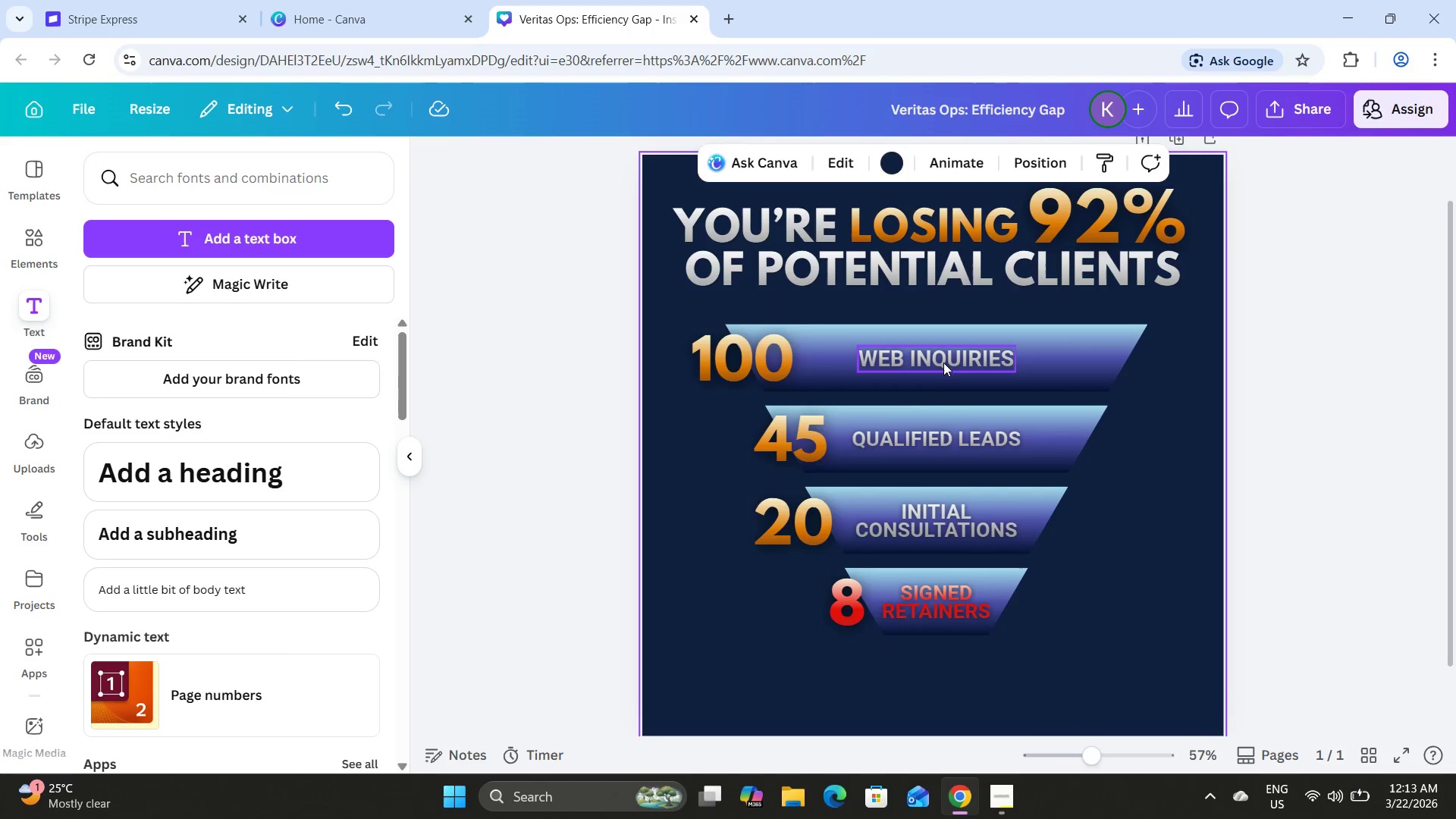 
left_click([941, 360])
 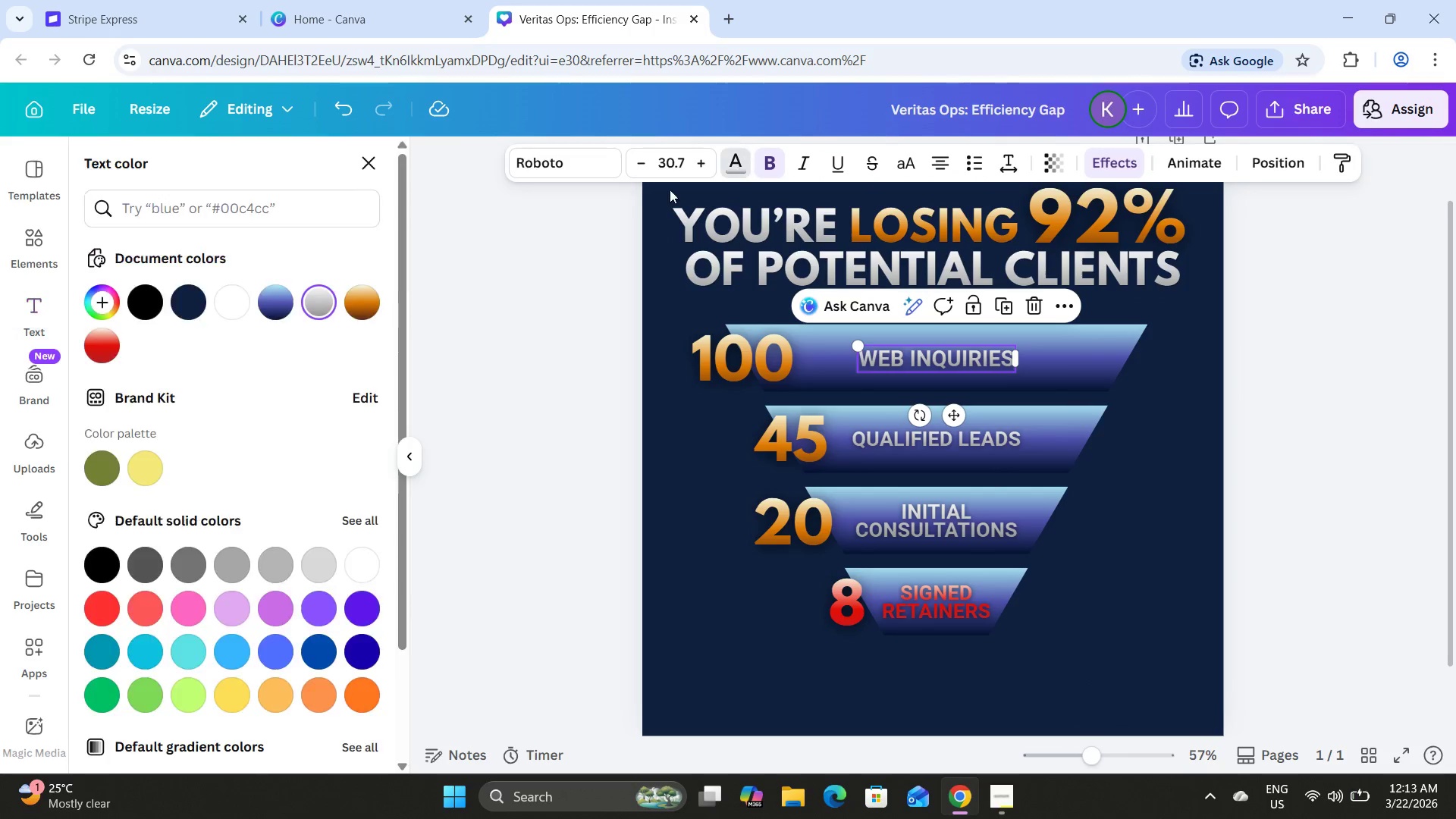 
left_click([371, 293])
 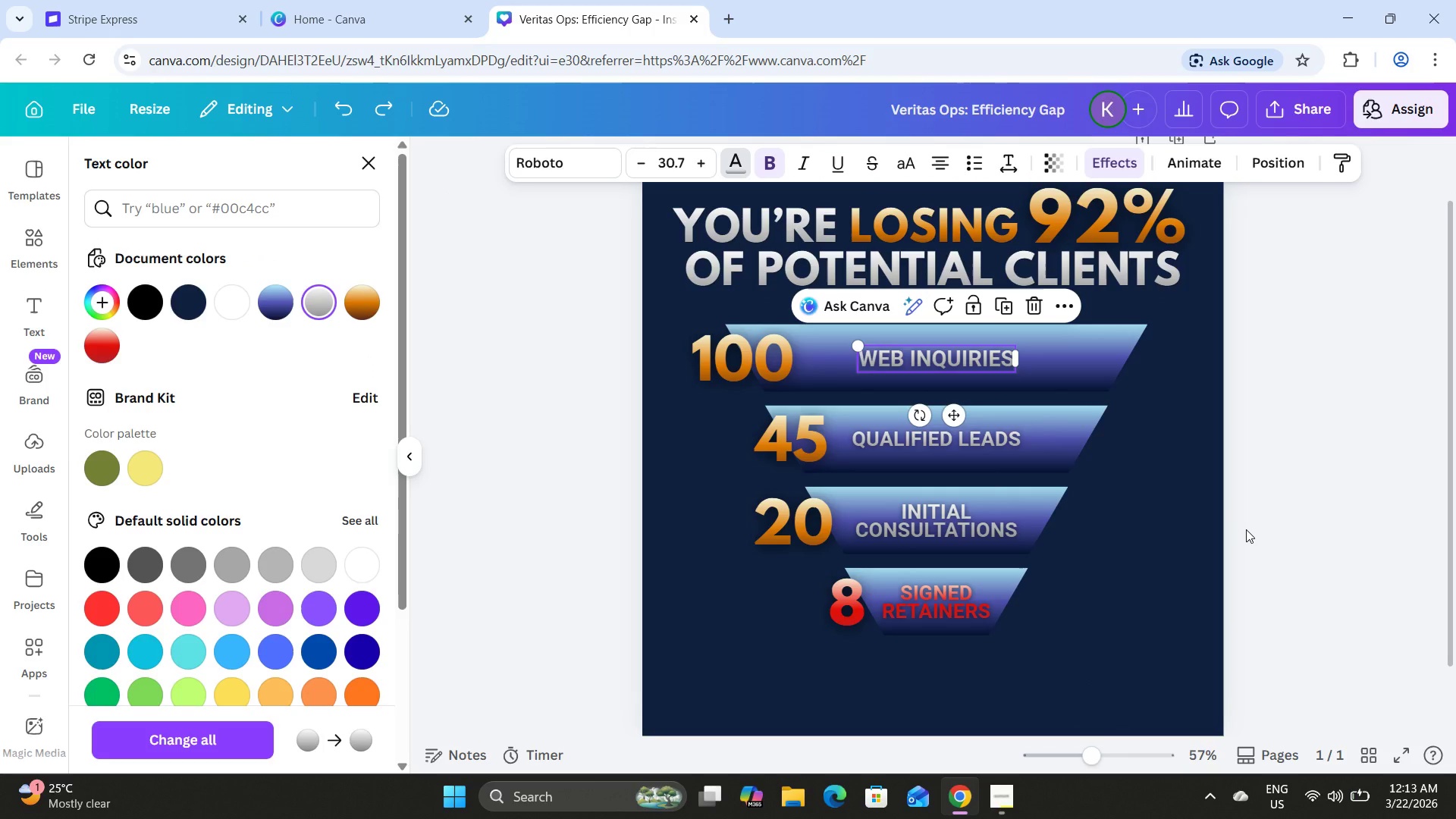 
wait(5.77)
 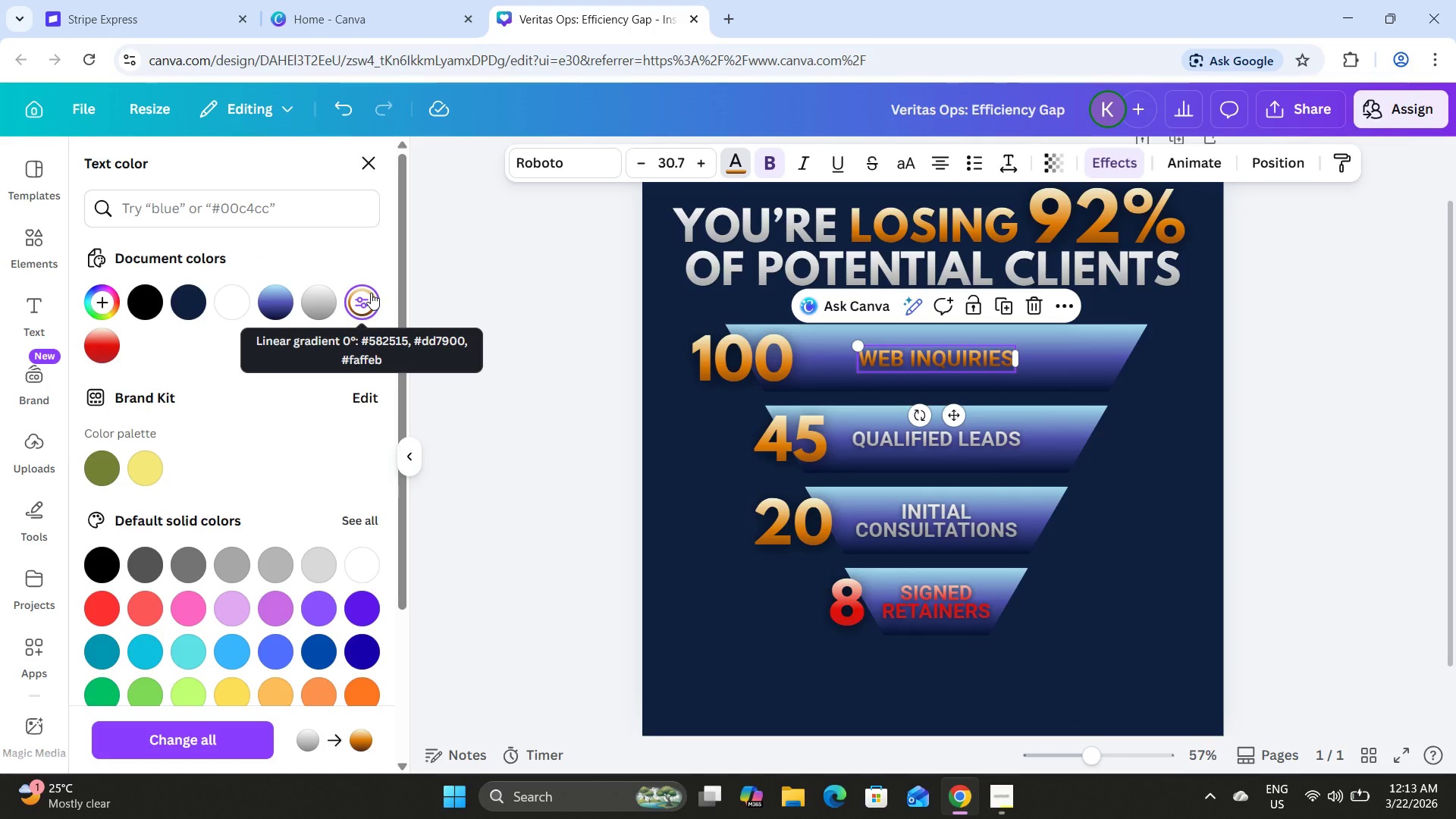 
left_click([1323, 538])
 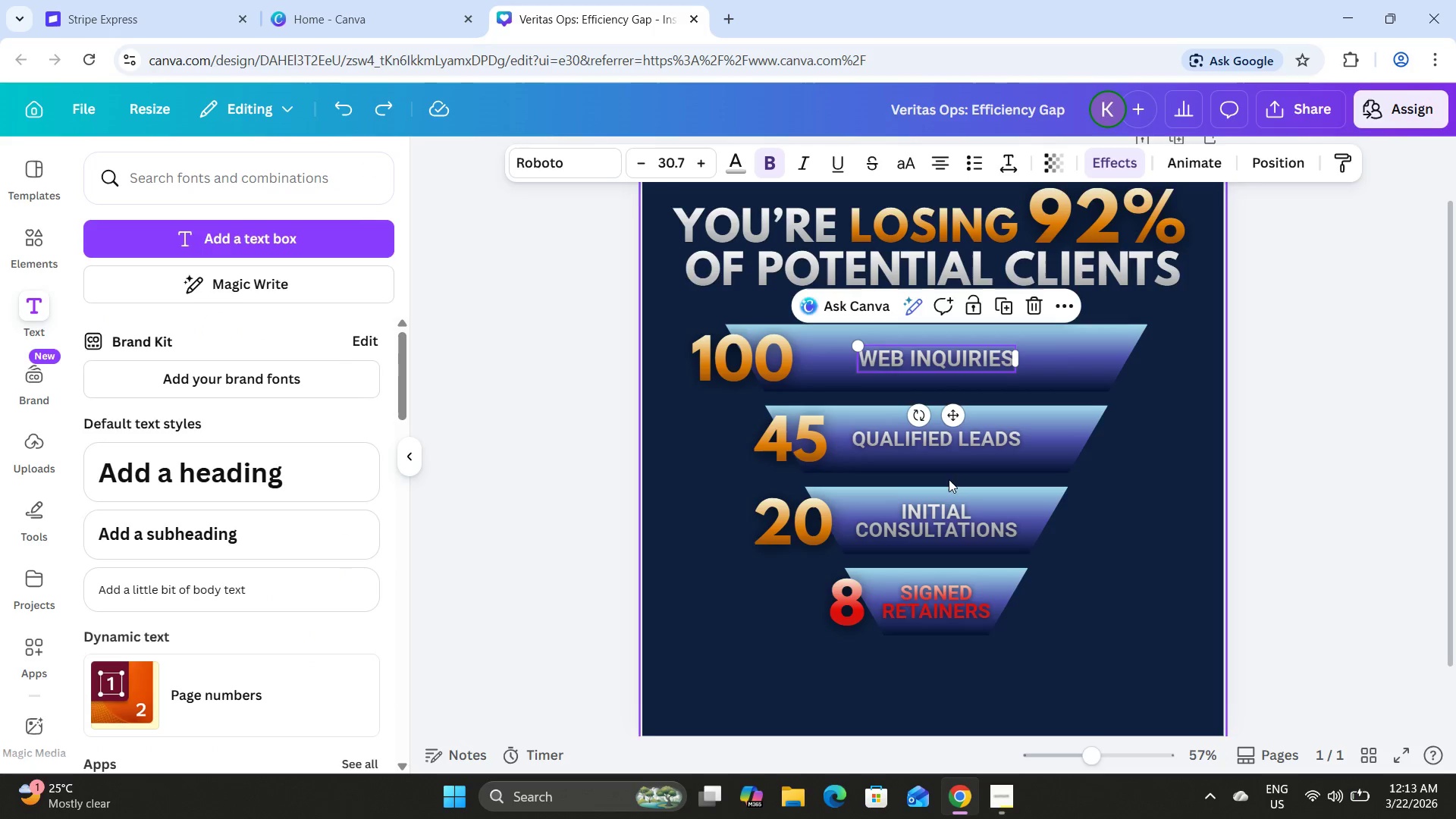 
scroll: coordinate [949, 479], scroll_direction: down, amount: 2.0
 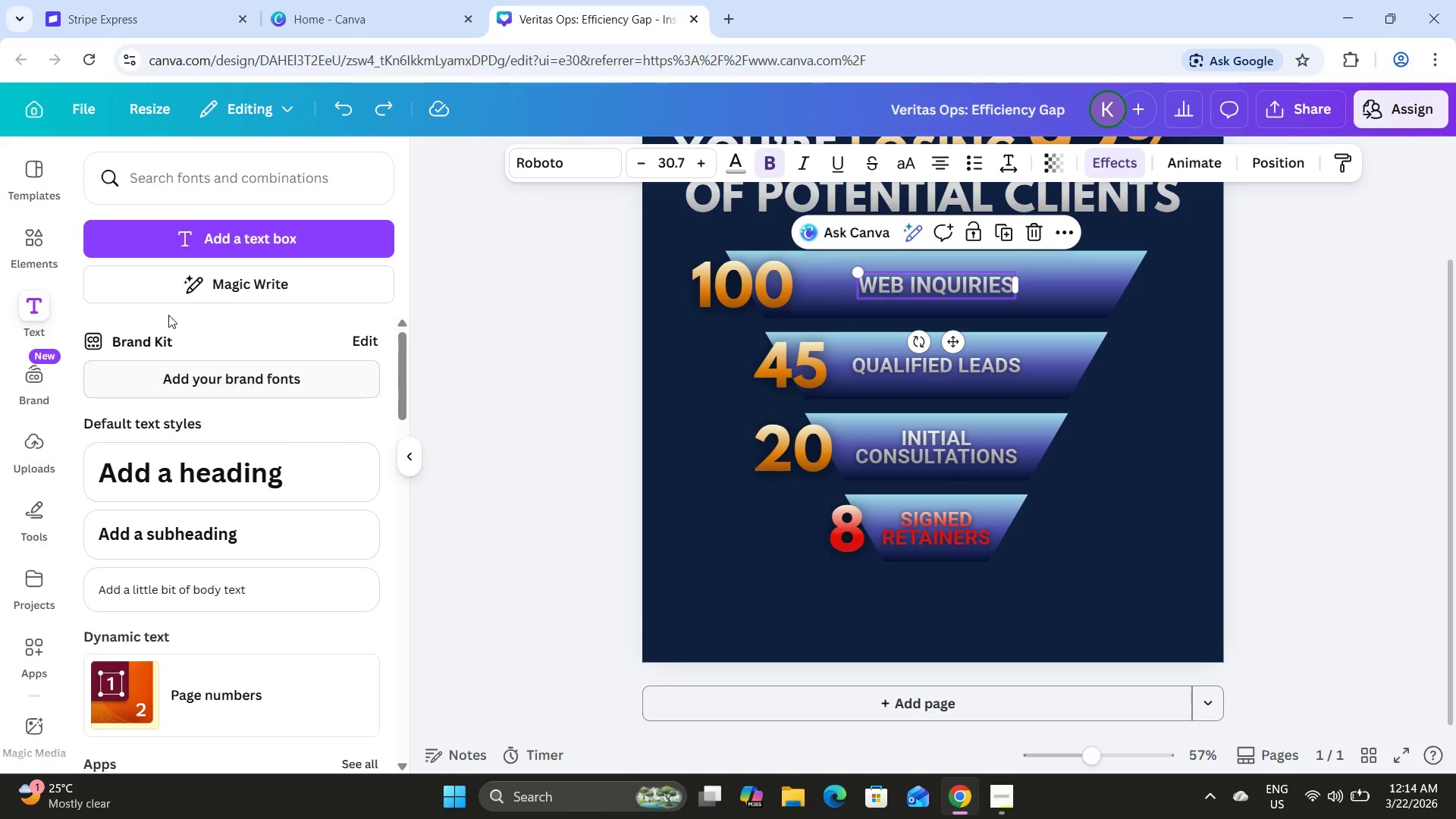 
left_click([28, 240])
 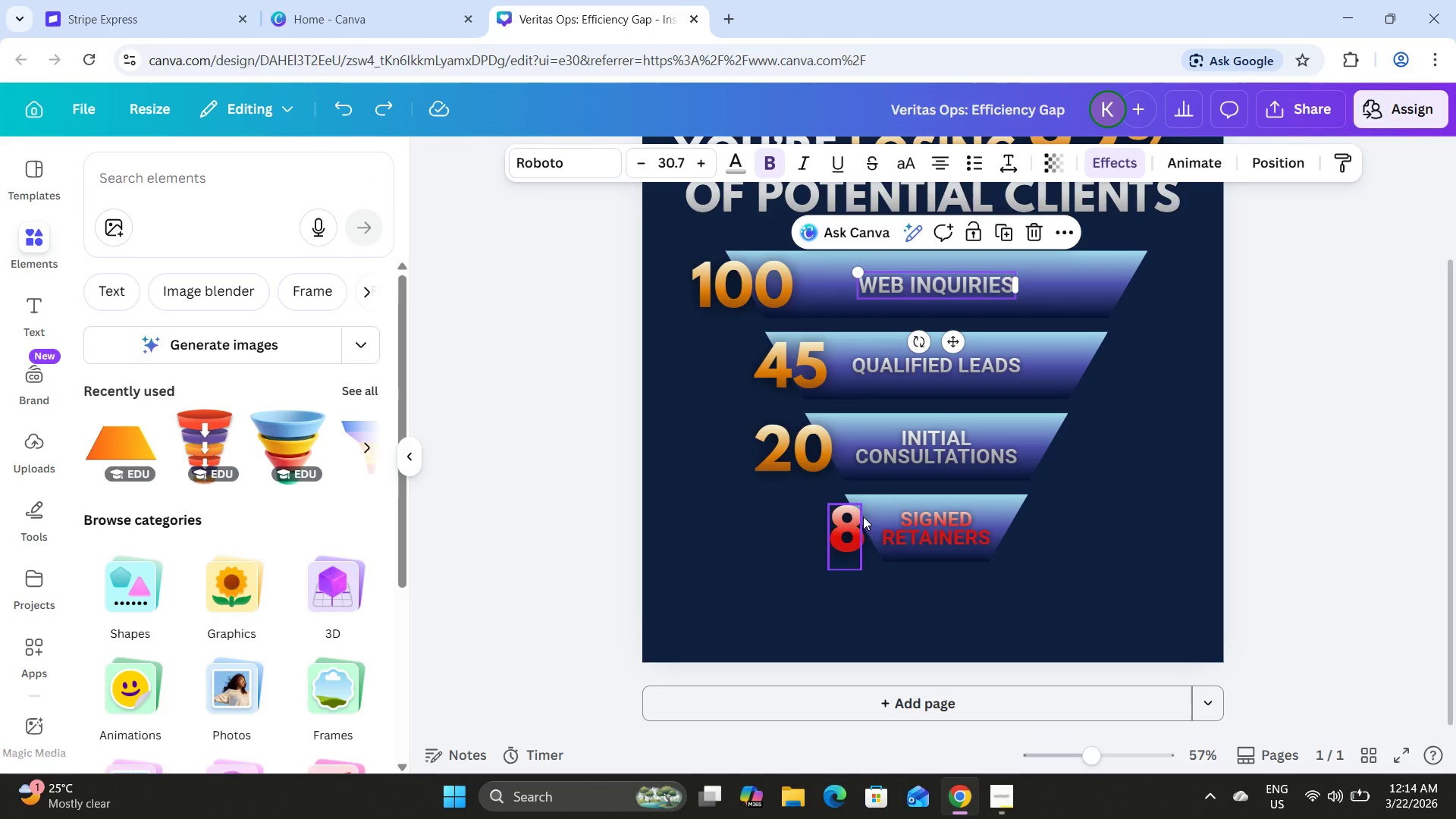 
left_click([855, 537])
 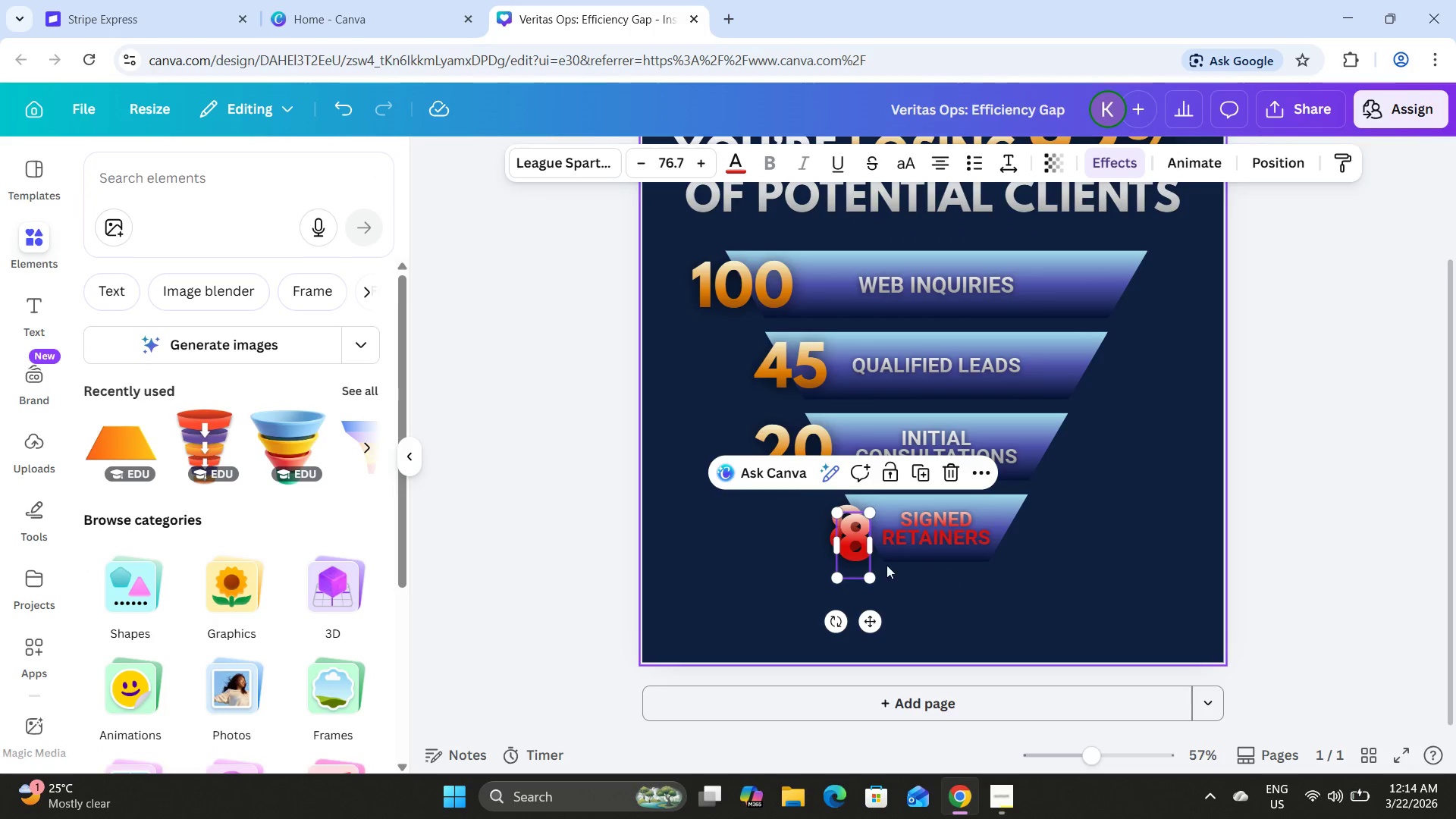 
left_click_drag(start_coordinate=[858, 554], to_coordinate=[938, 615])
 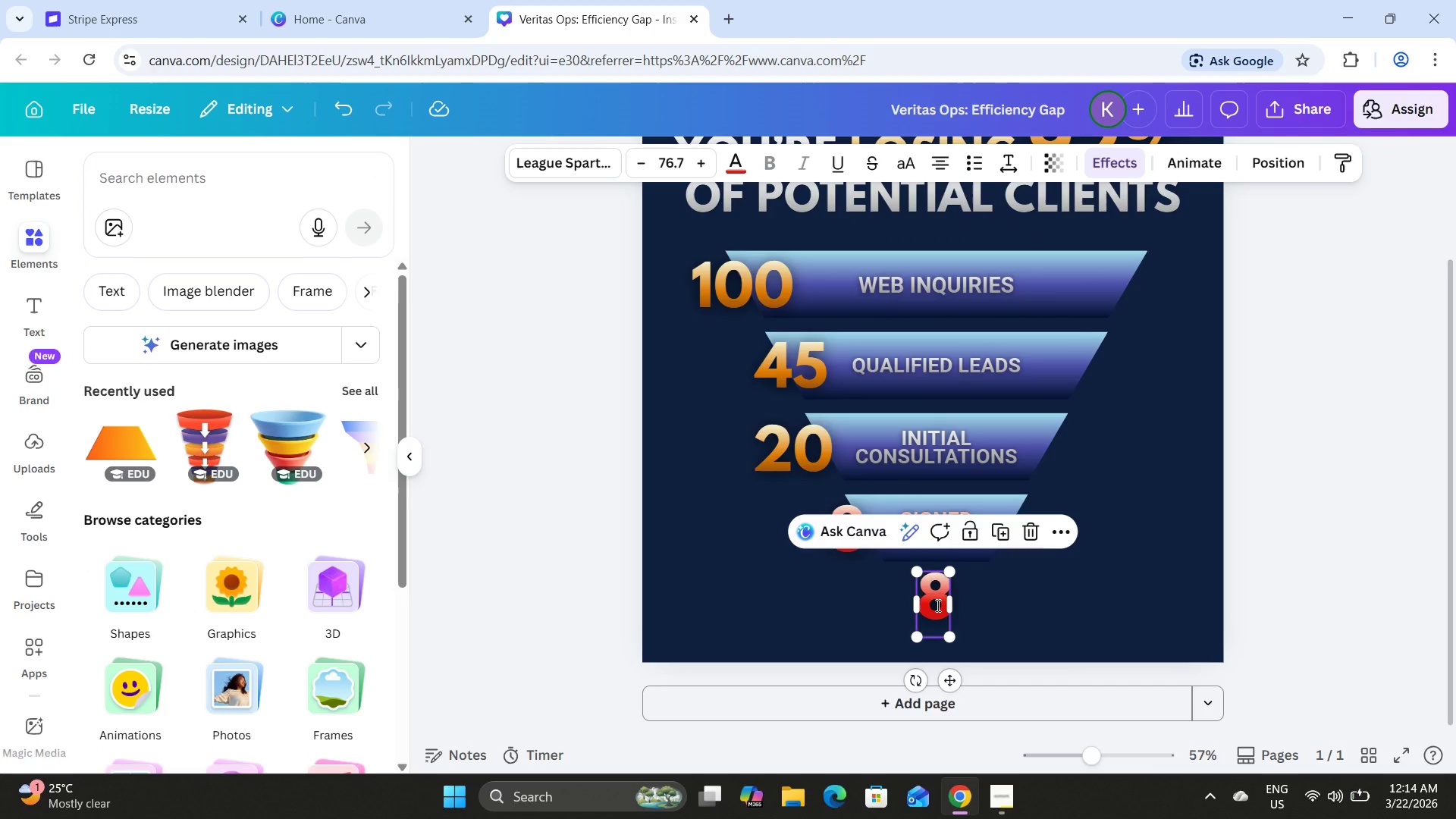 
left_click([937, 605])
 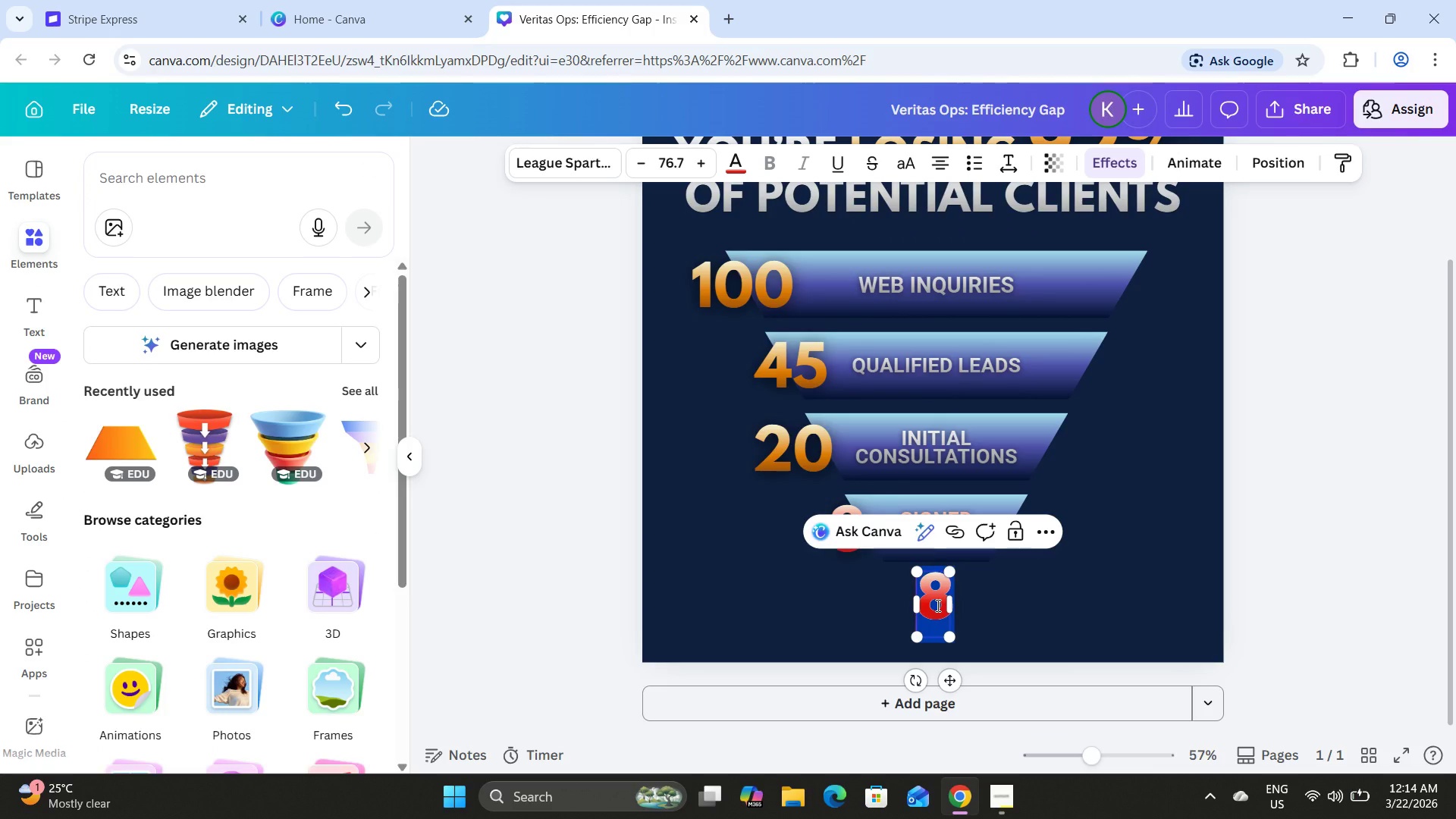 
type(ON)
key(Backspace)
key(Backspace)
 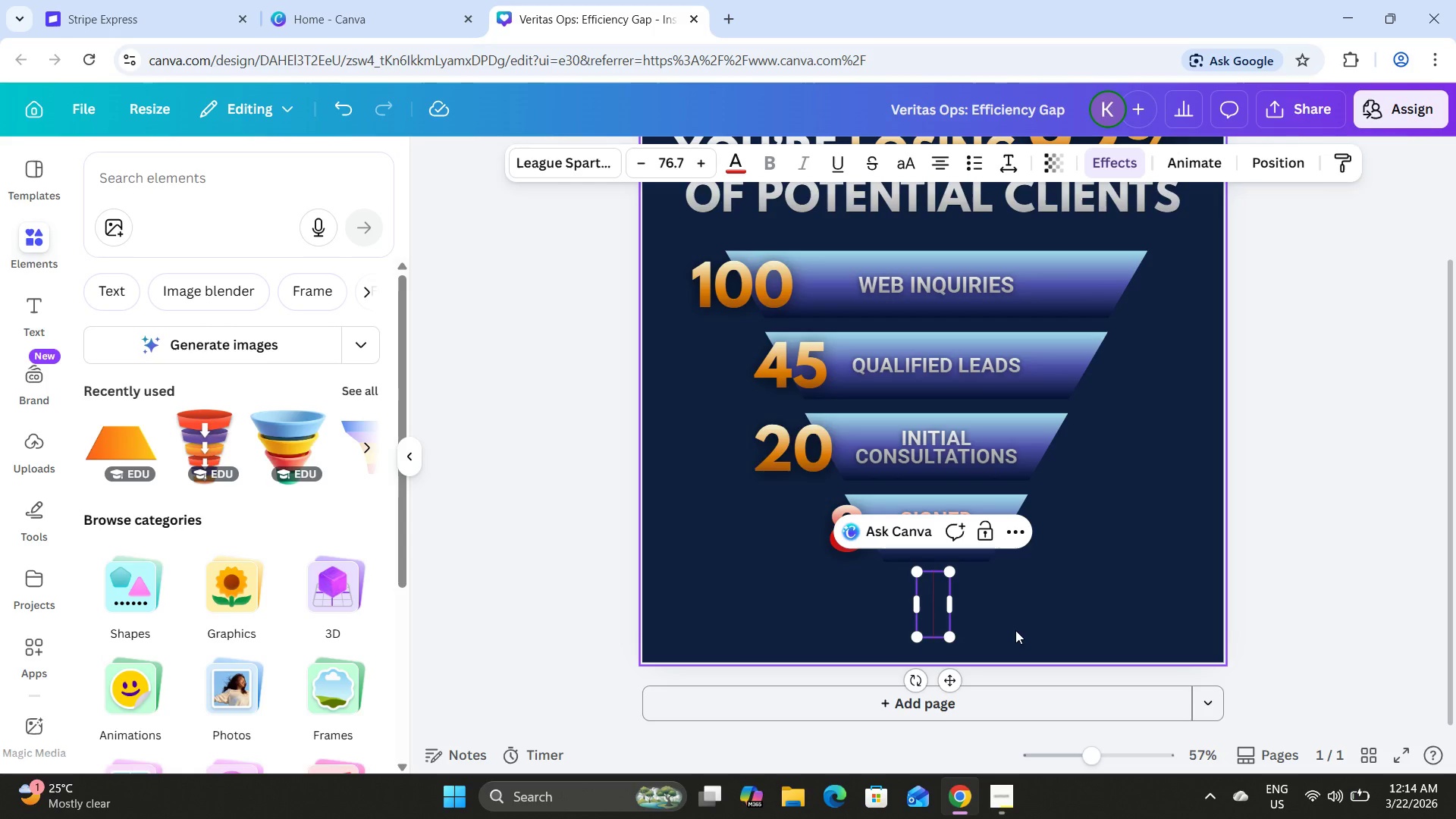 
left_click([999, 625])
 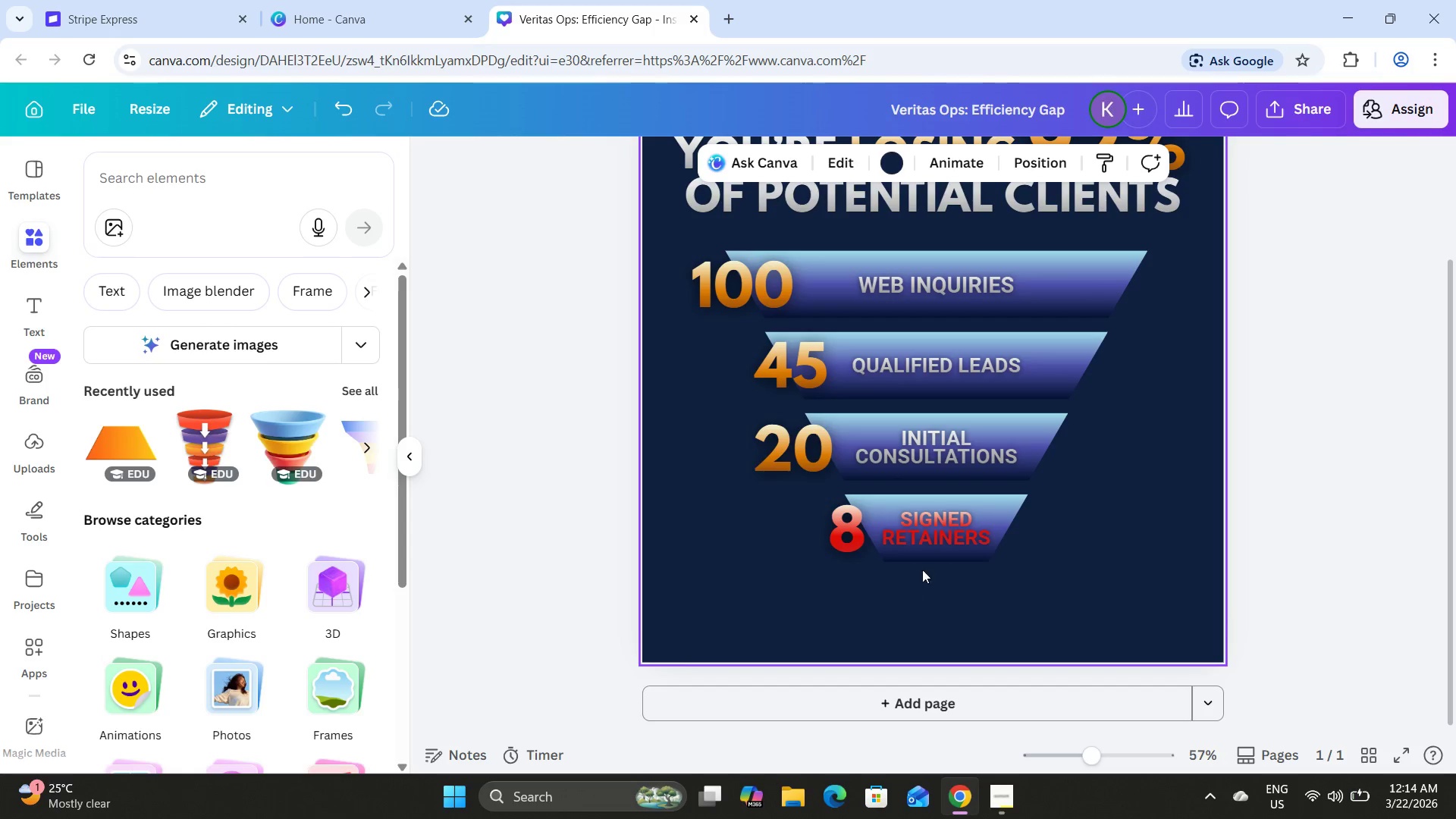 
triple_click([943, 522])
 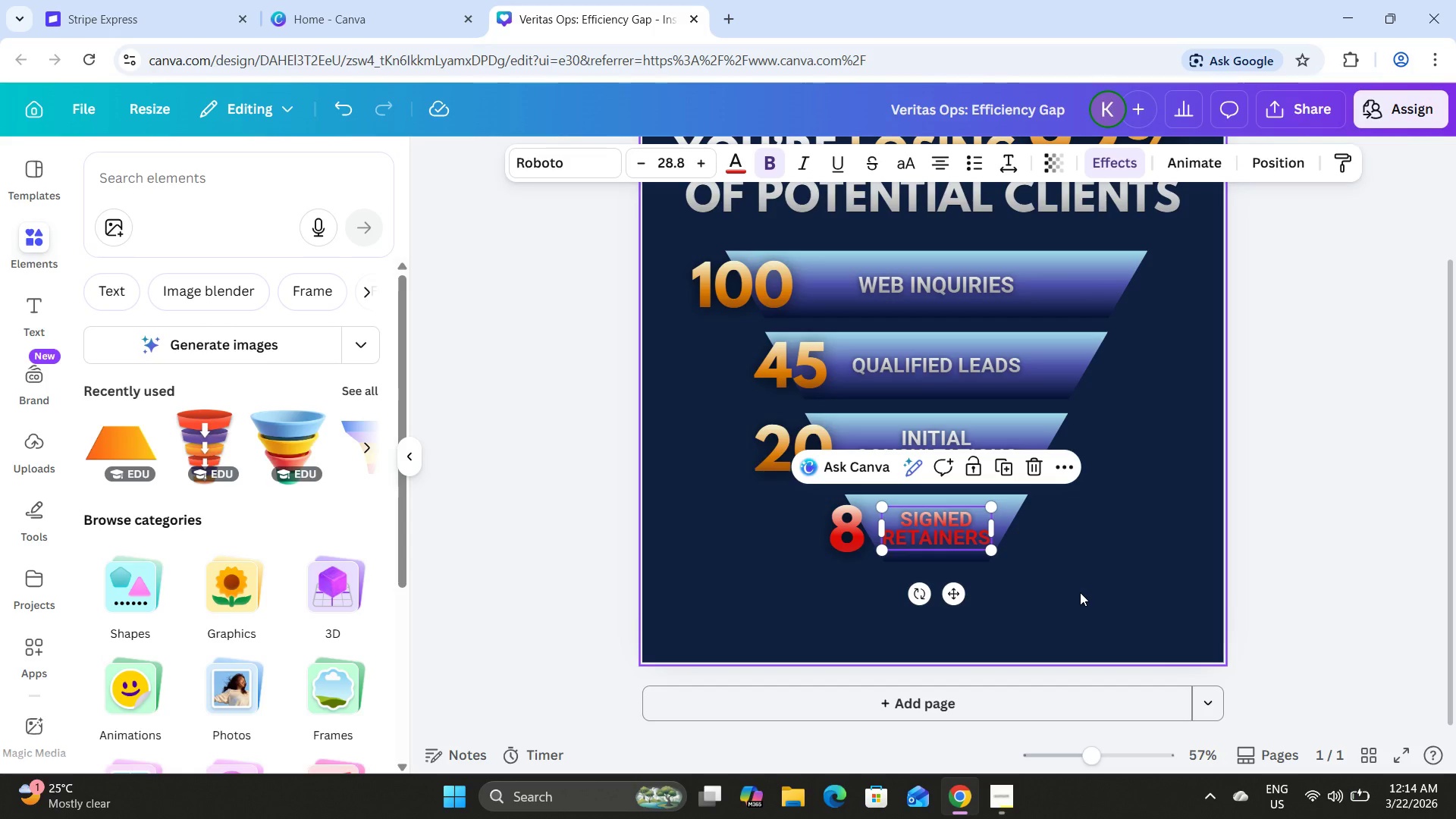 
key(Control+Z)
 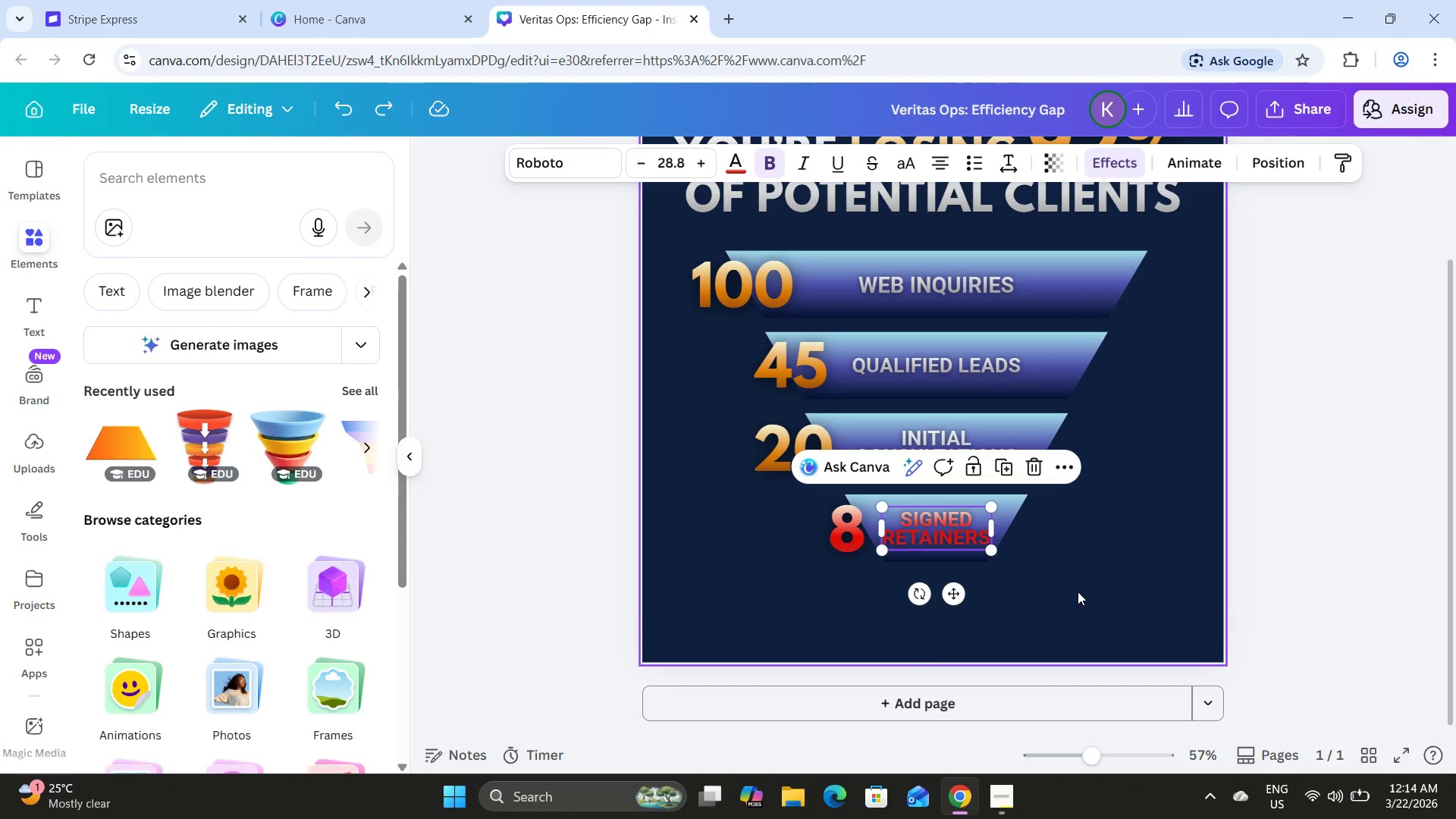 
key(Control+Z)
 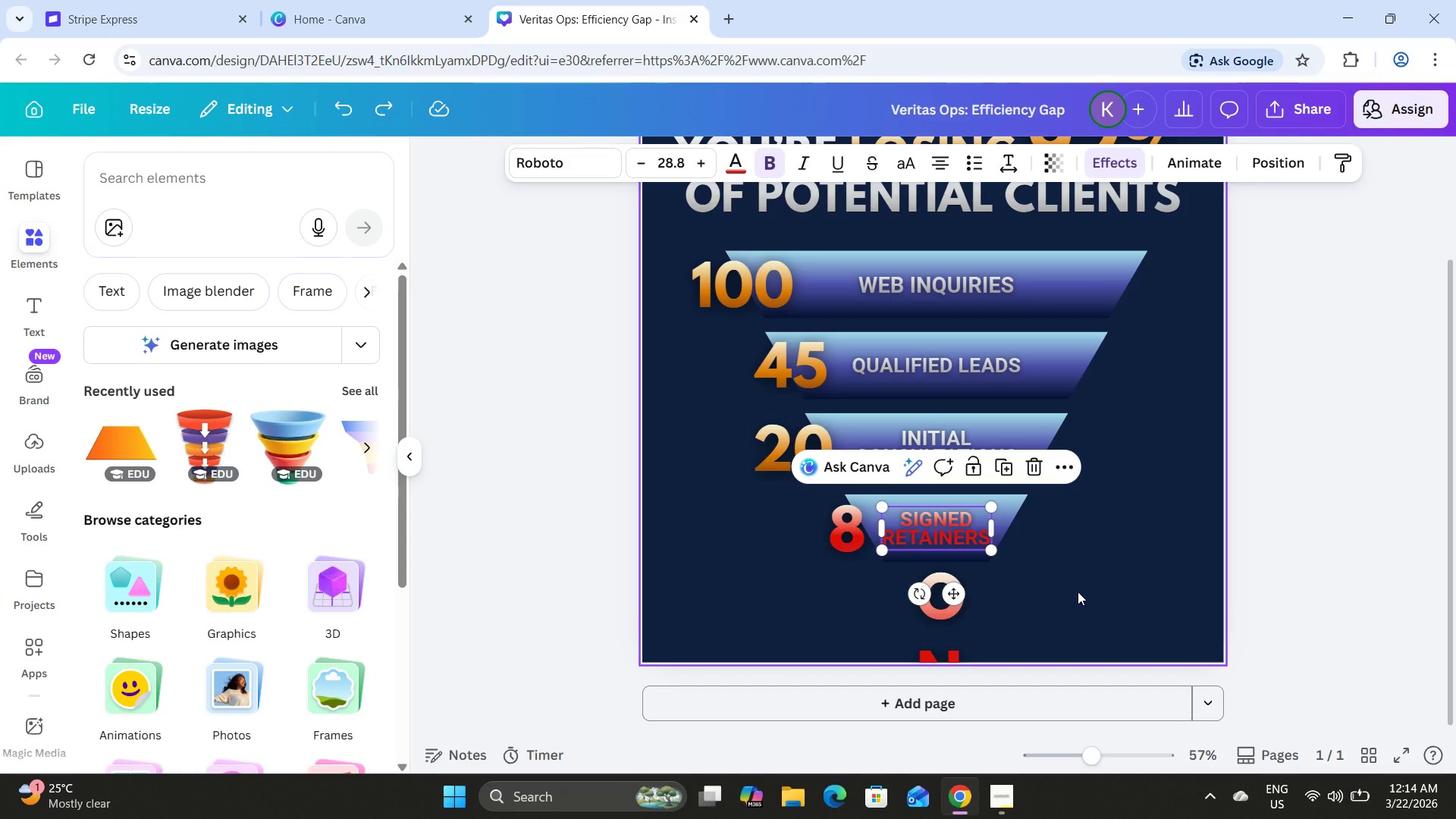 
key(Control+Z)
 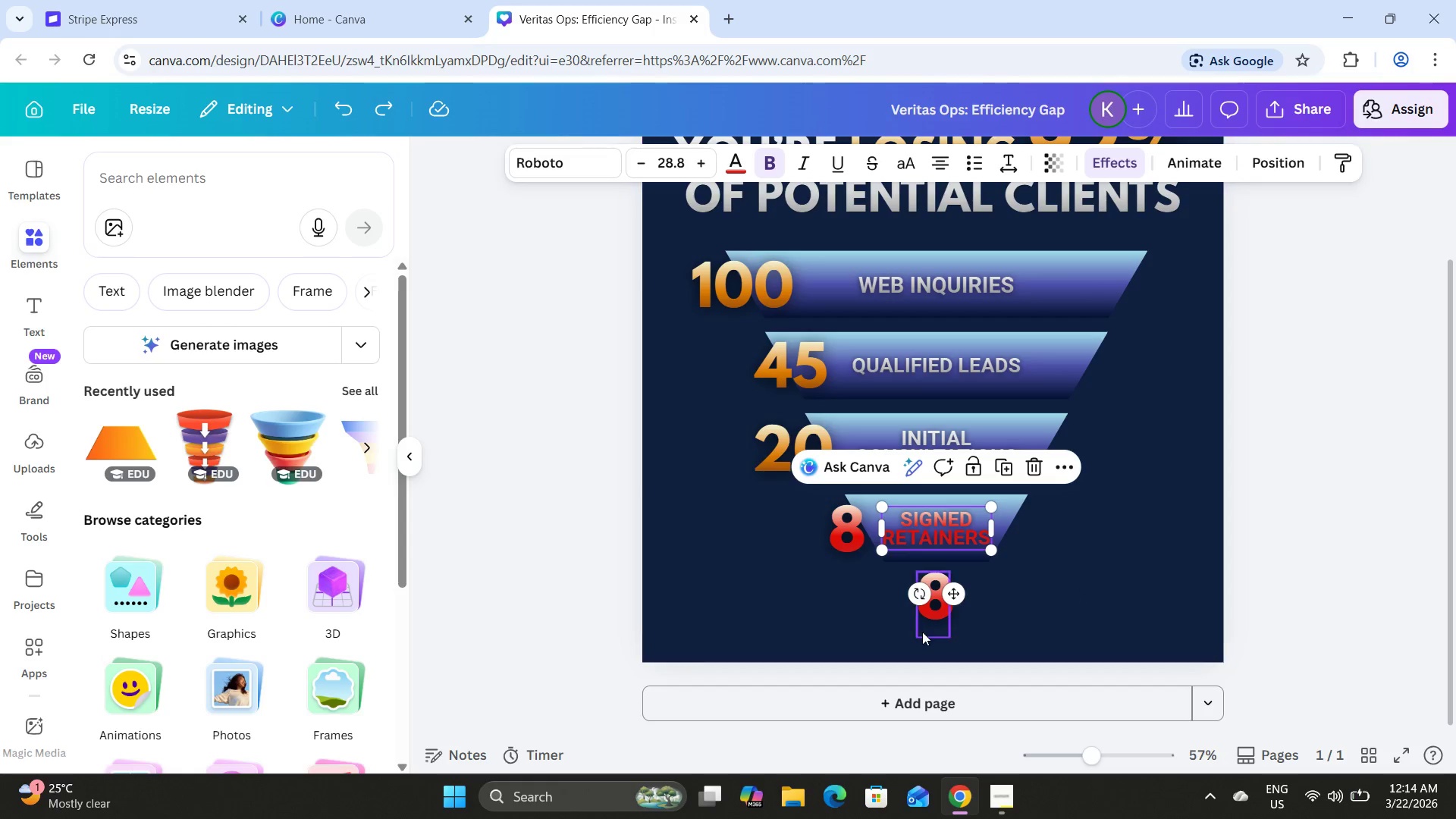 
left_click([922, 621])
 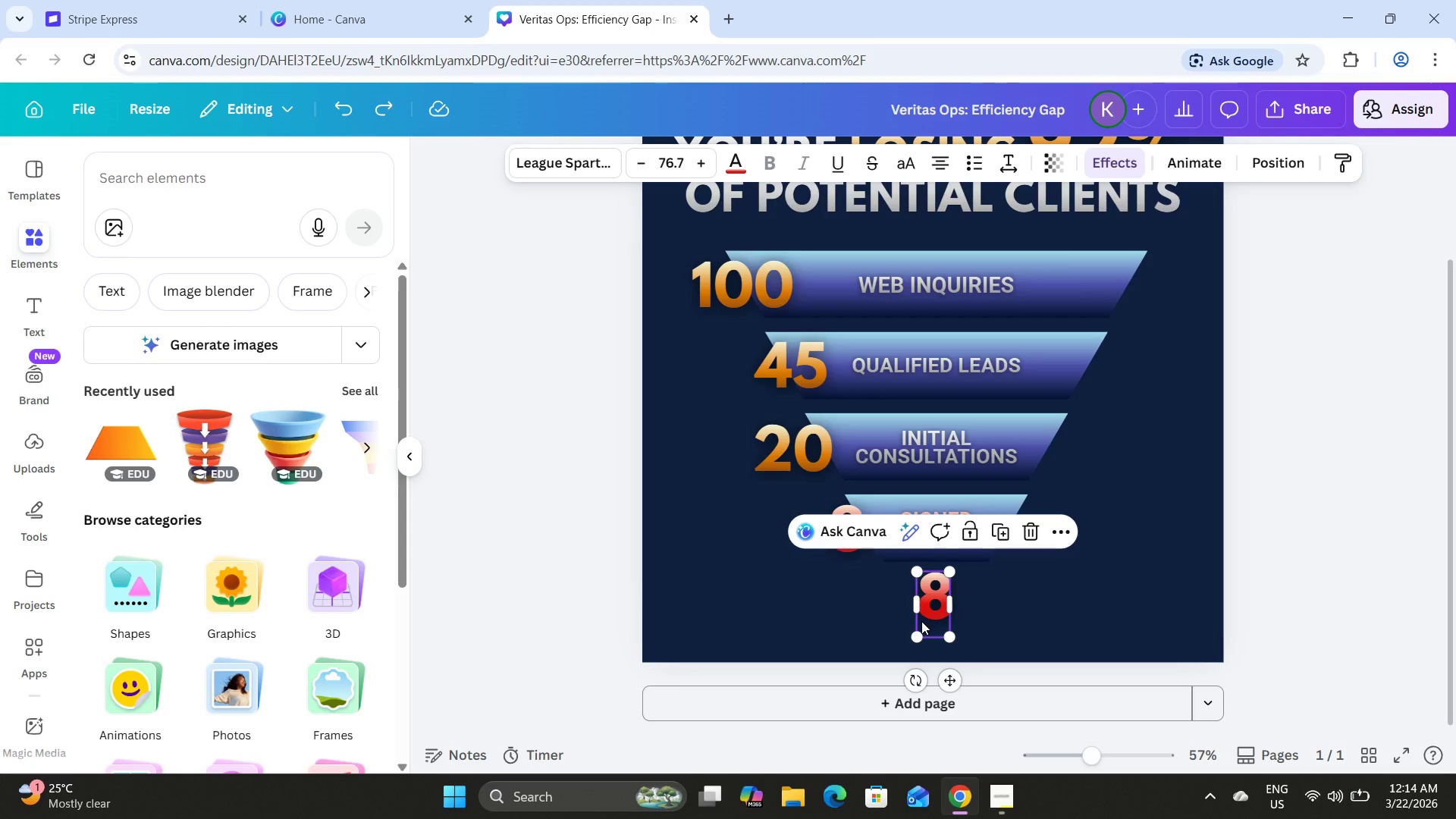 
key(Control+Backspace)
 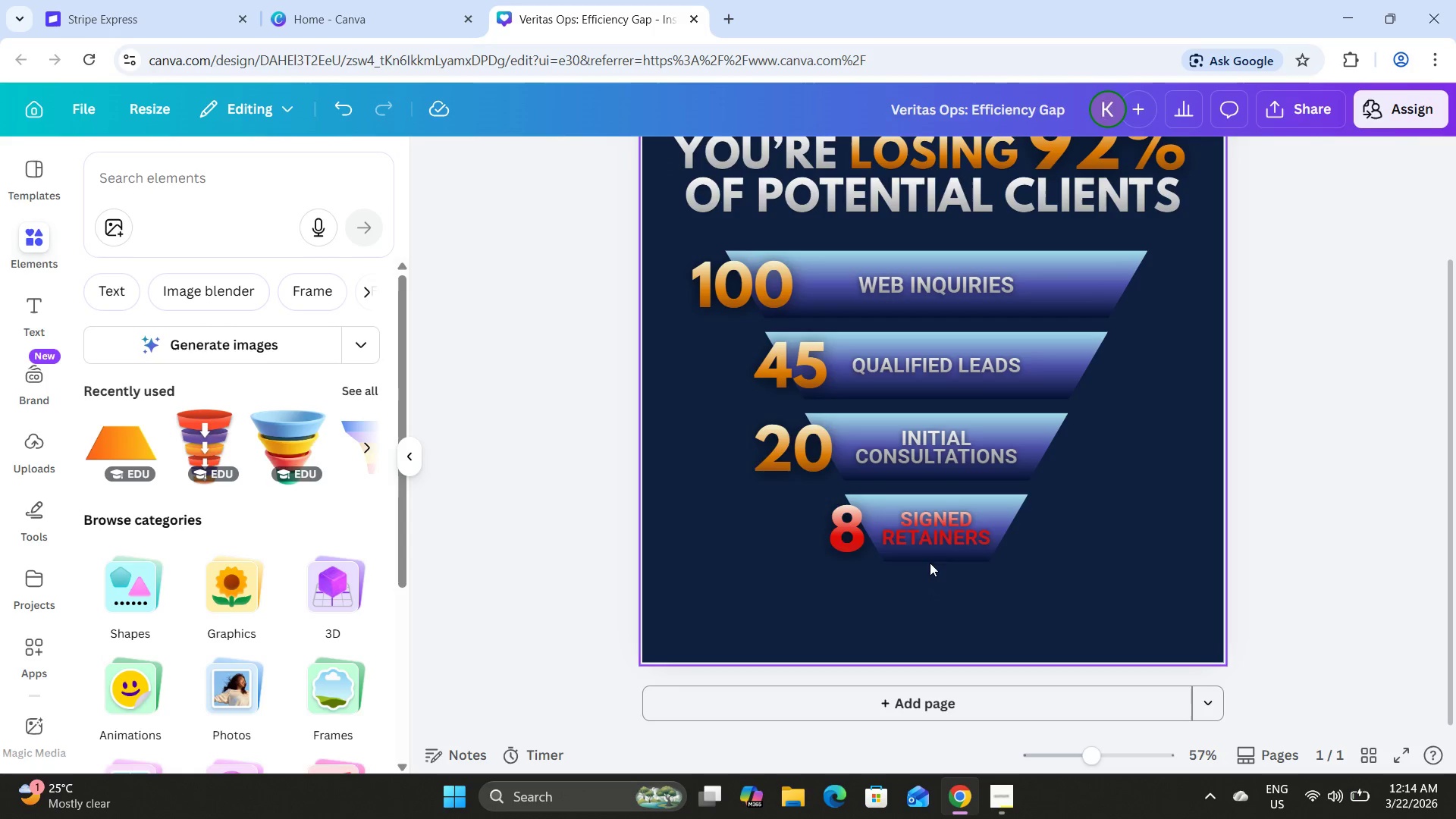 
left_click([930, 534])
 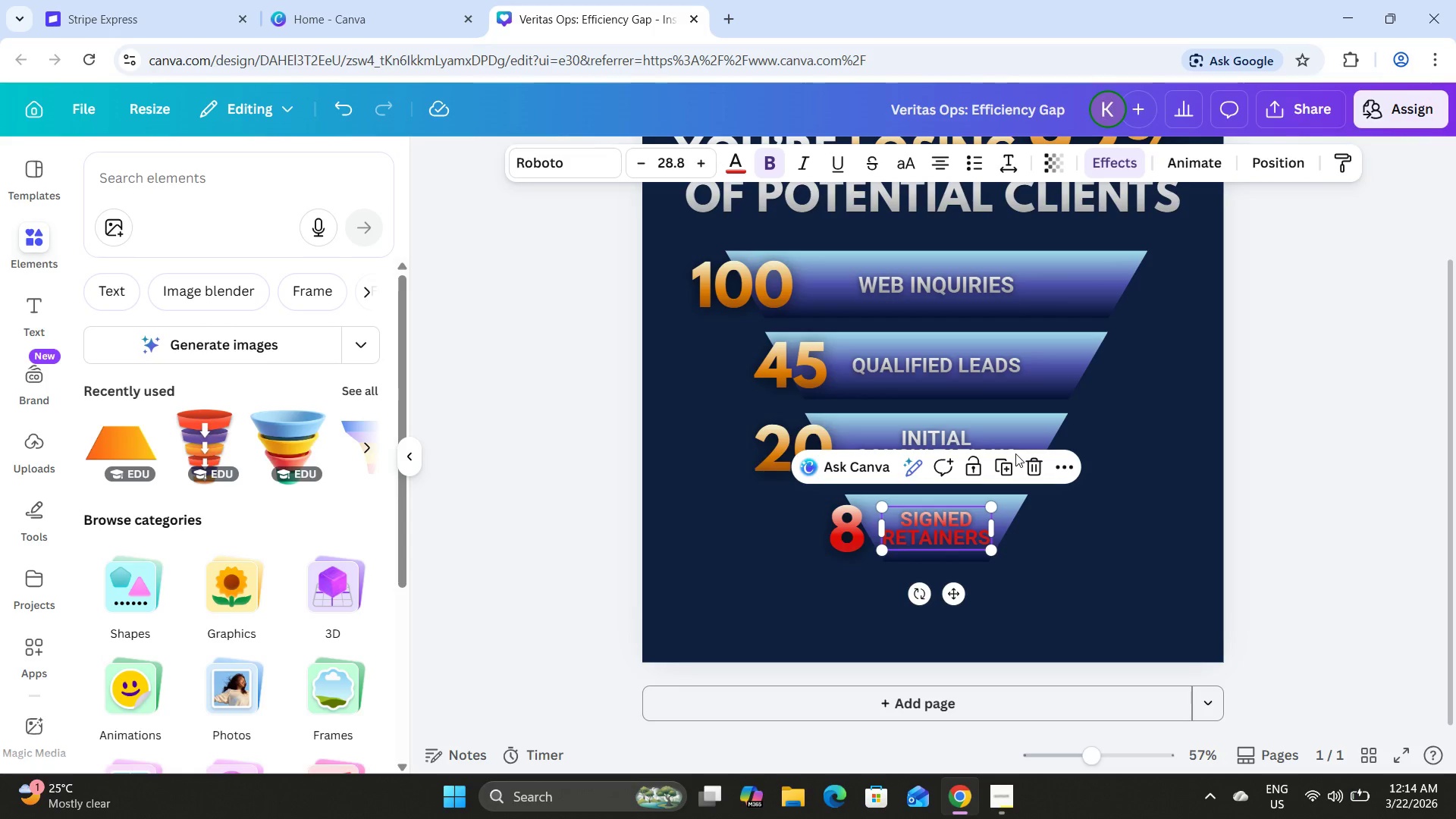 
left_click([1012, 457])
 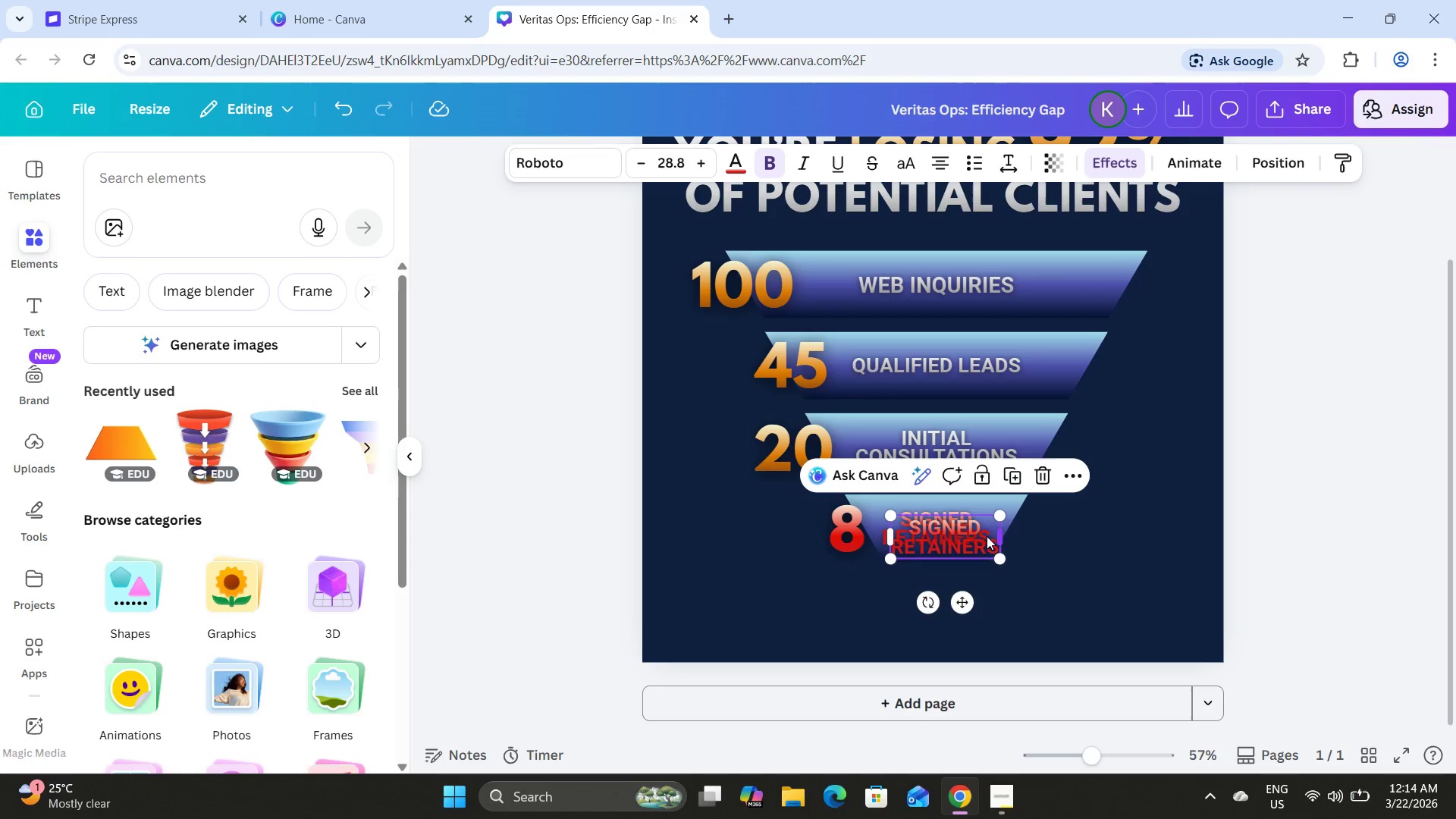 
left_click_drag(start_coordinate=[976, 536], to_coordinate=[962, 611])
 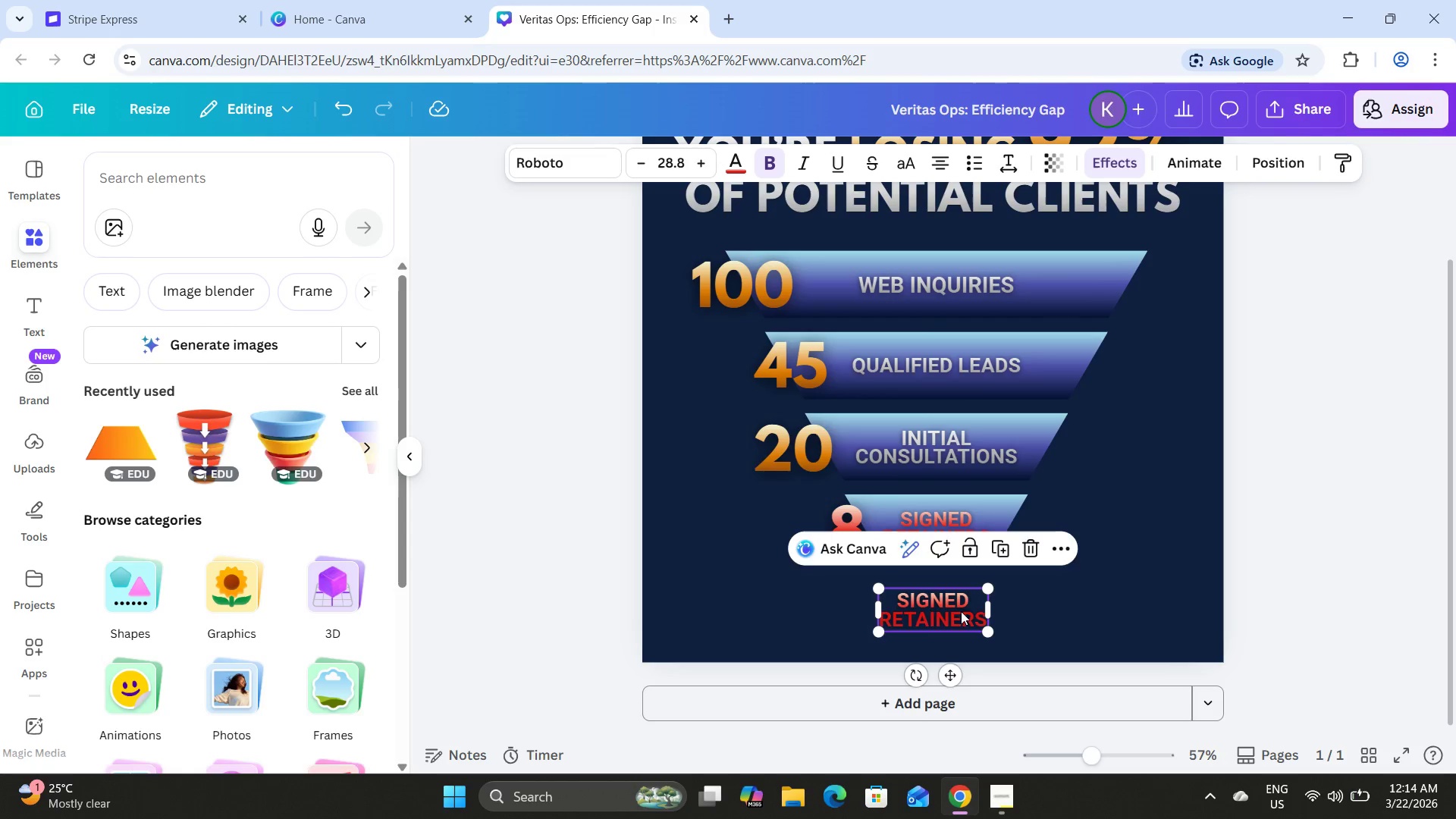 
left_click([961, 611])
 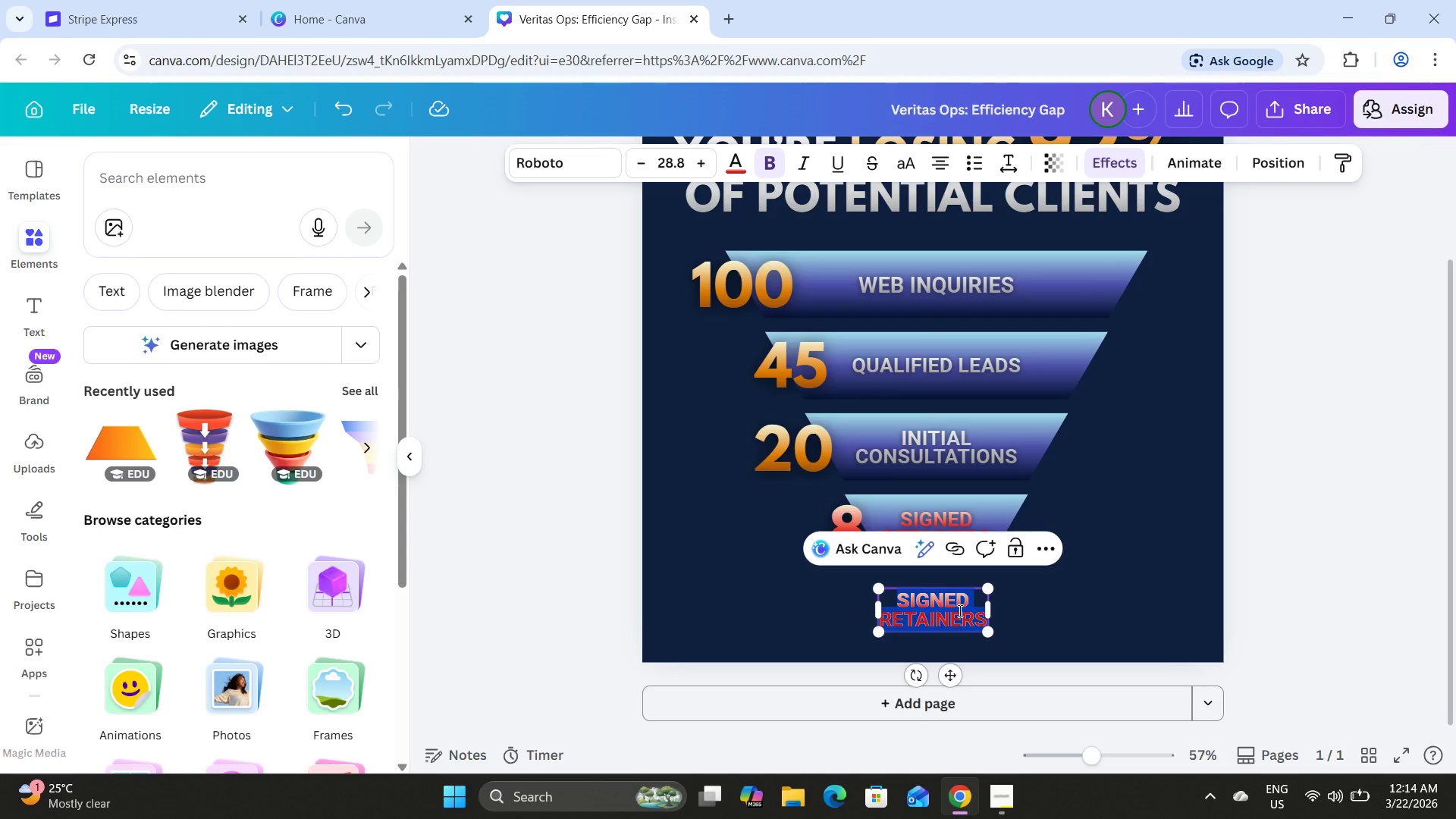 
type(ONLY 8% RETAINED)
 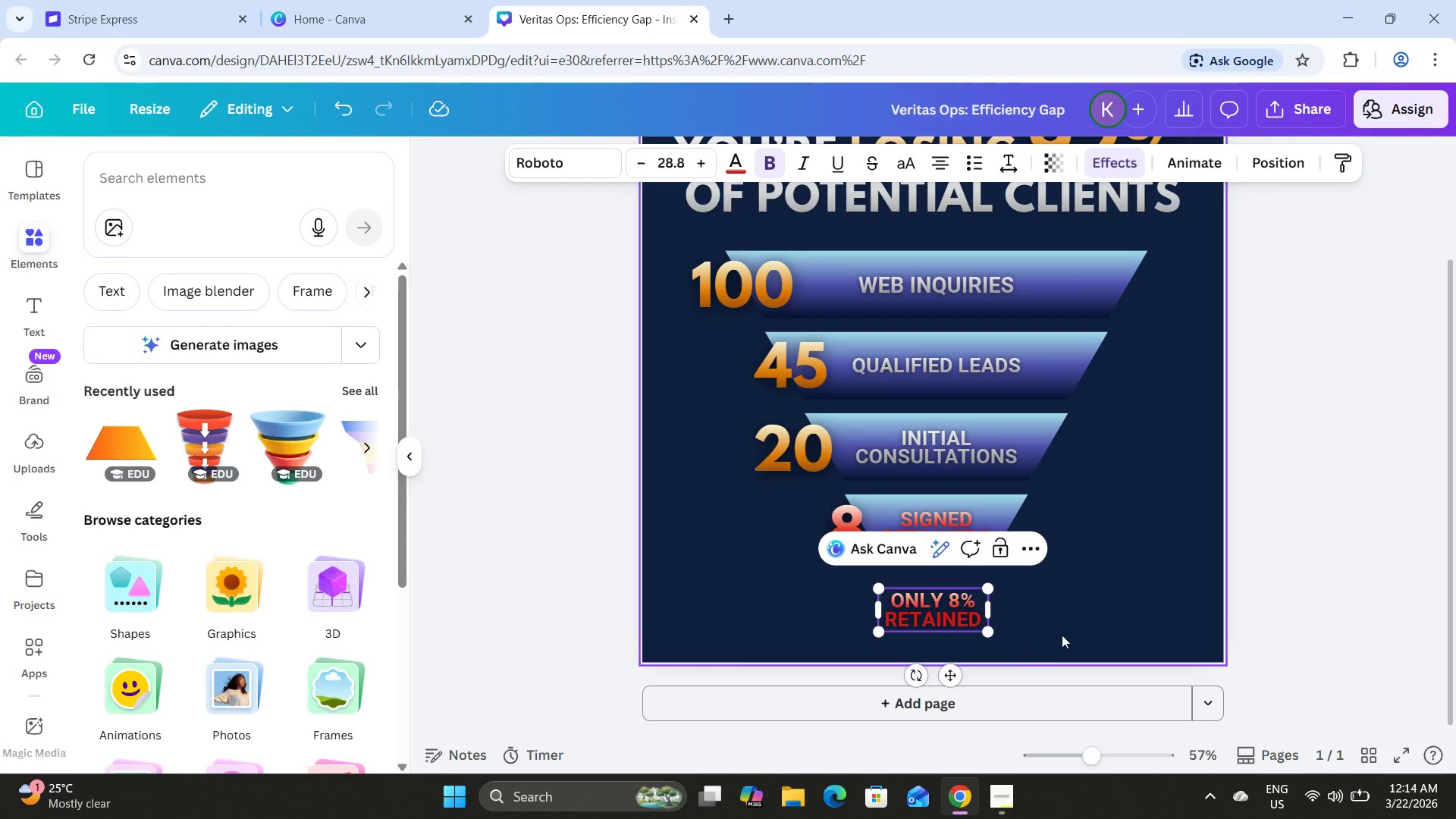 
left_click([941, 617])
 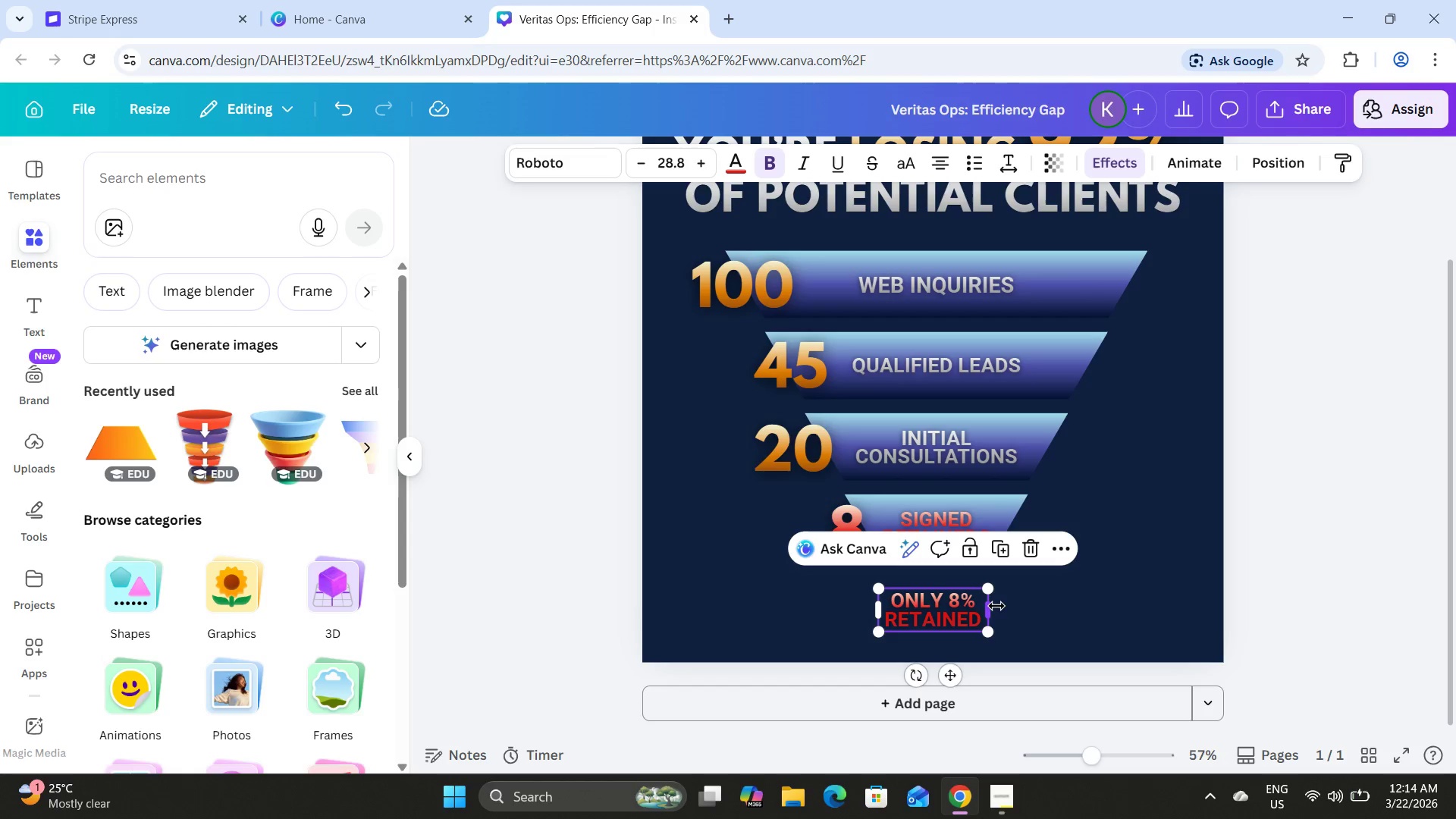 
left_click_drag(start_coordinate=[993, 607], to_coordinate=[1077, 607])
 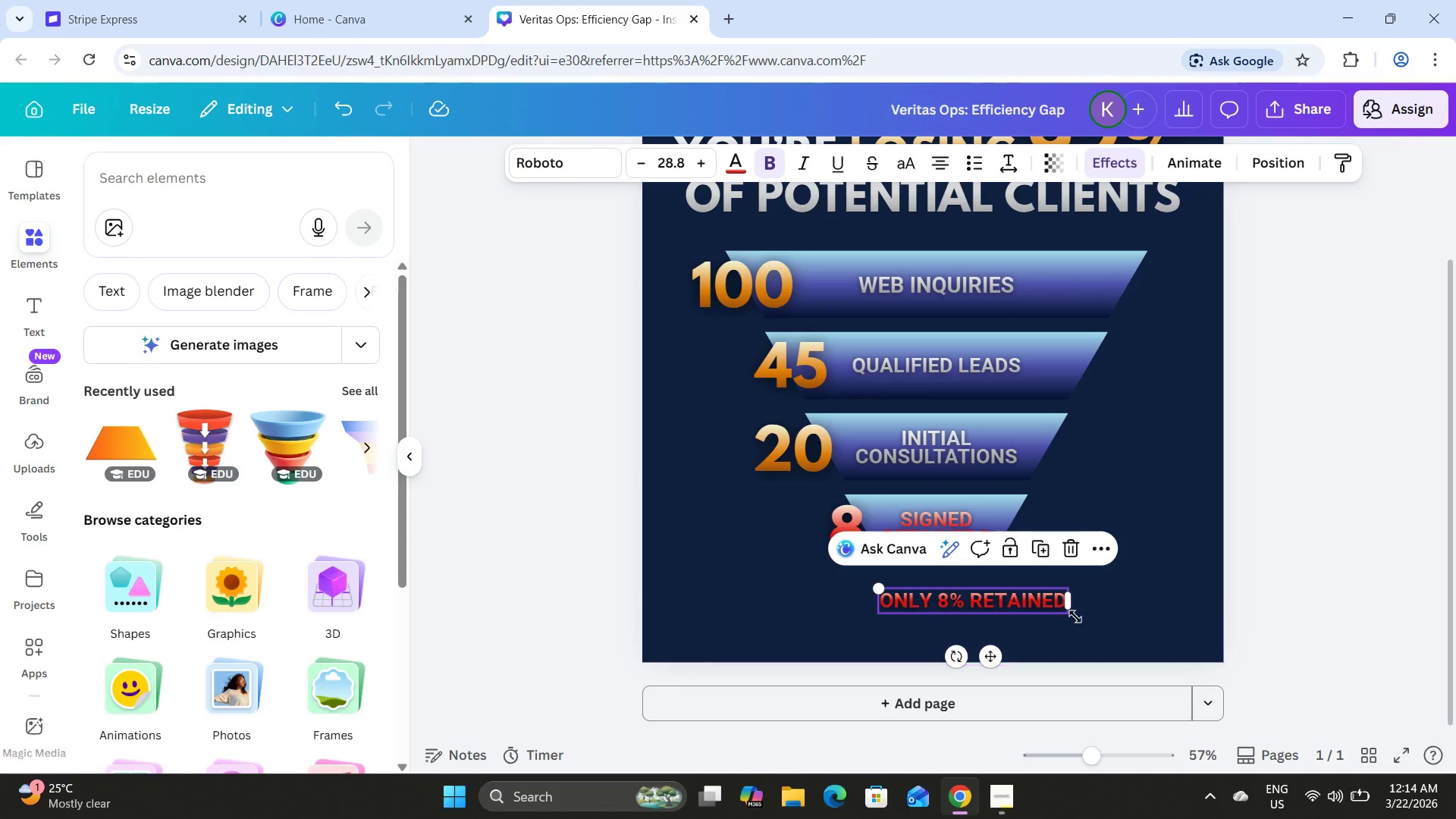 
left_click_drag(start_coordinate=[1071, 617], to_coordinate=[1294, 668])
 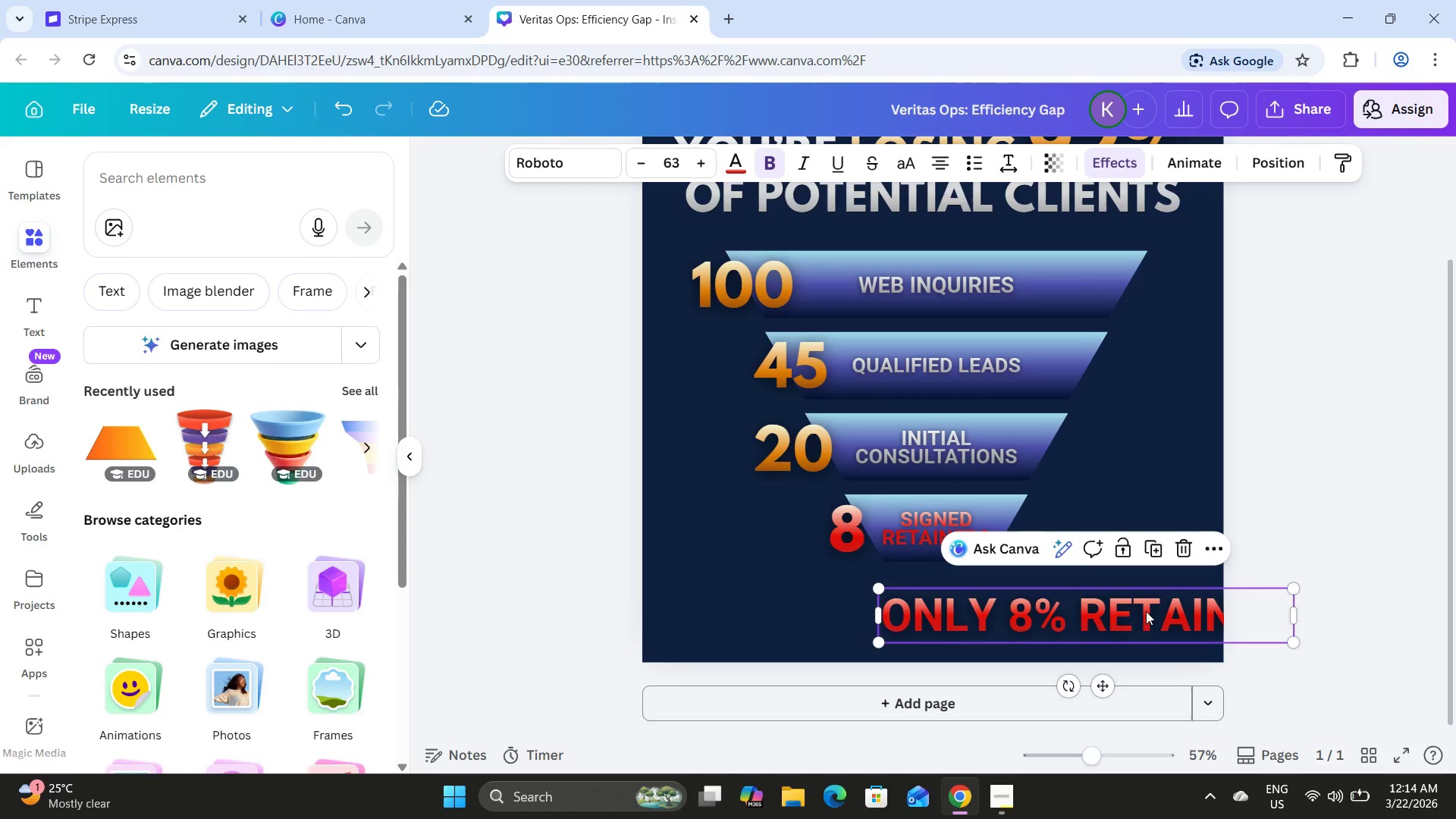 
left_click_drag(start_coordinate=[1146, 610], to_coordinate=[994, 605])
 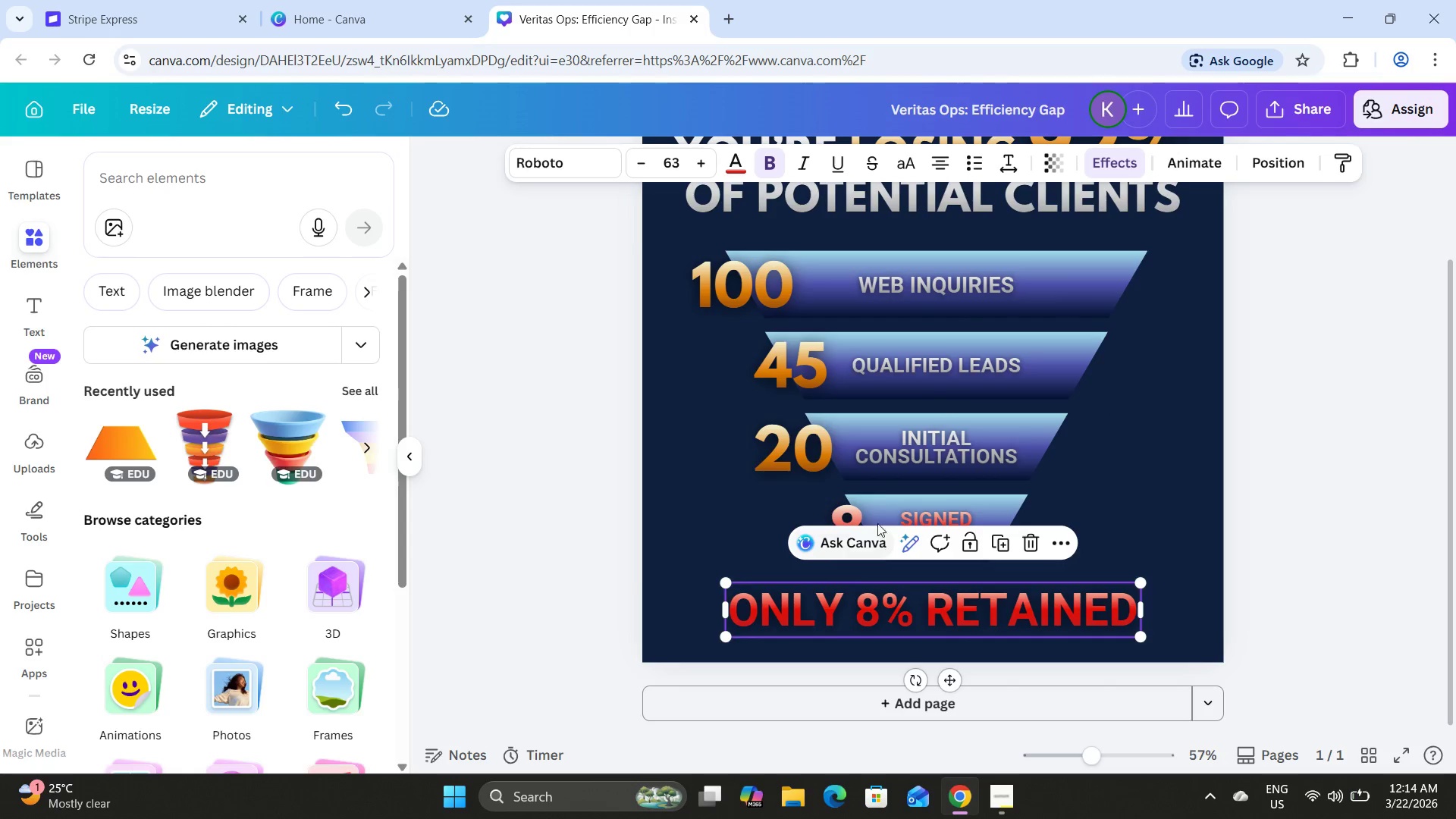 
left_click([852, 510])
 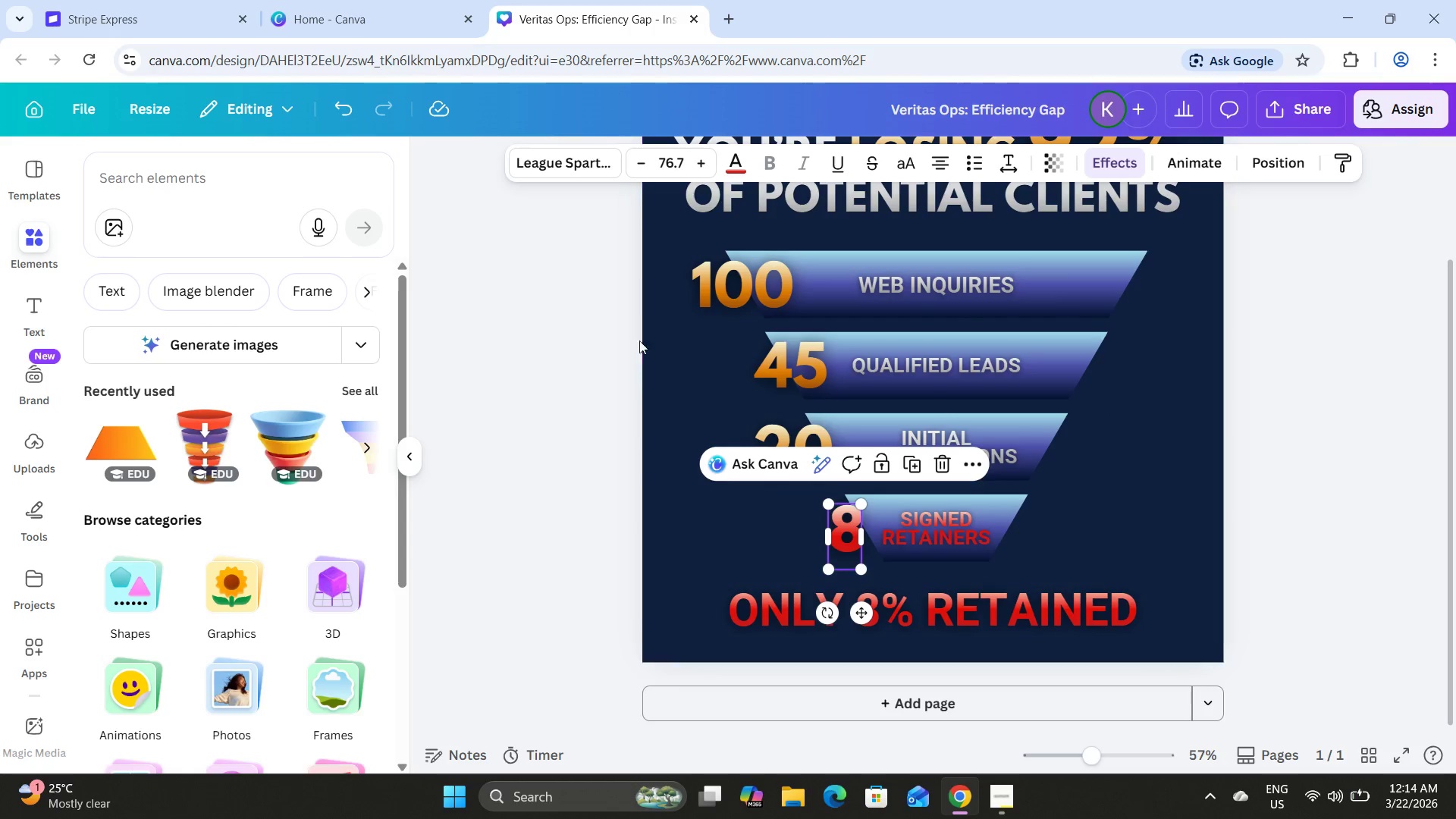 
left_click([770, 614])
 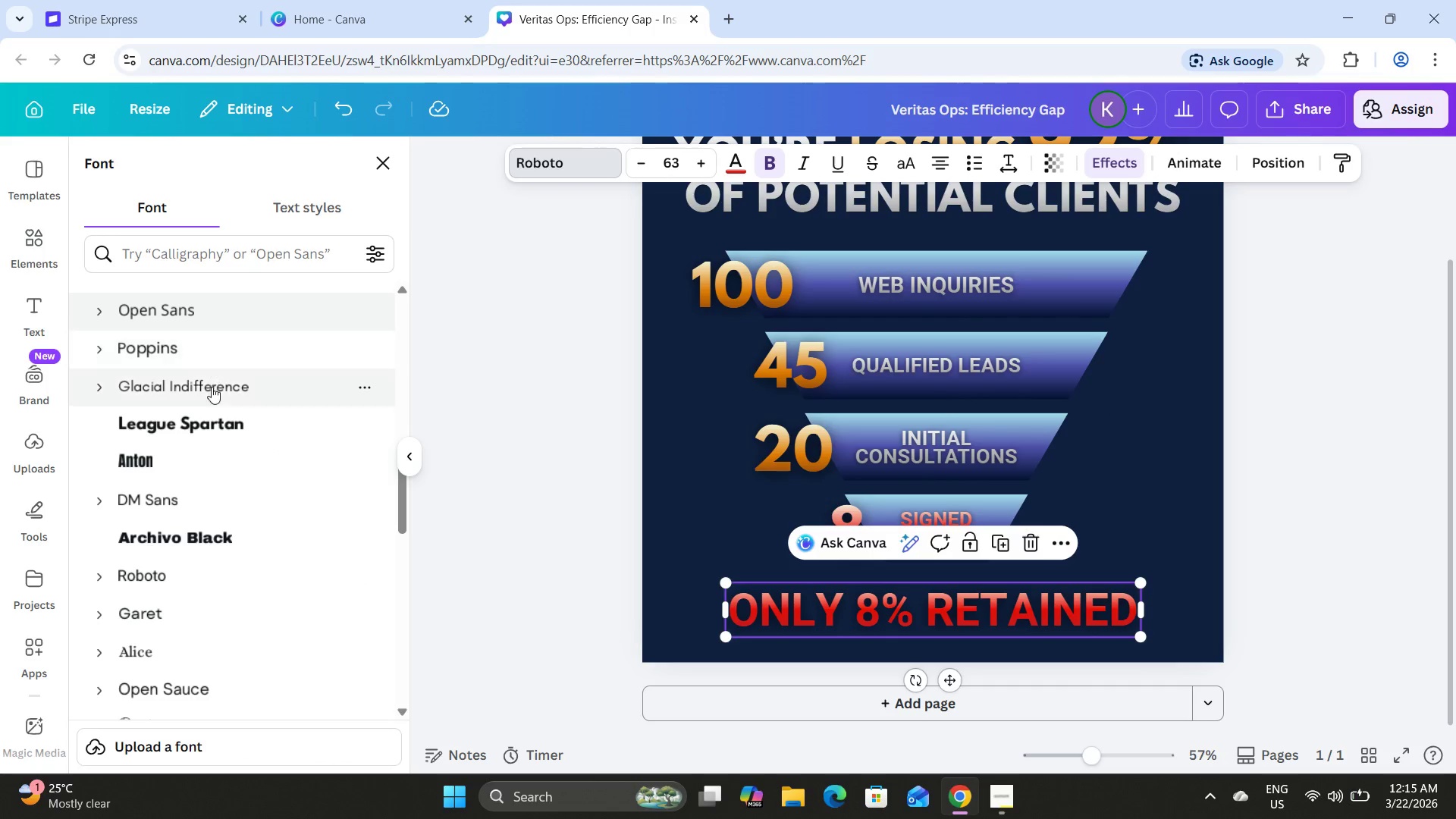 
left_click([217, 417])
 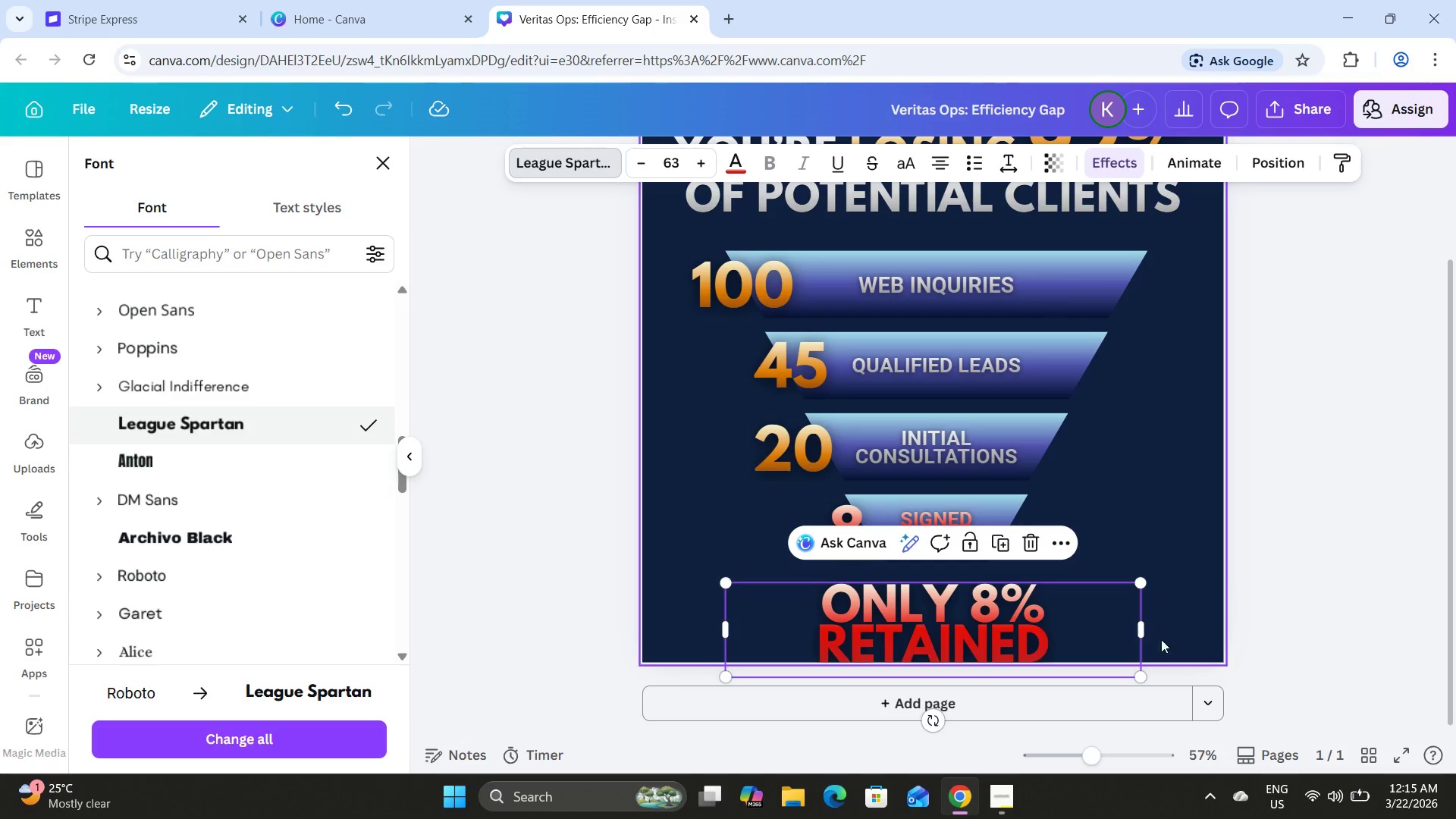 
left_click_drag(start_coordinate=[1144, 627], to_coordinate=[1201, 615])
 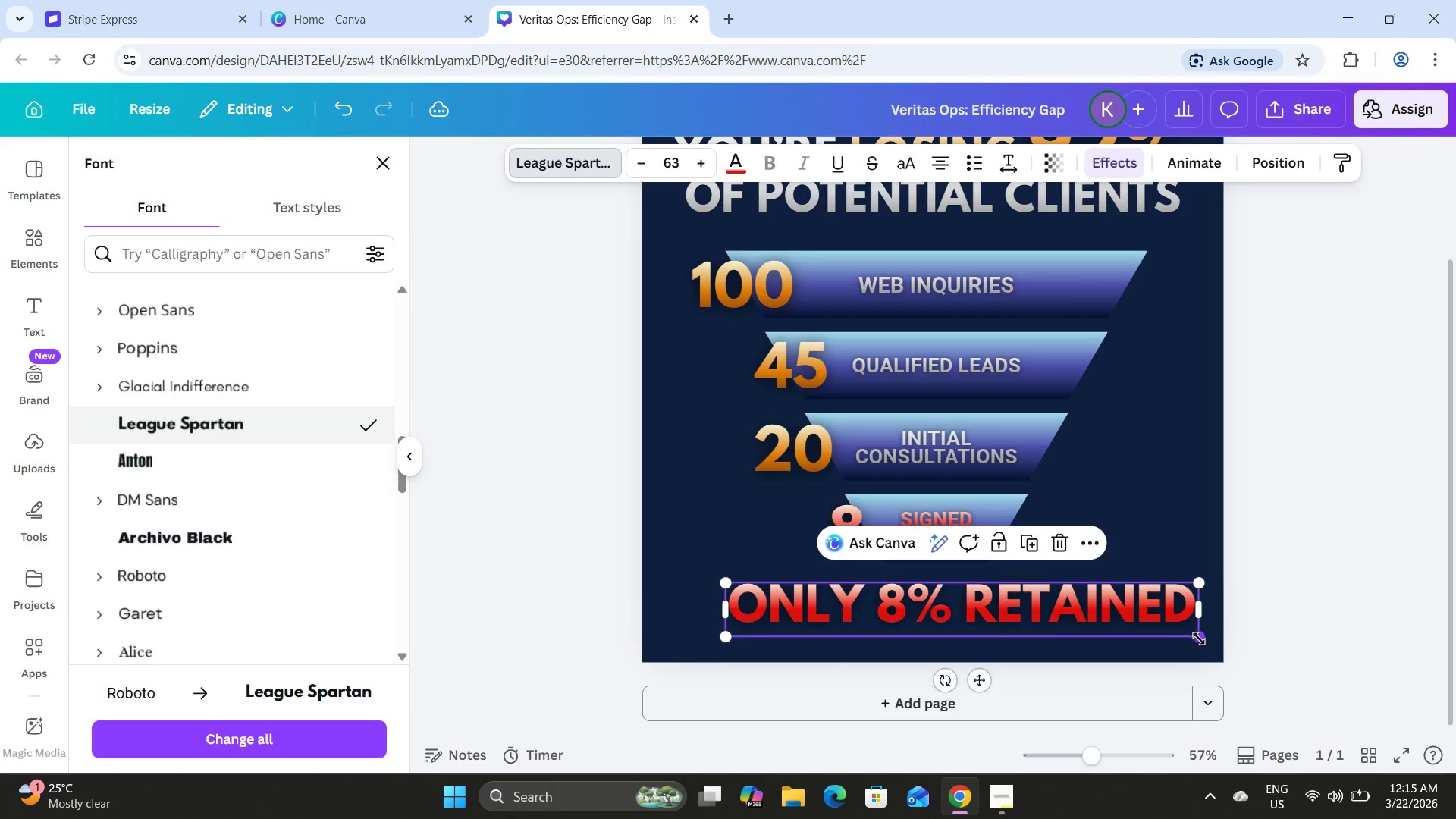 
left_click_drag(start_coordinate=[1200, 639], to_coordinate=[1148, 634])
 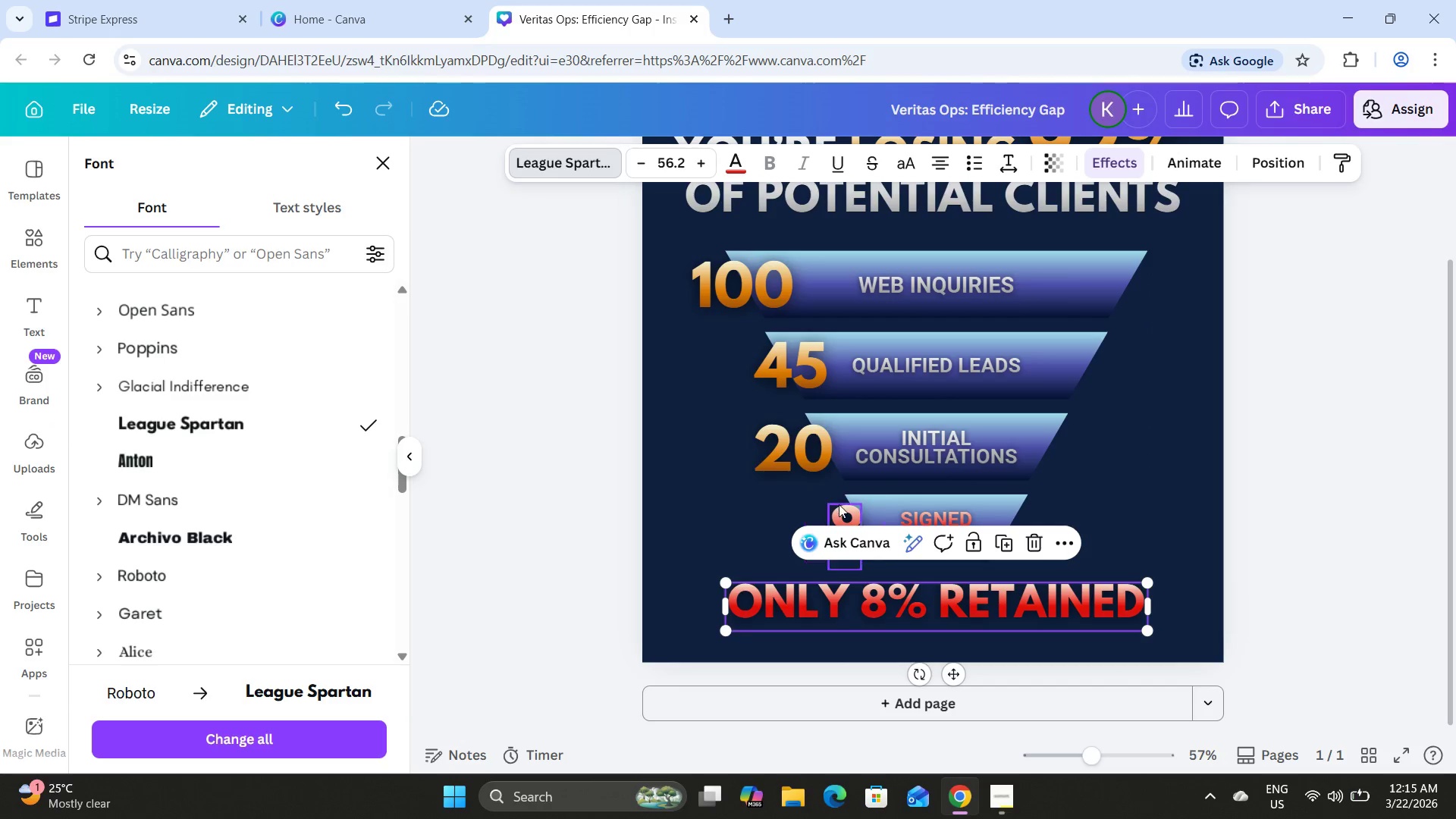 
left_click([839, 504])
 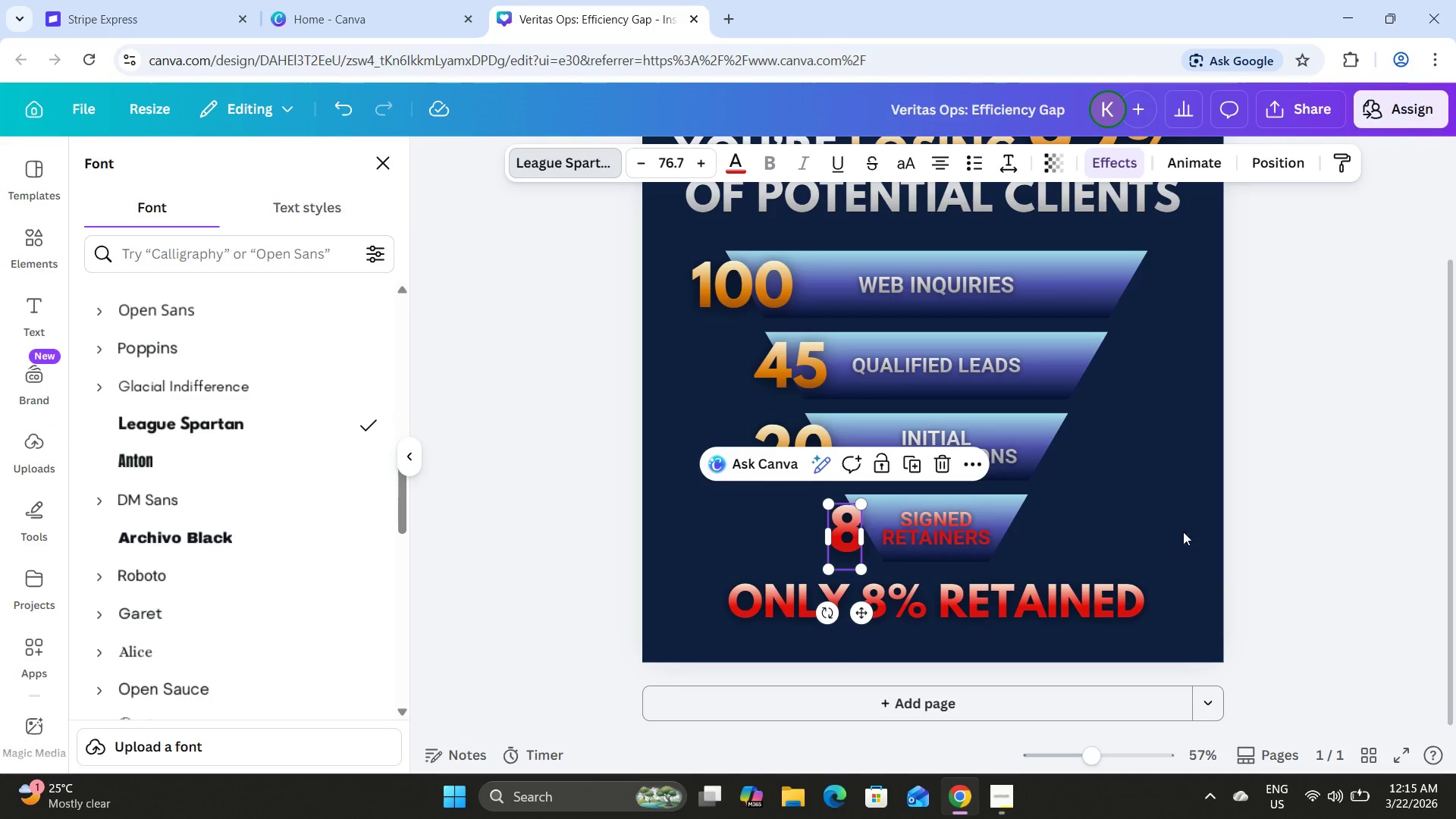 
left_click([1030, 609])
 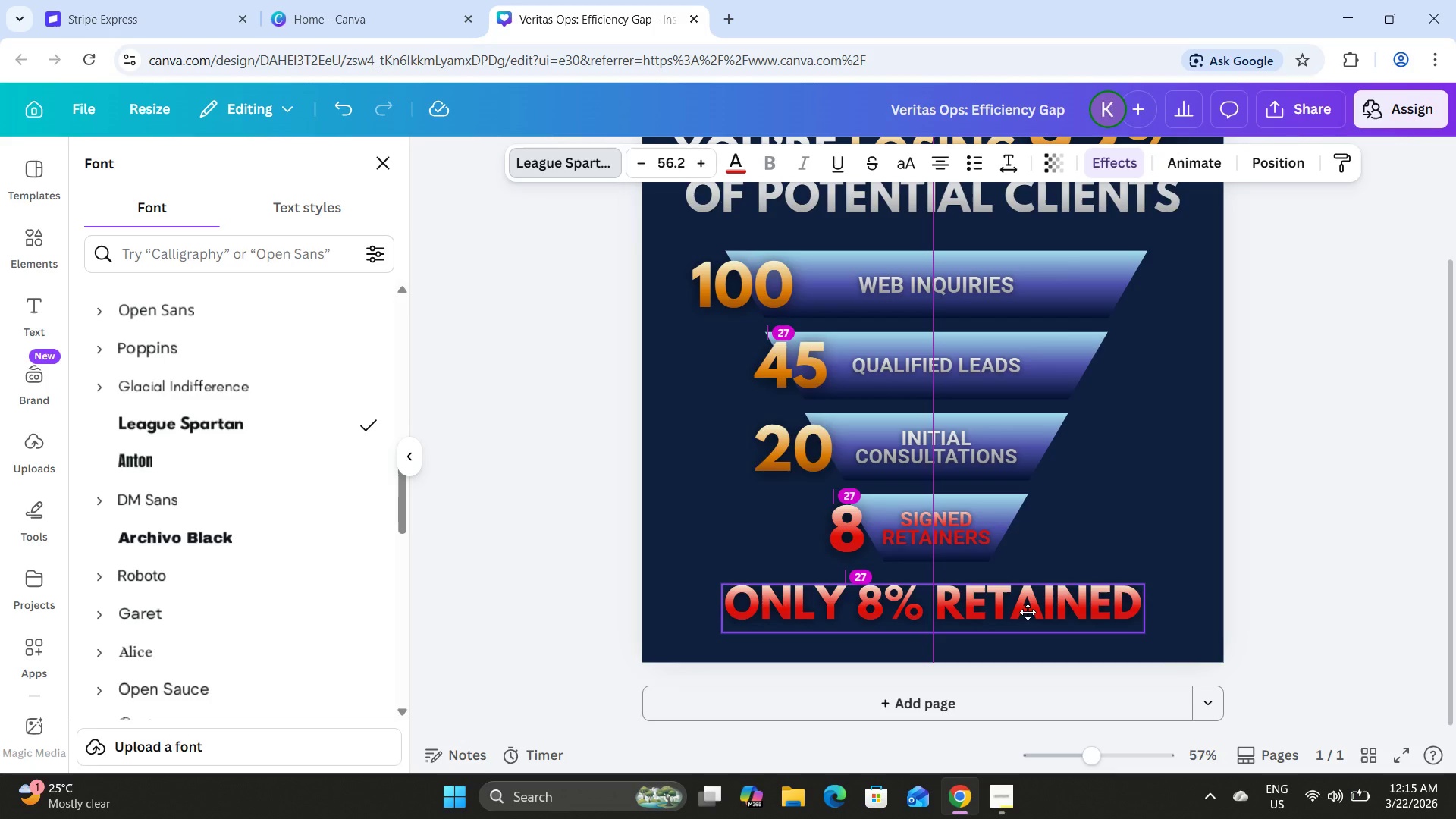 
wait(5.72)
 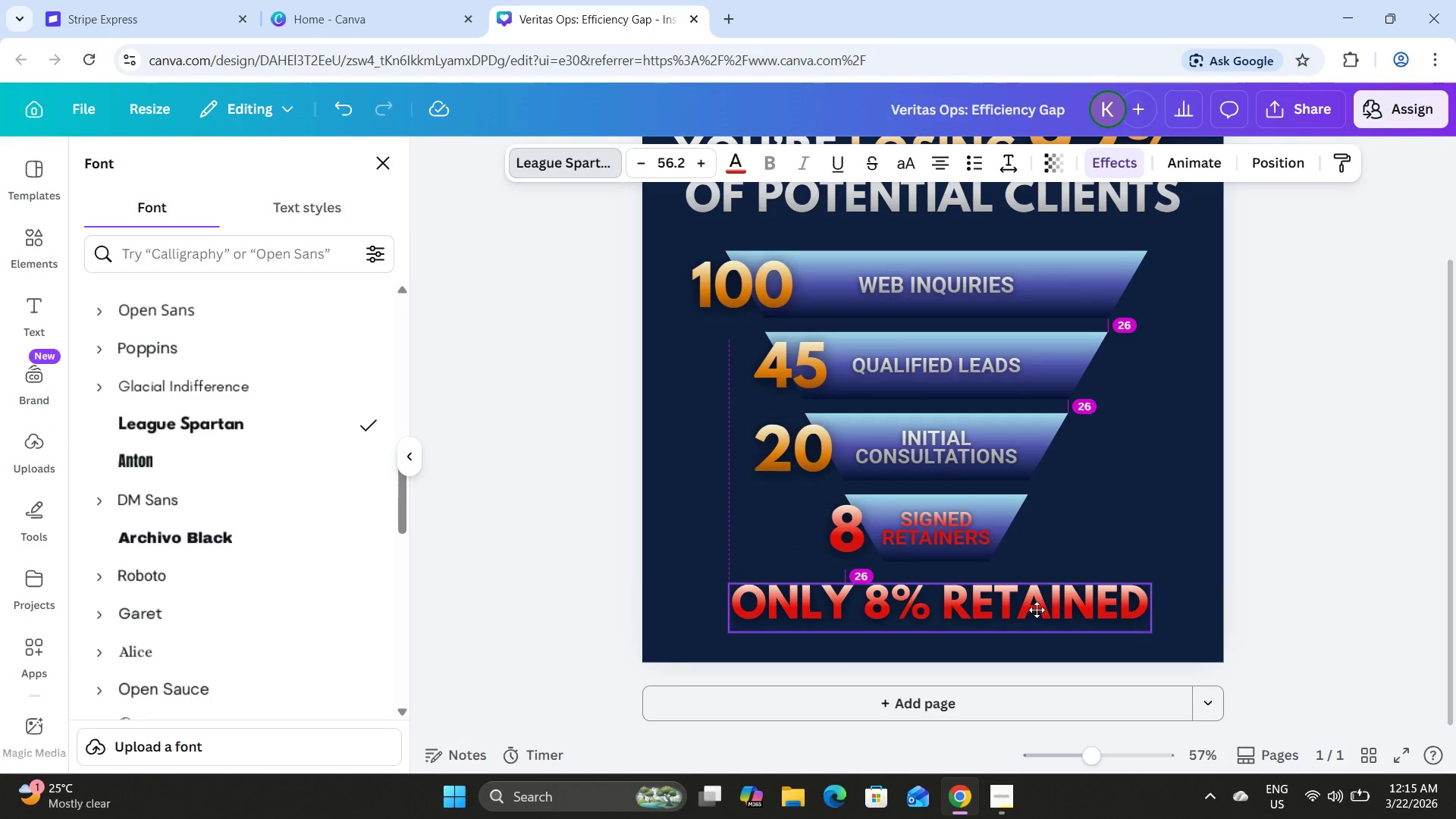 
left_click([1304, 572])
 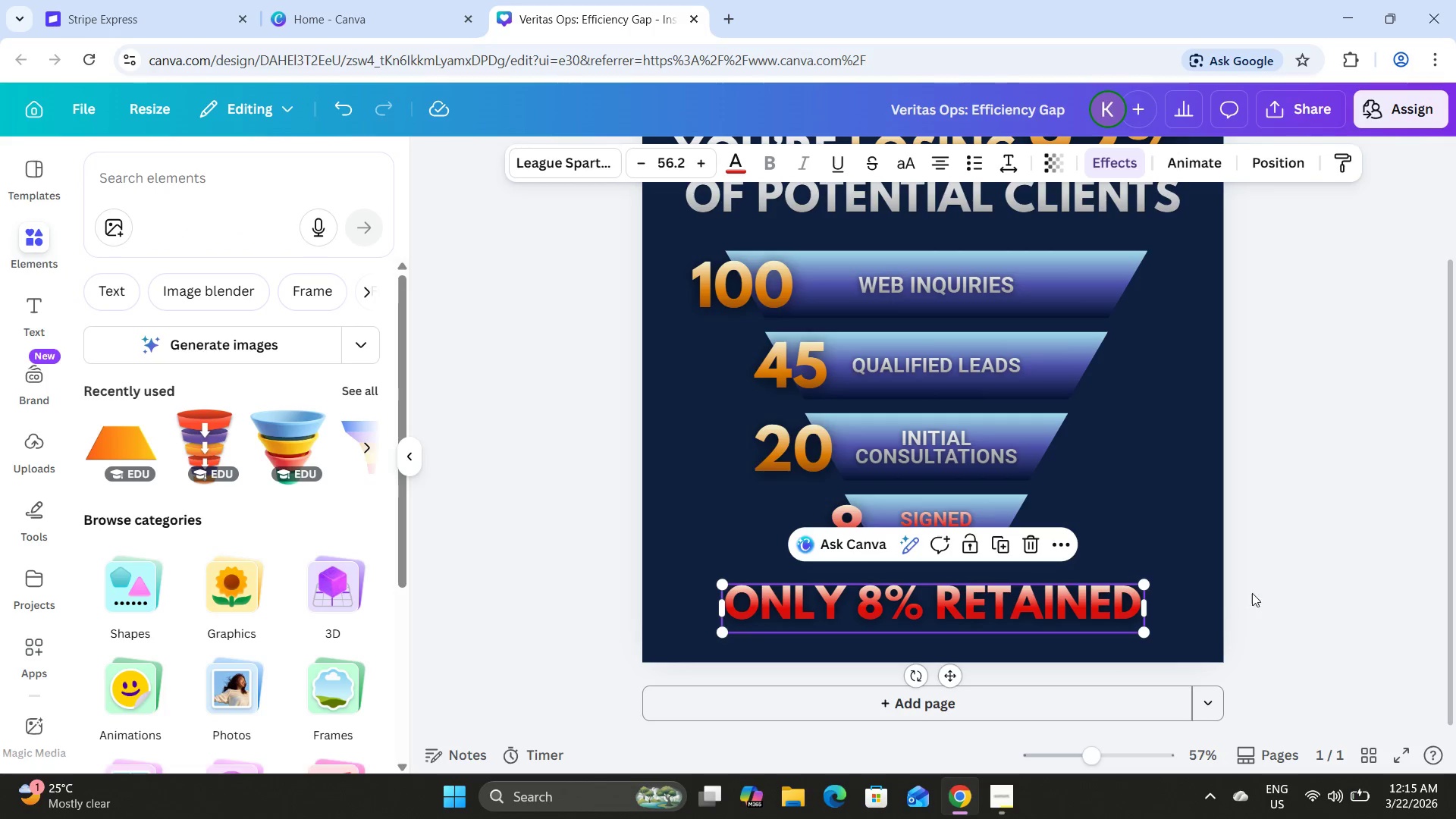 
left_click([1206, 596])
 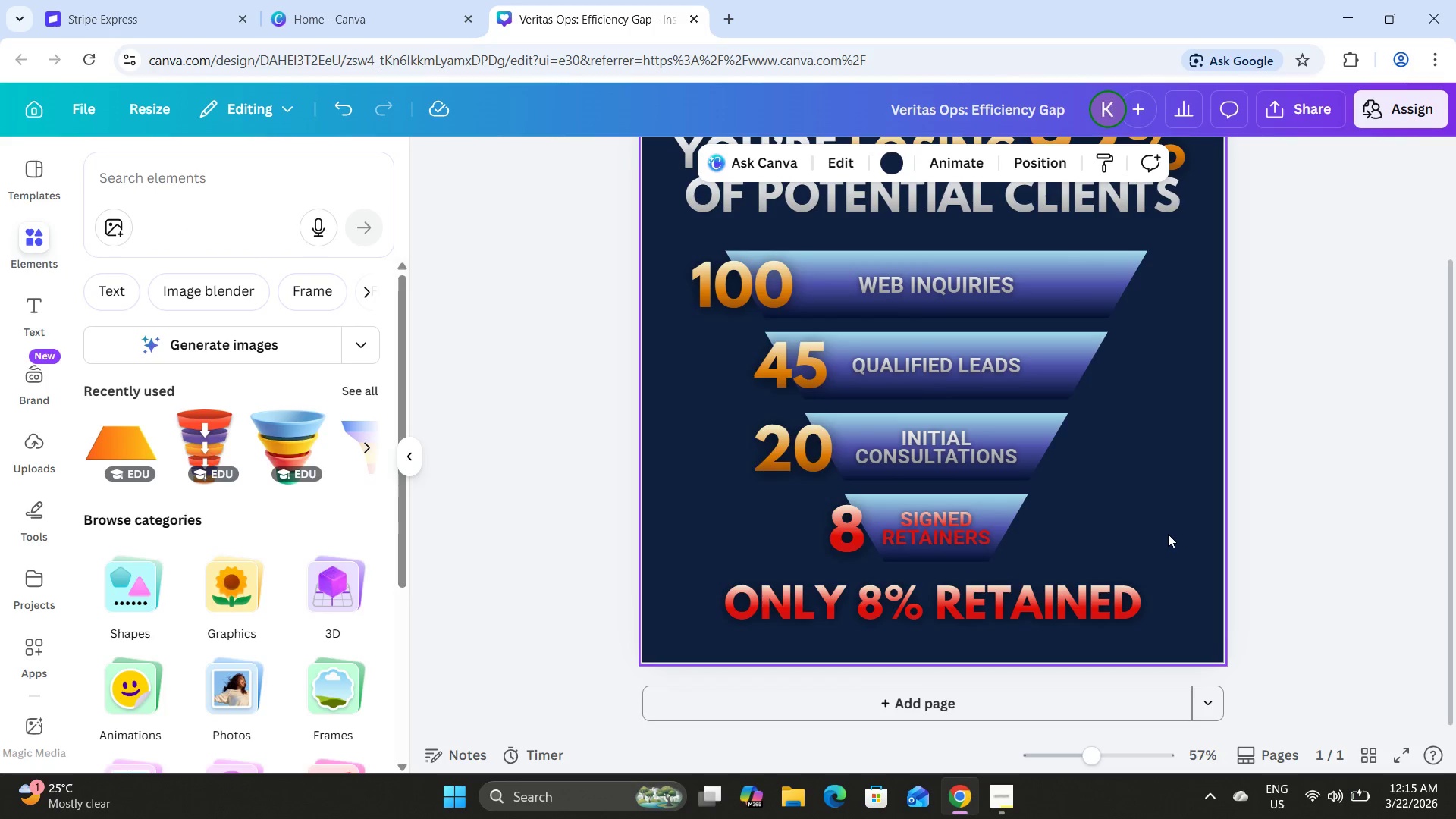 
scroll: coordinate [1168, 534], scroll_direction: up, amount: 1.0
 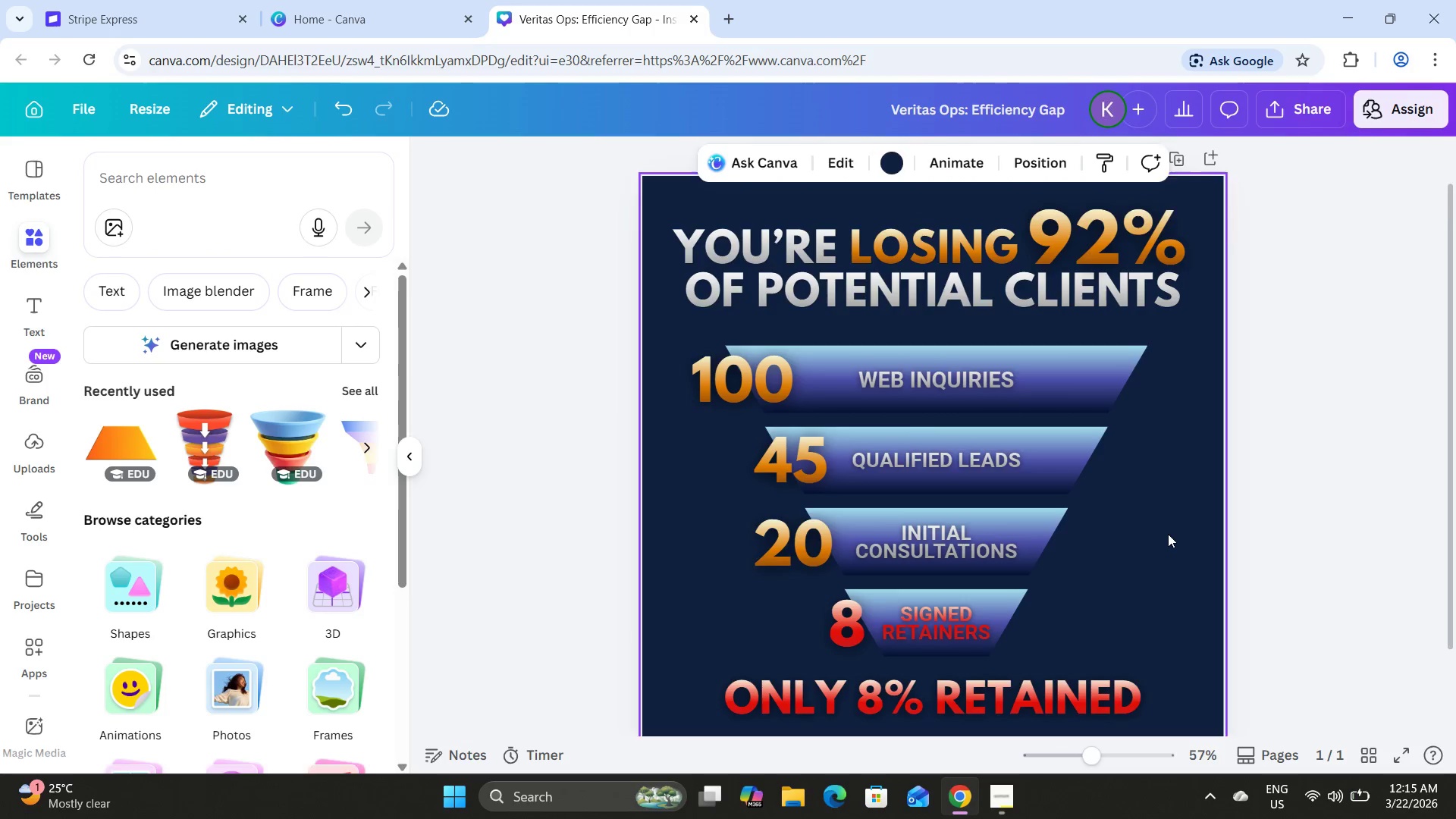 
scroll: coordinate [1168, 534], scroll_direction: none, amount: 0.0
 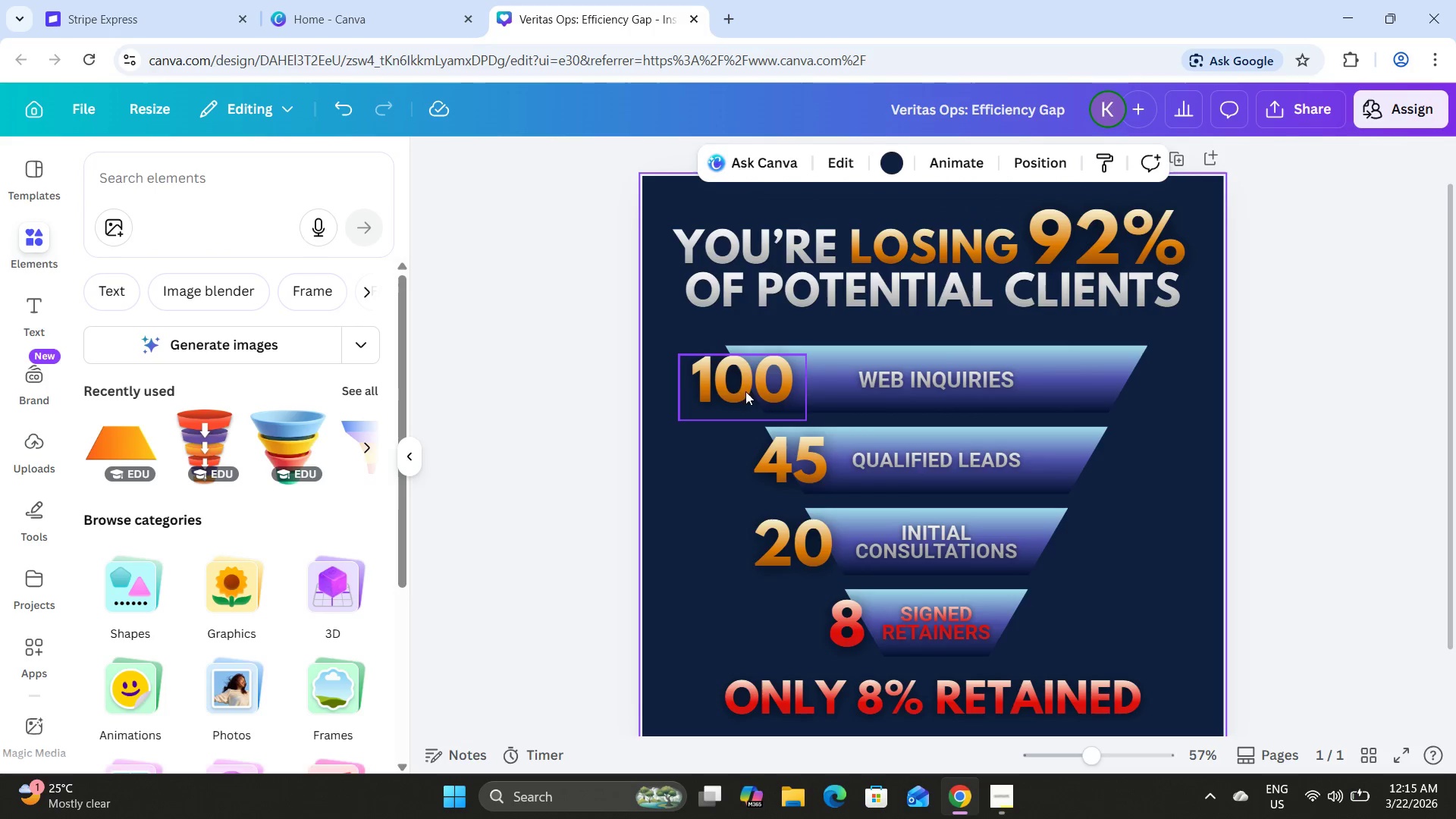 
left_click([736, 378])
 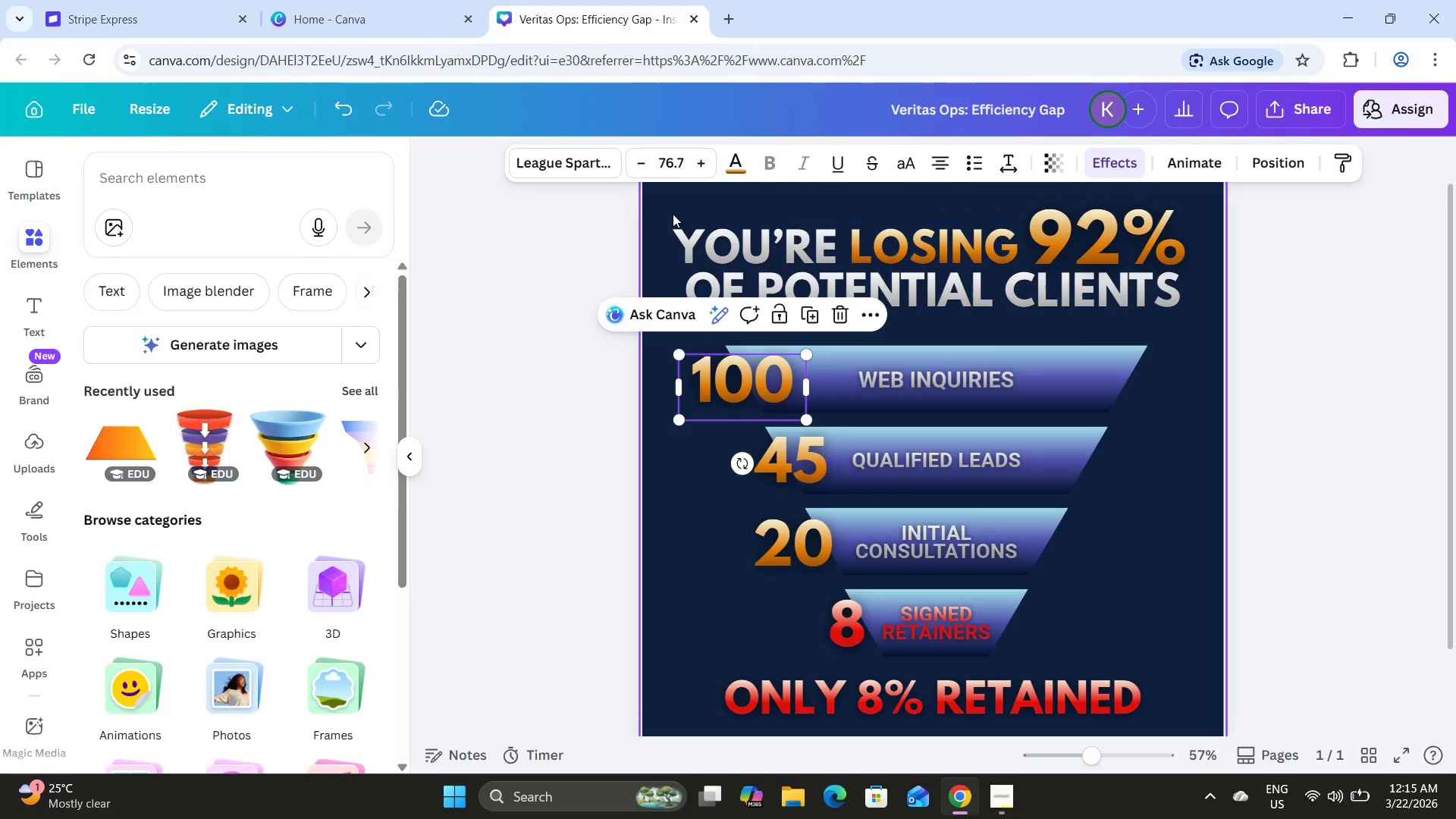 
mouse_move([693, 172])
 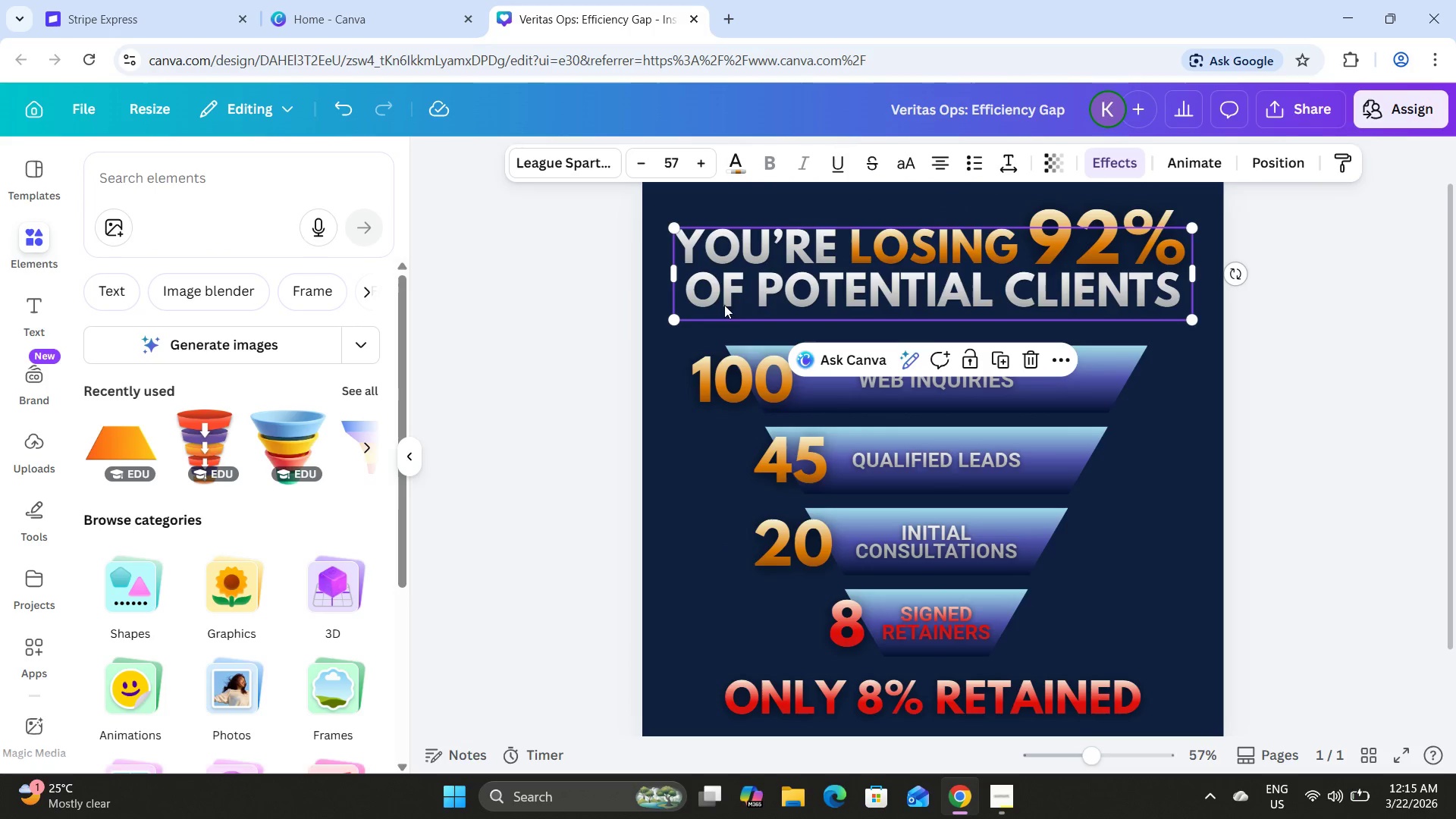 
left_click([720, 377])
 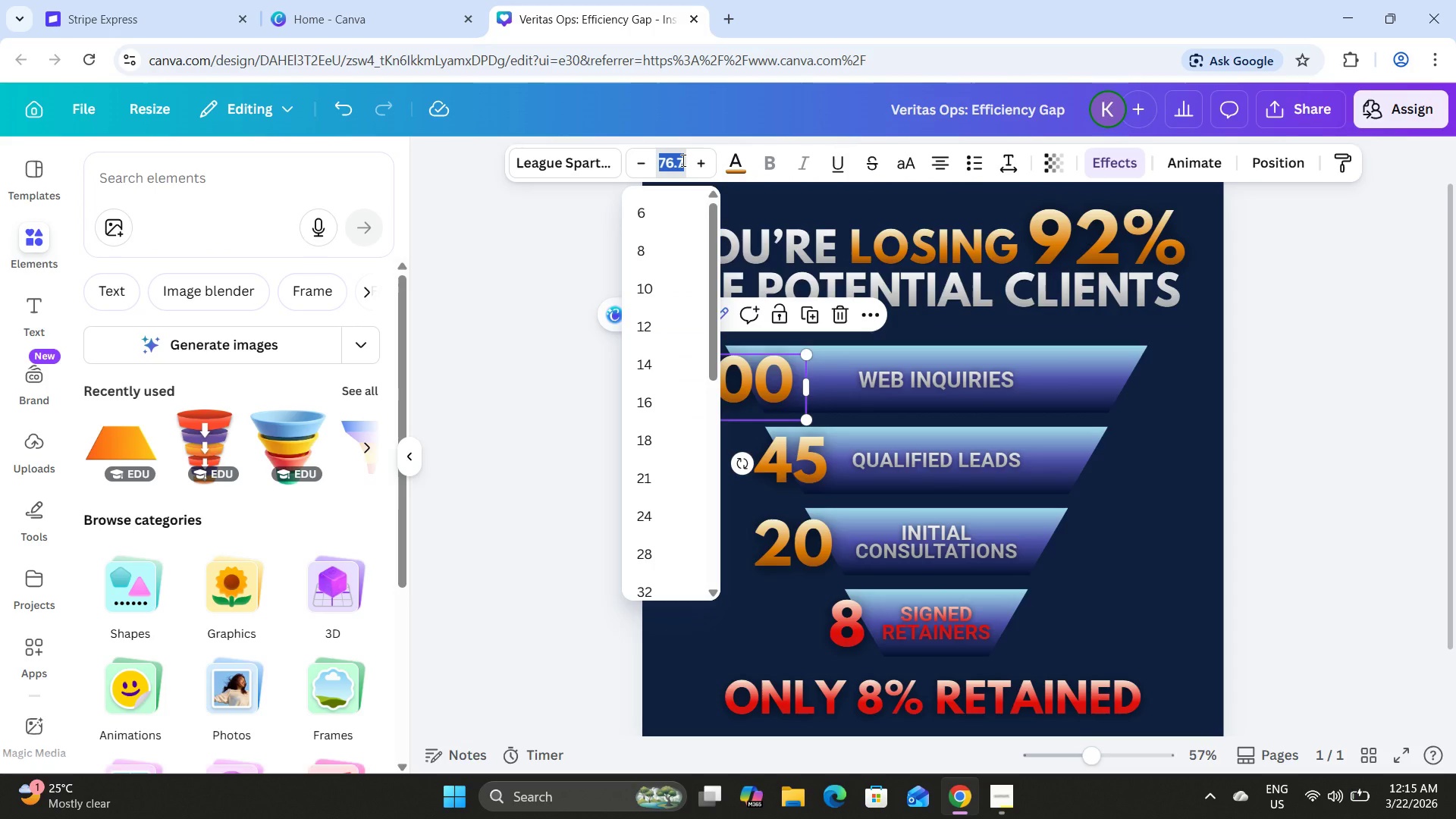 
key(Numpad5)
 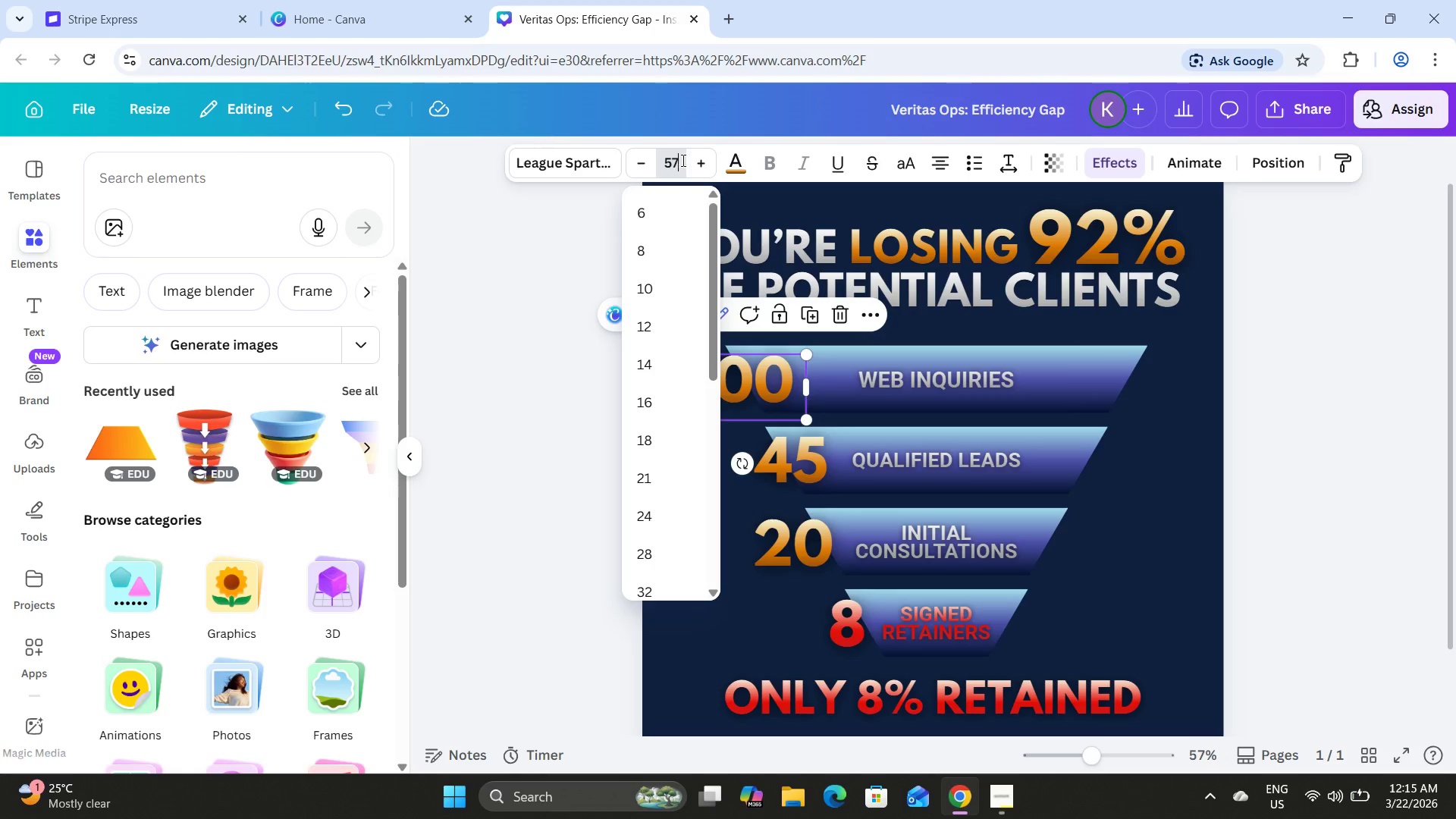 
key(Numpad7)
 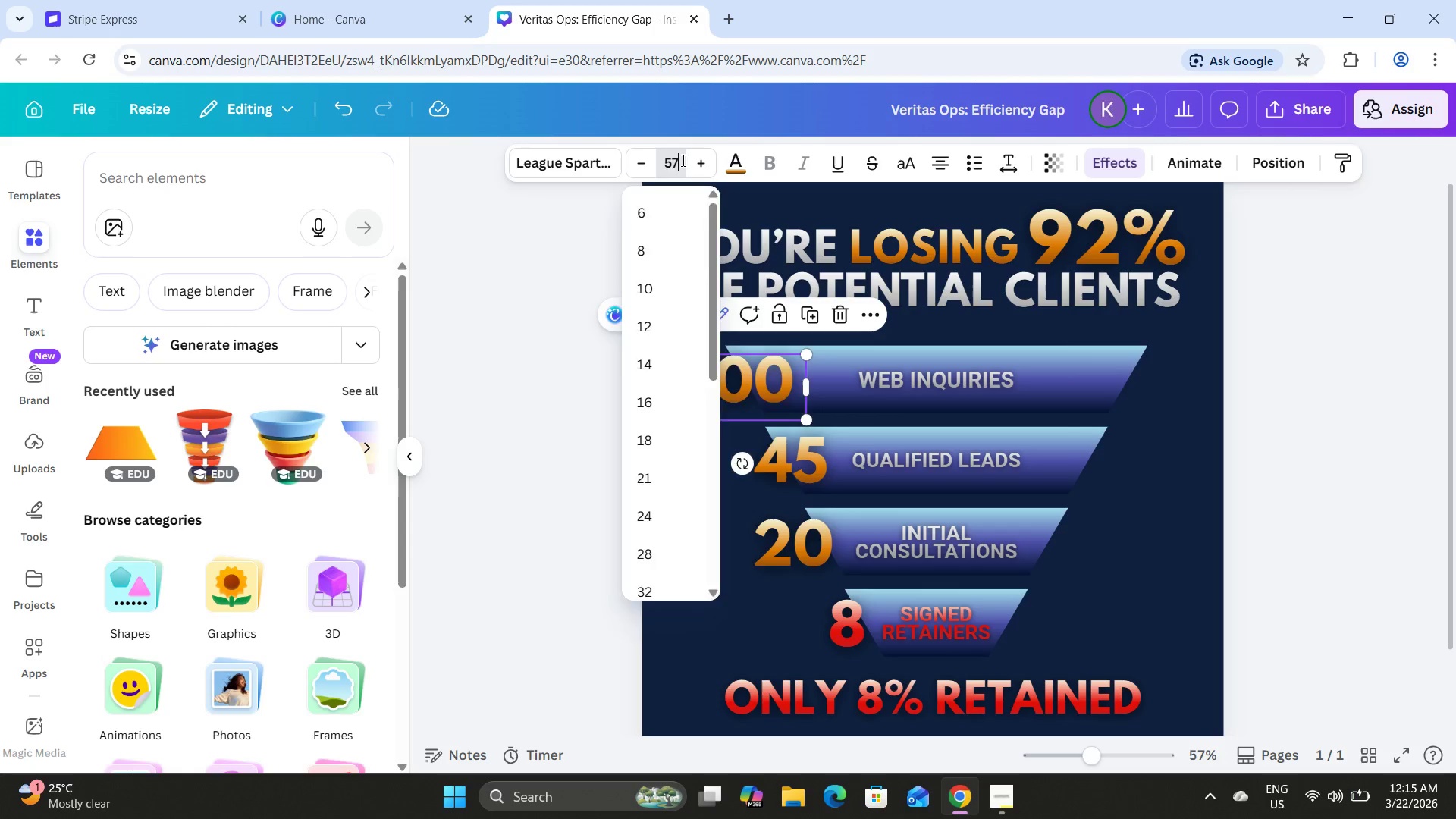 
key(NumpadEnter)
 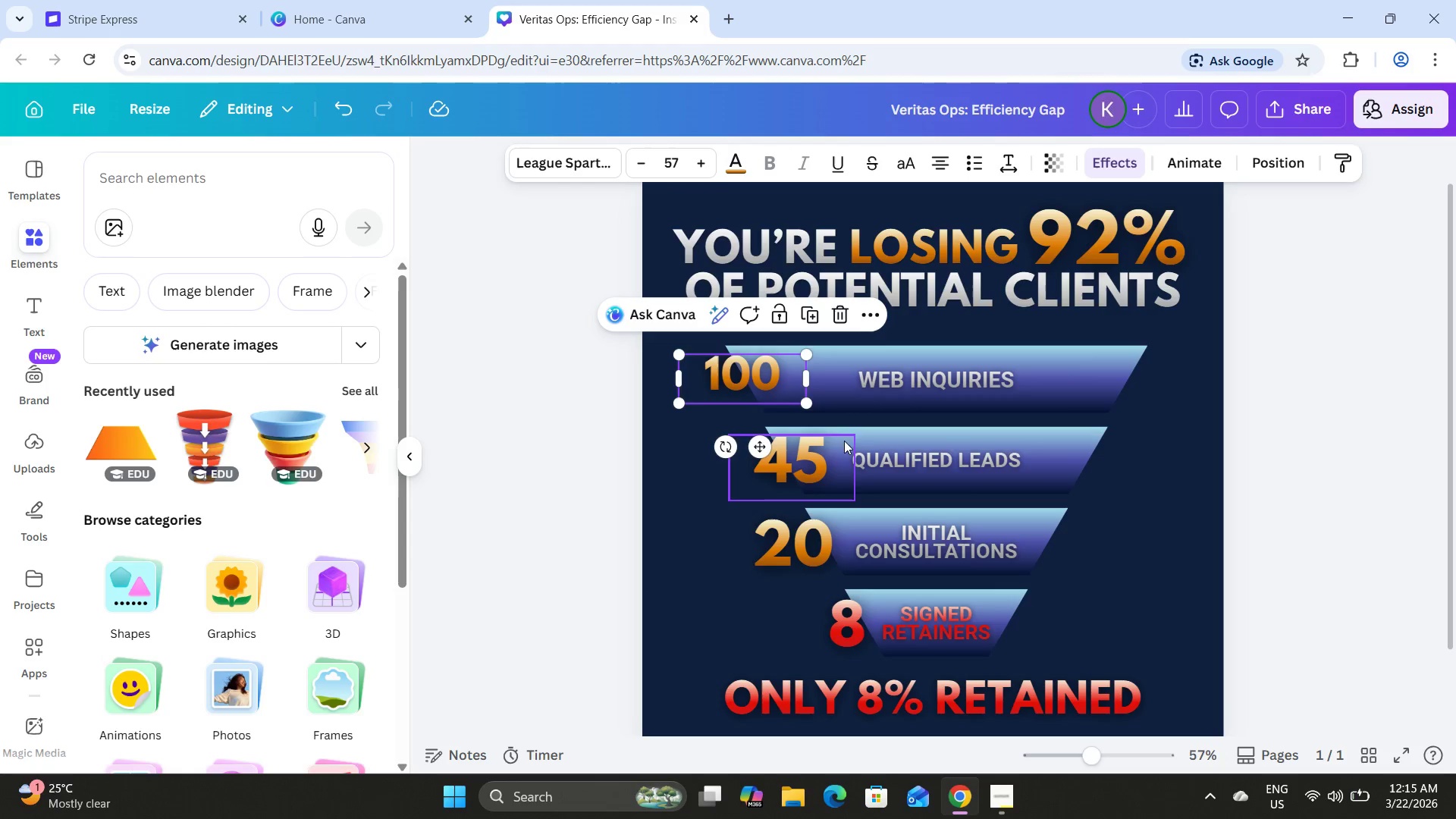 
left_click([813, 449])
 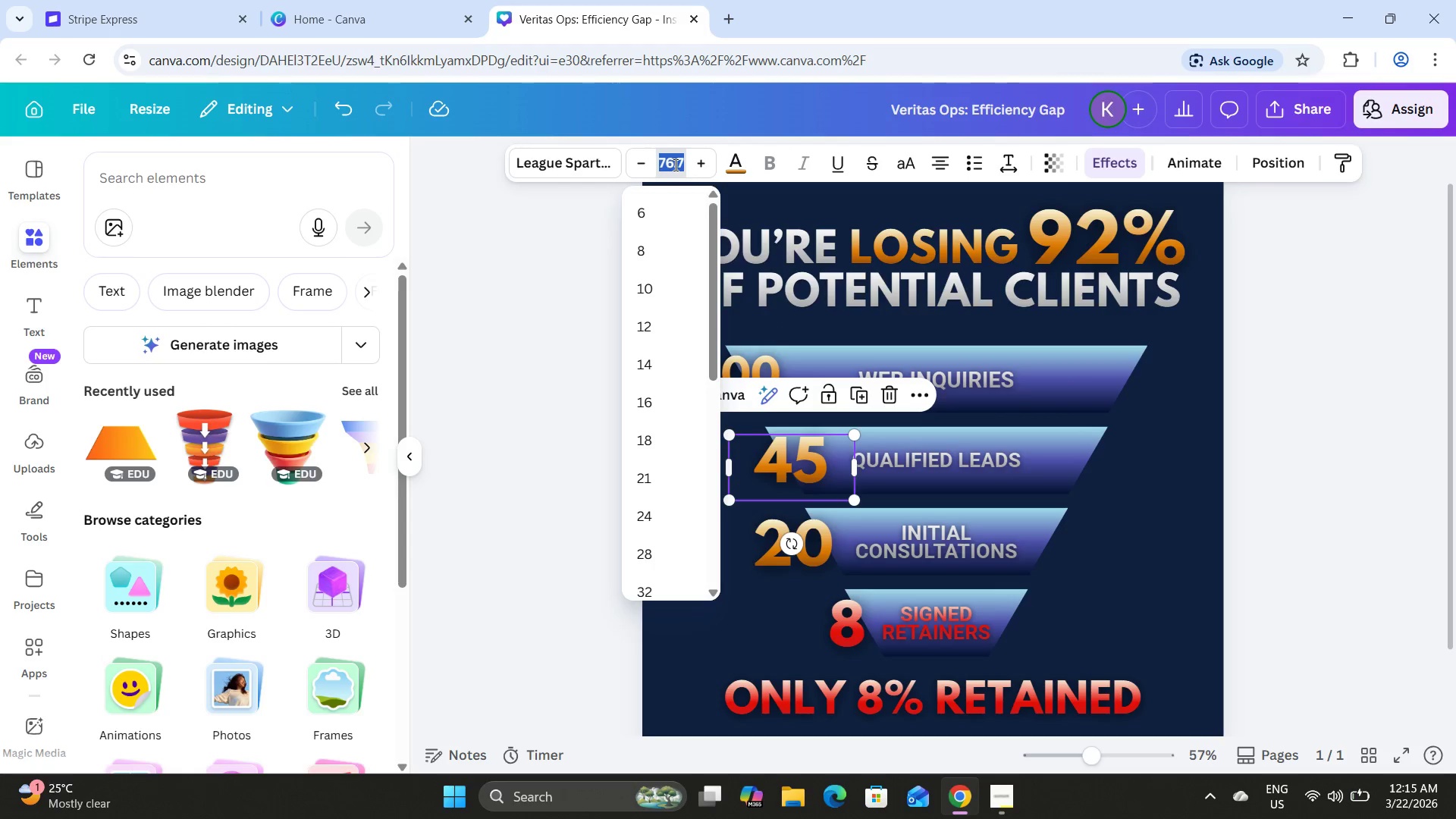 
key(Numpad5)
 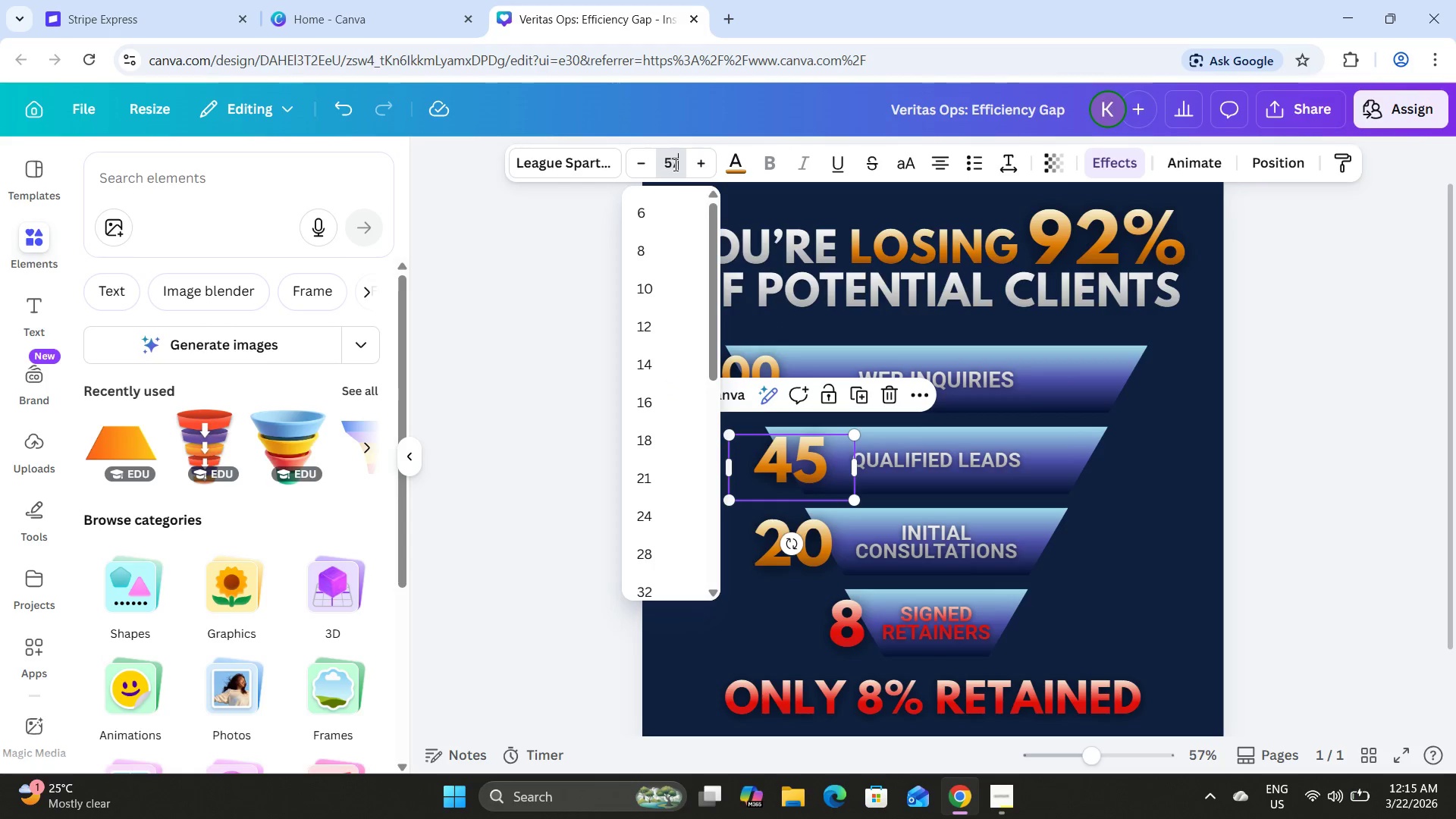 
key(Numpad7)
 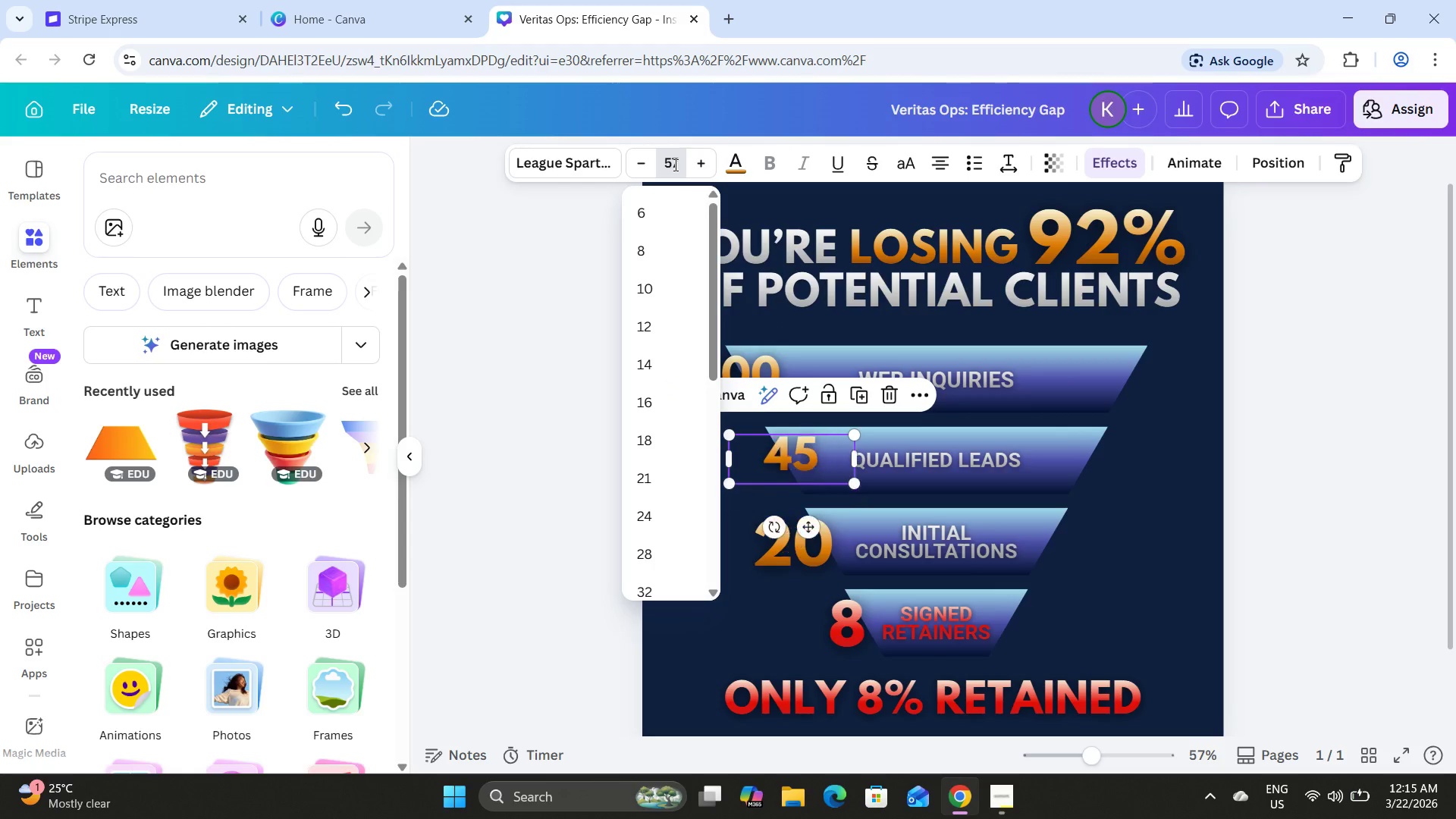 
key(NumpadEnter)
 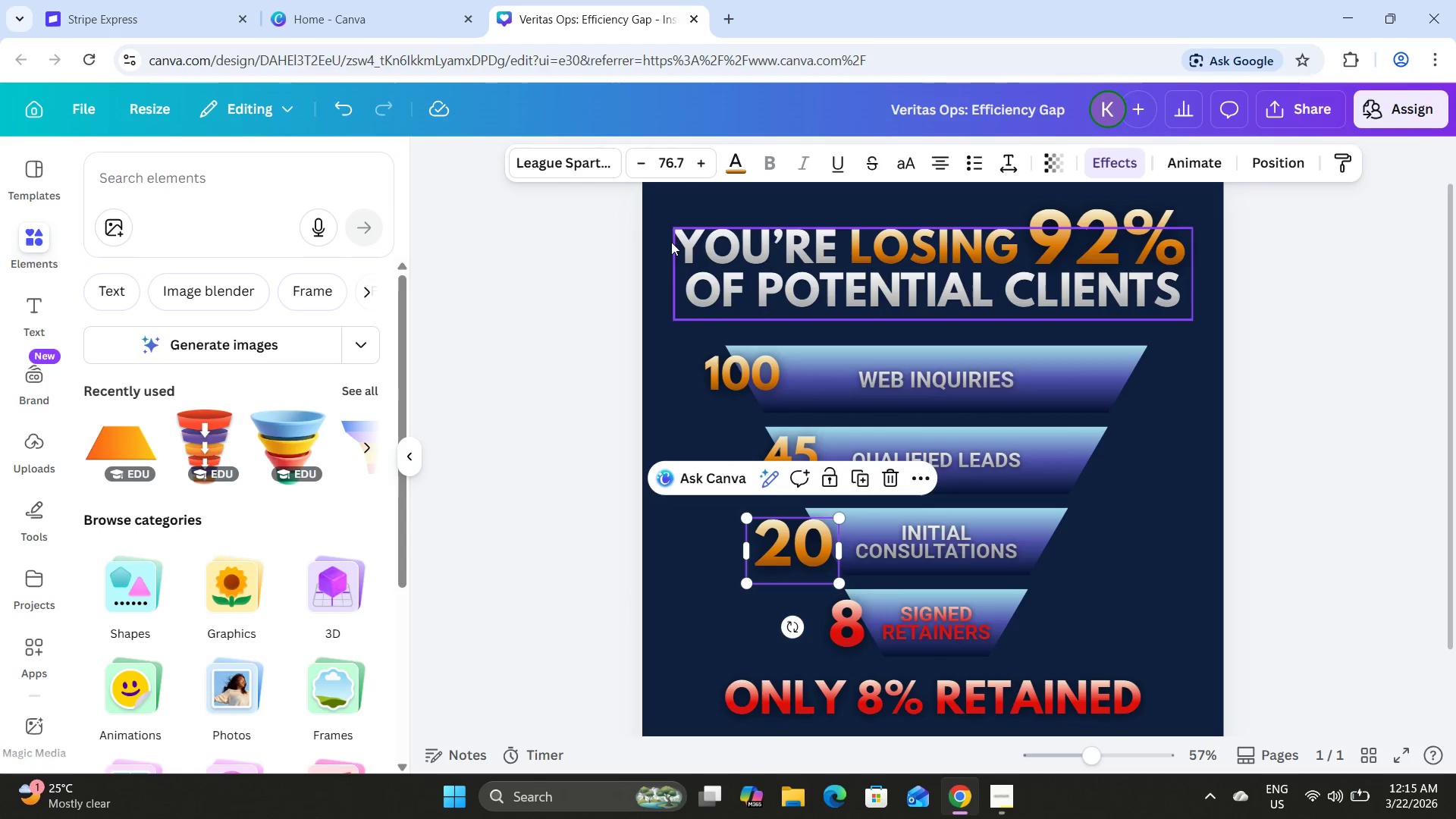 
left_click([676, 161])
 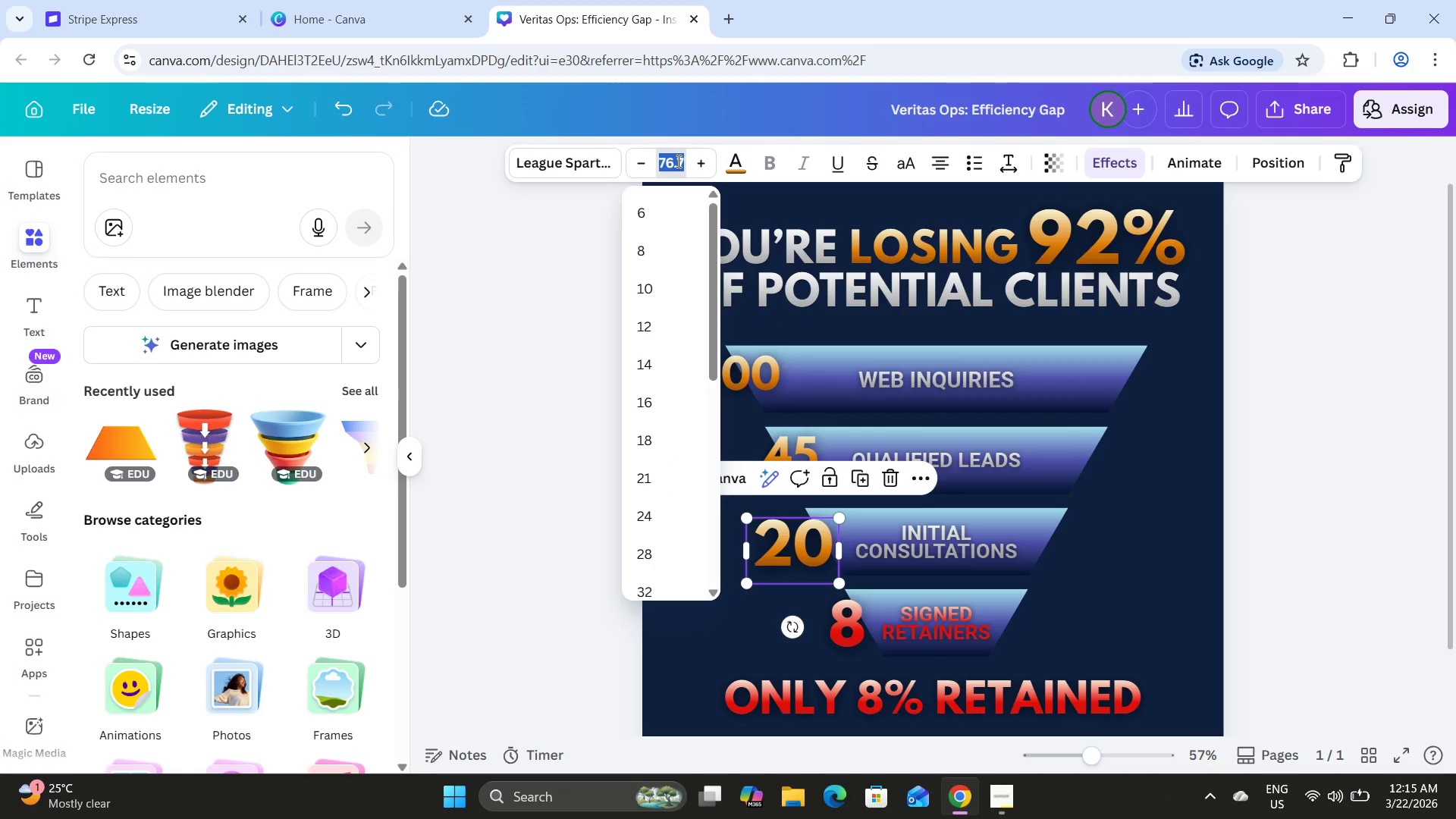 
key(Numpad5)
 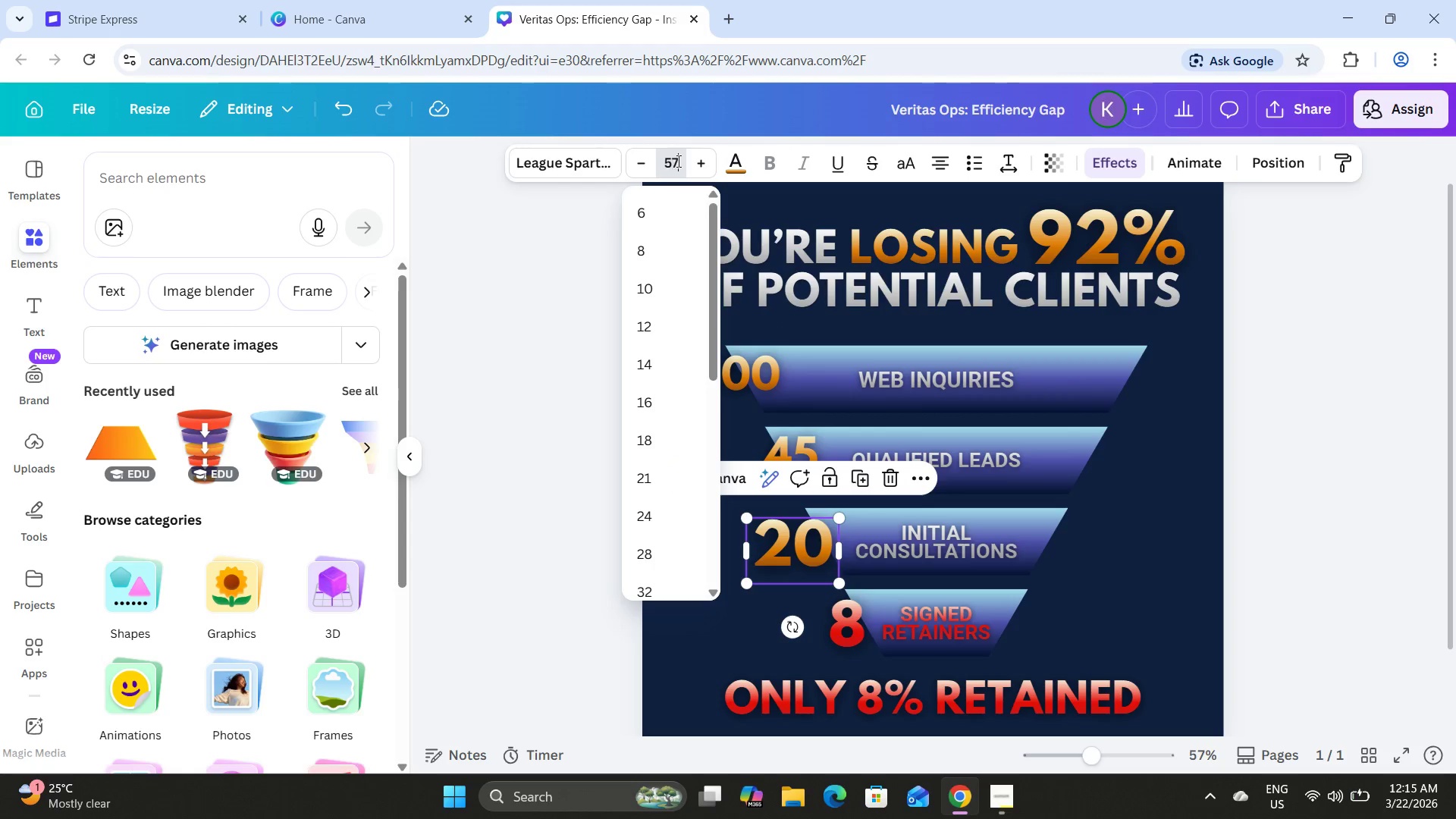 
key(Numpad7)
 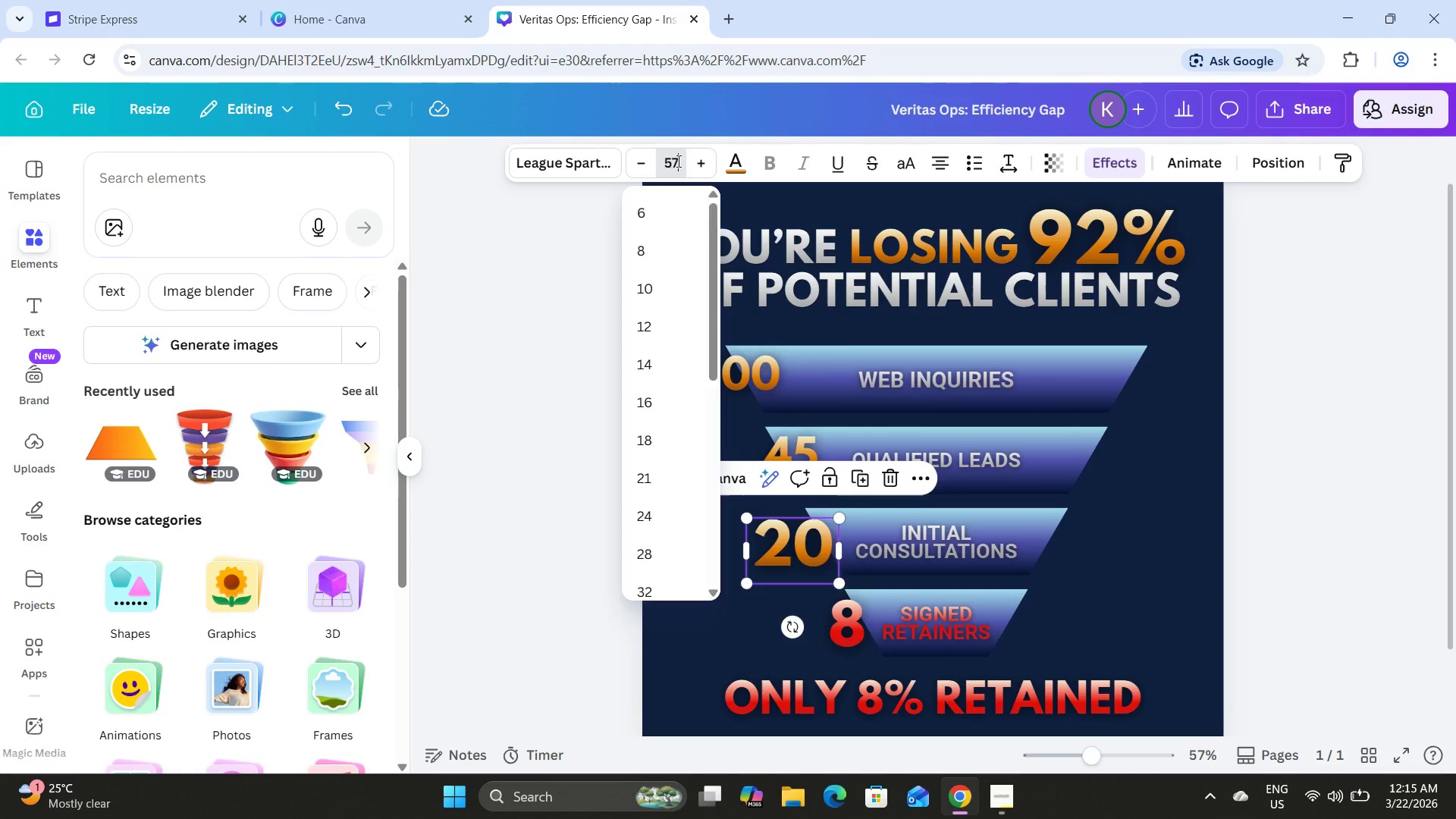 
key(NumpadEnter)
 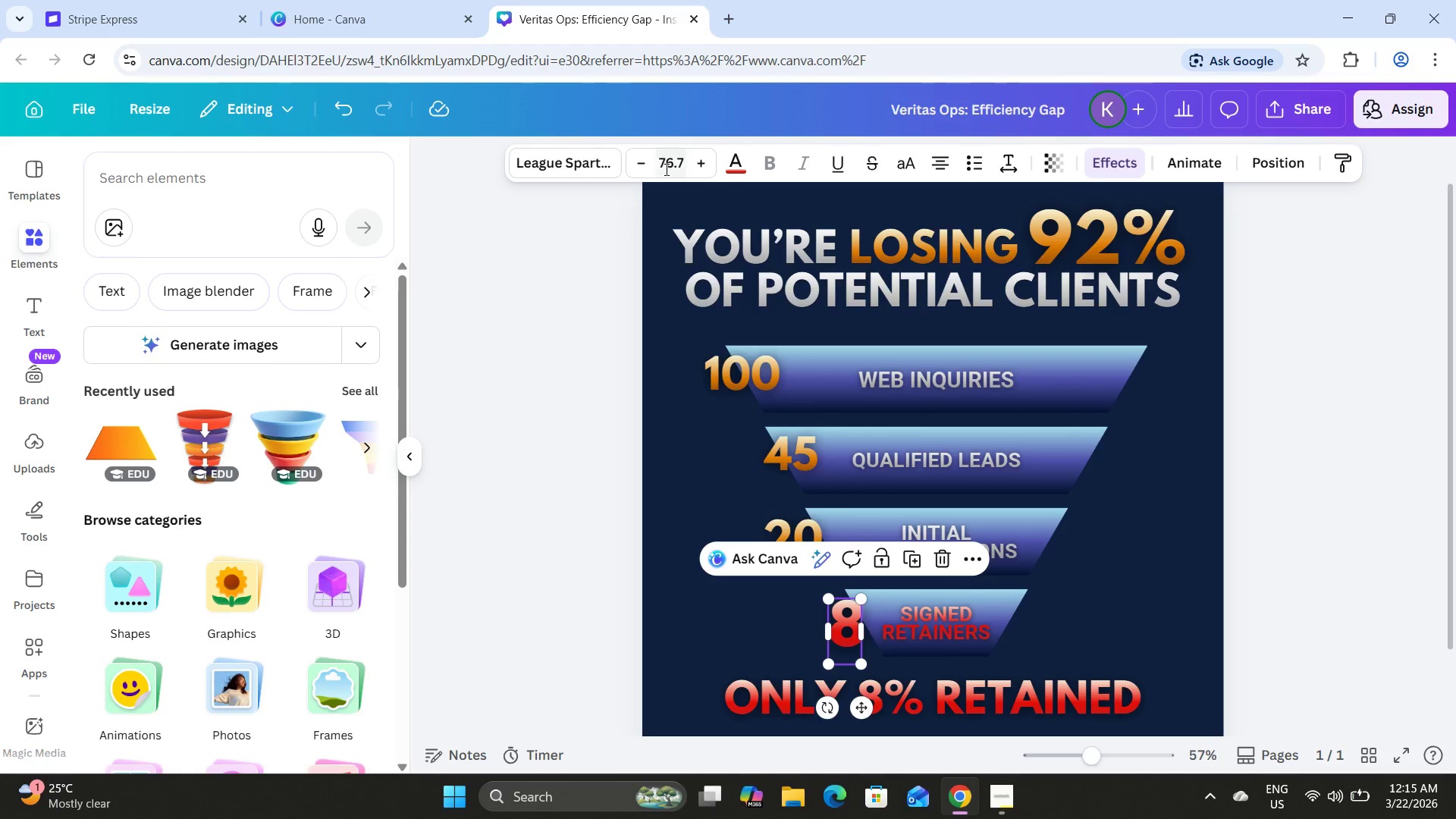 
key(Numpad5)
 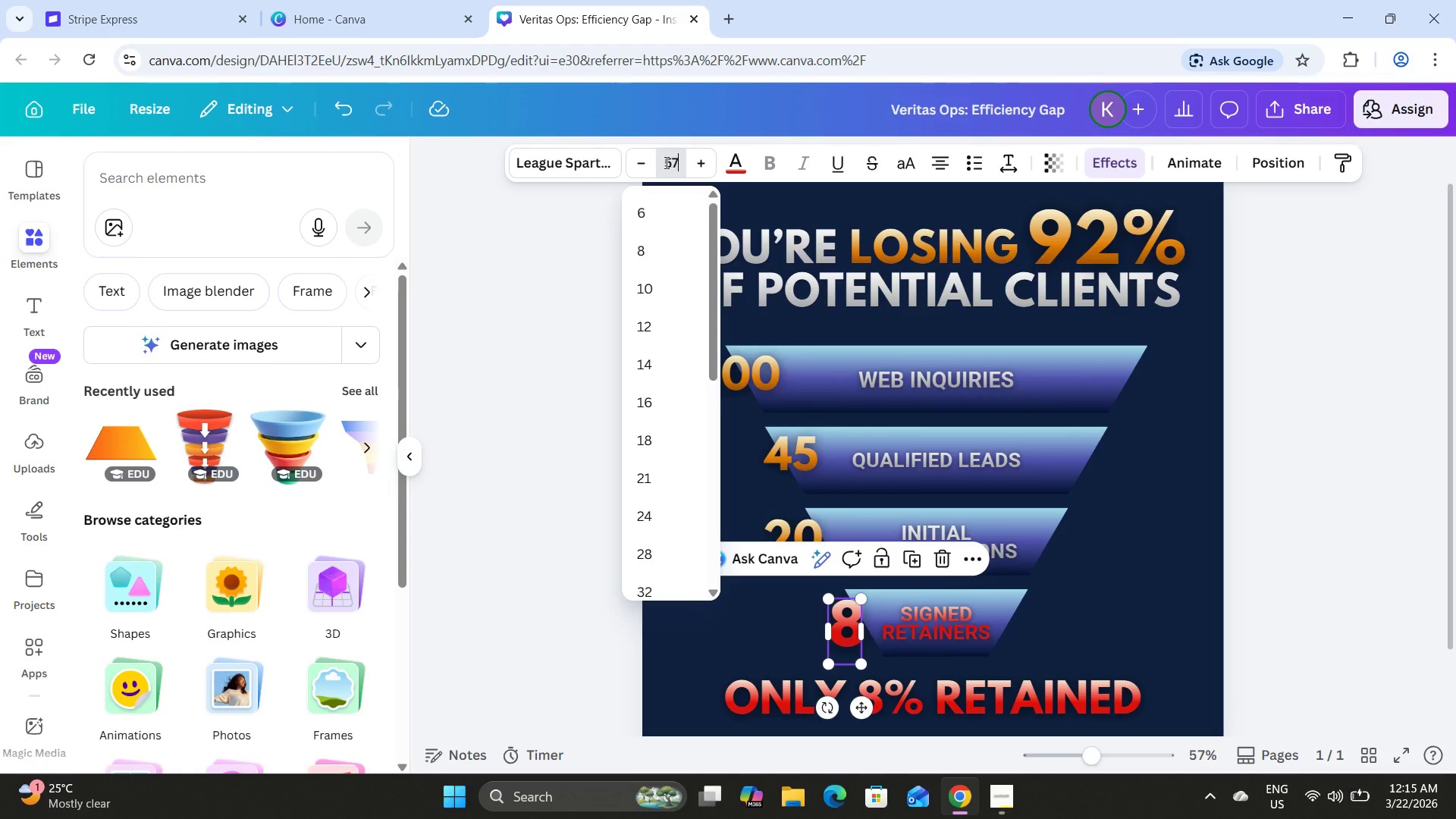 
key(Numpad7)
 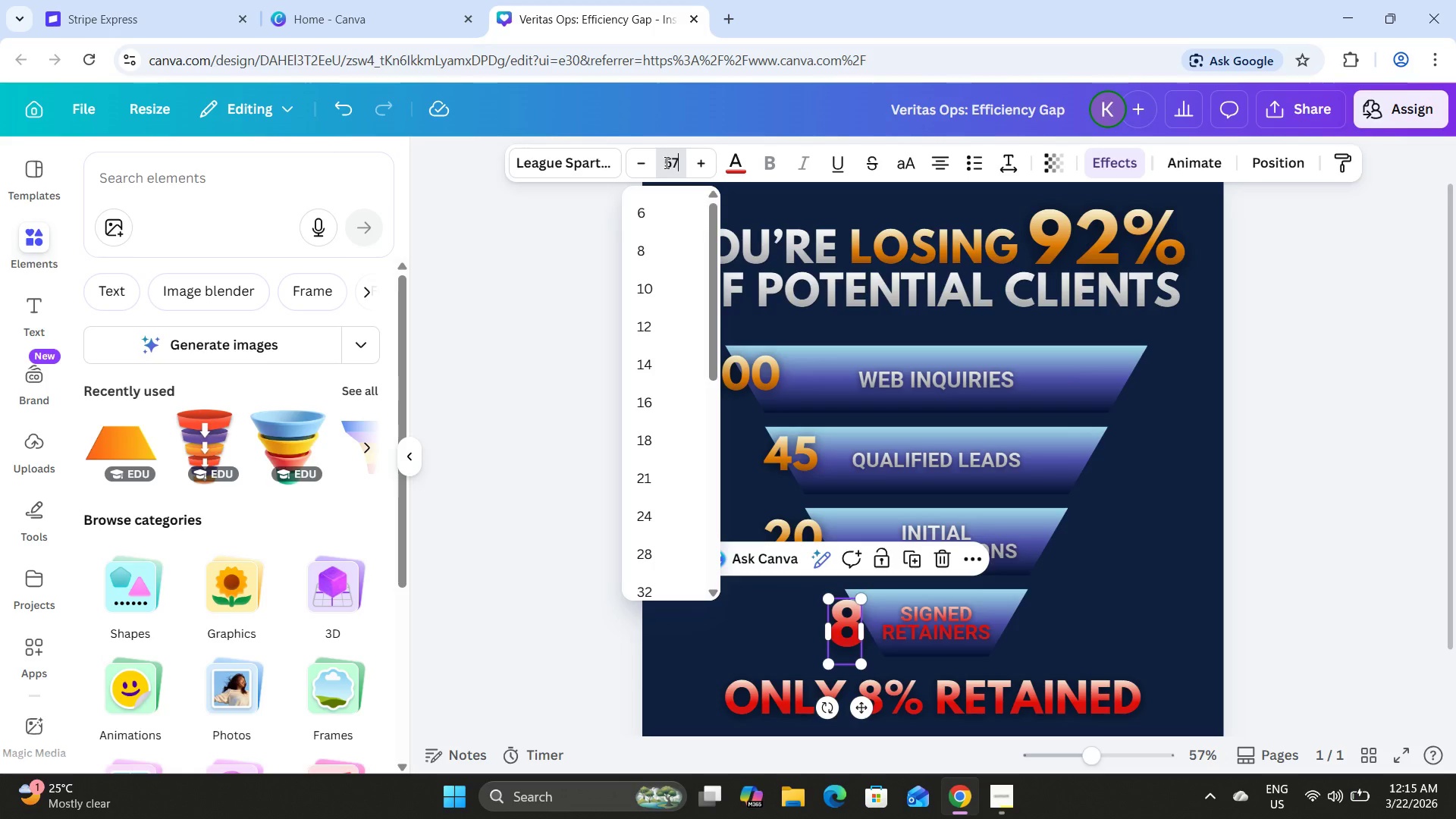 
key(NumpadEnter)
 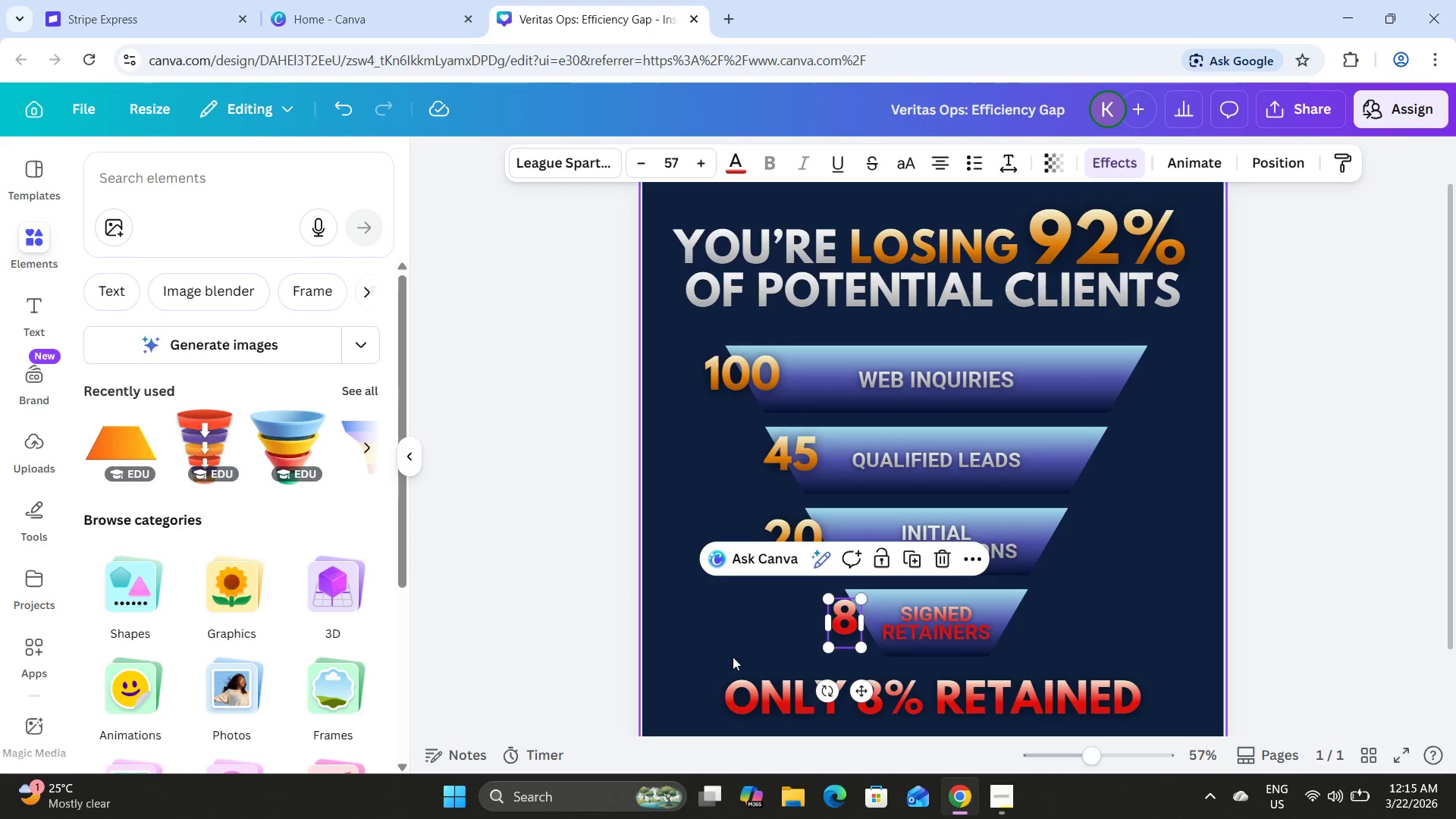 
left_click([807, 696])
 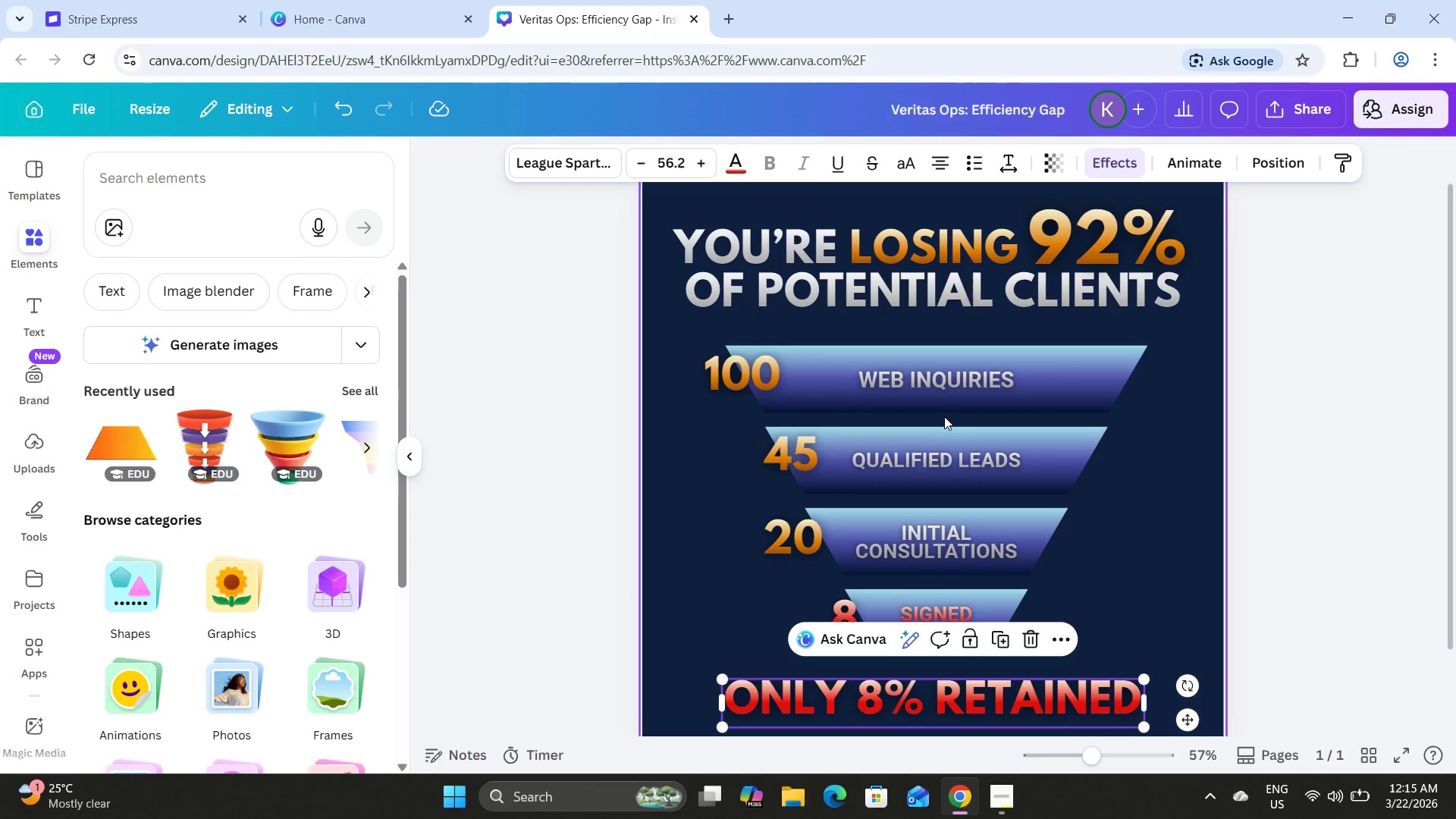 
scroll: coordinate [944, 416], scroll_direction: down, amount: 1.0
 